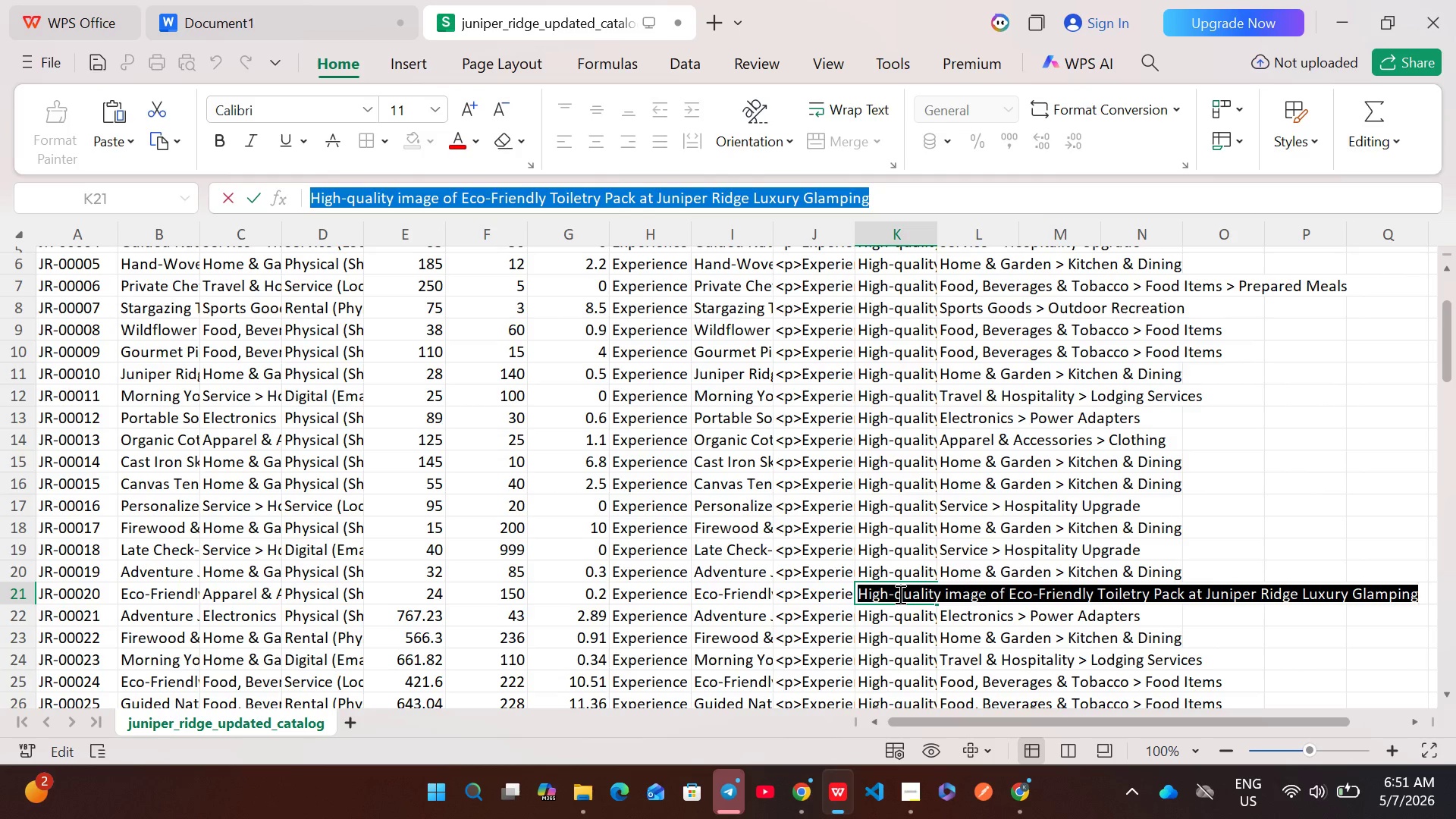 
key(Control+C)
 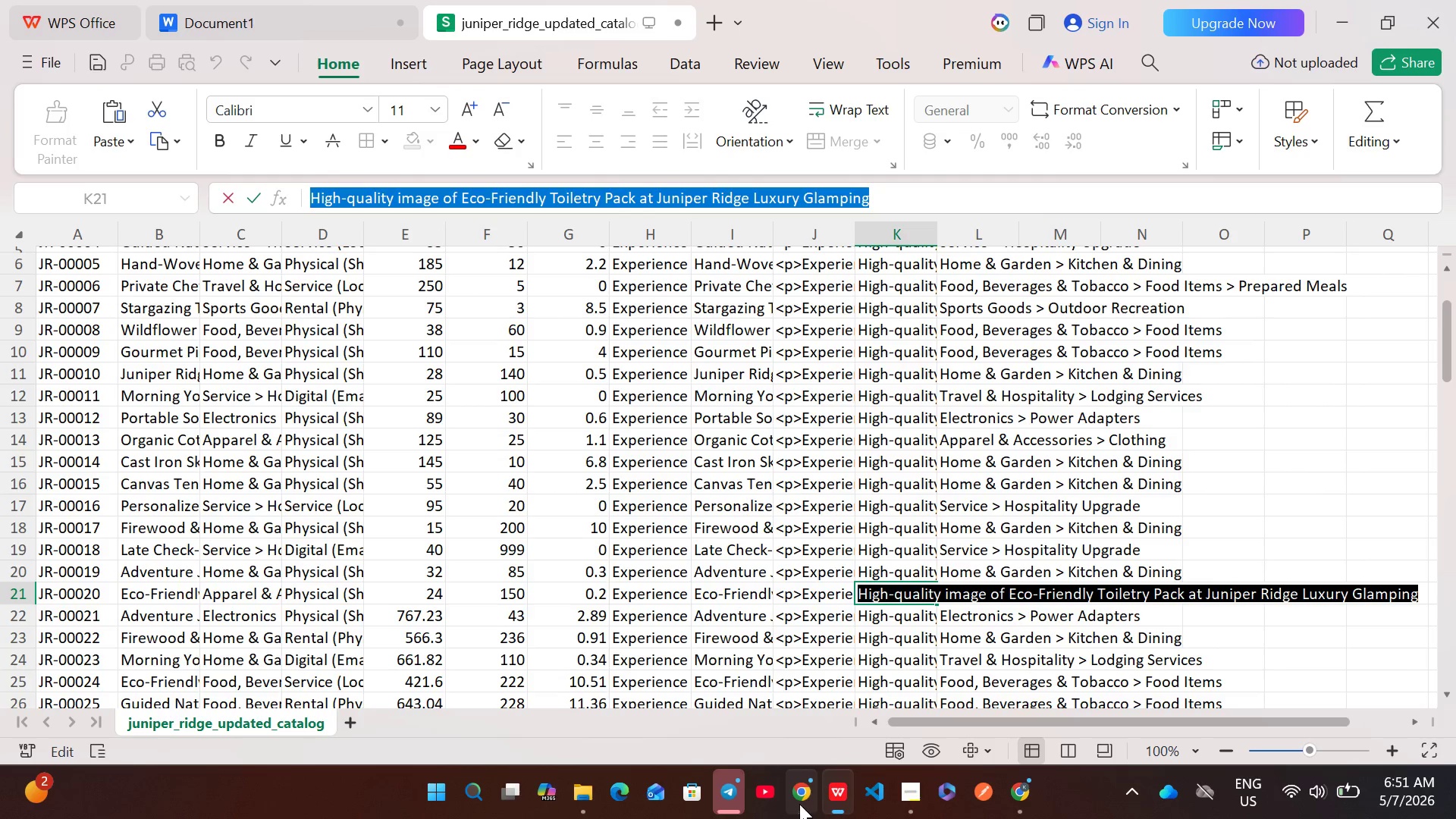 
left_click([799, 792])
 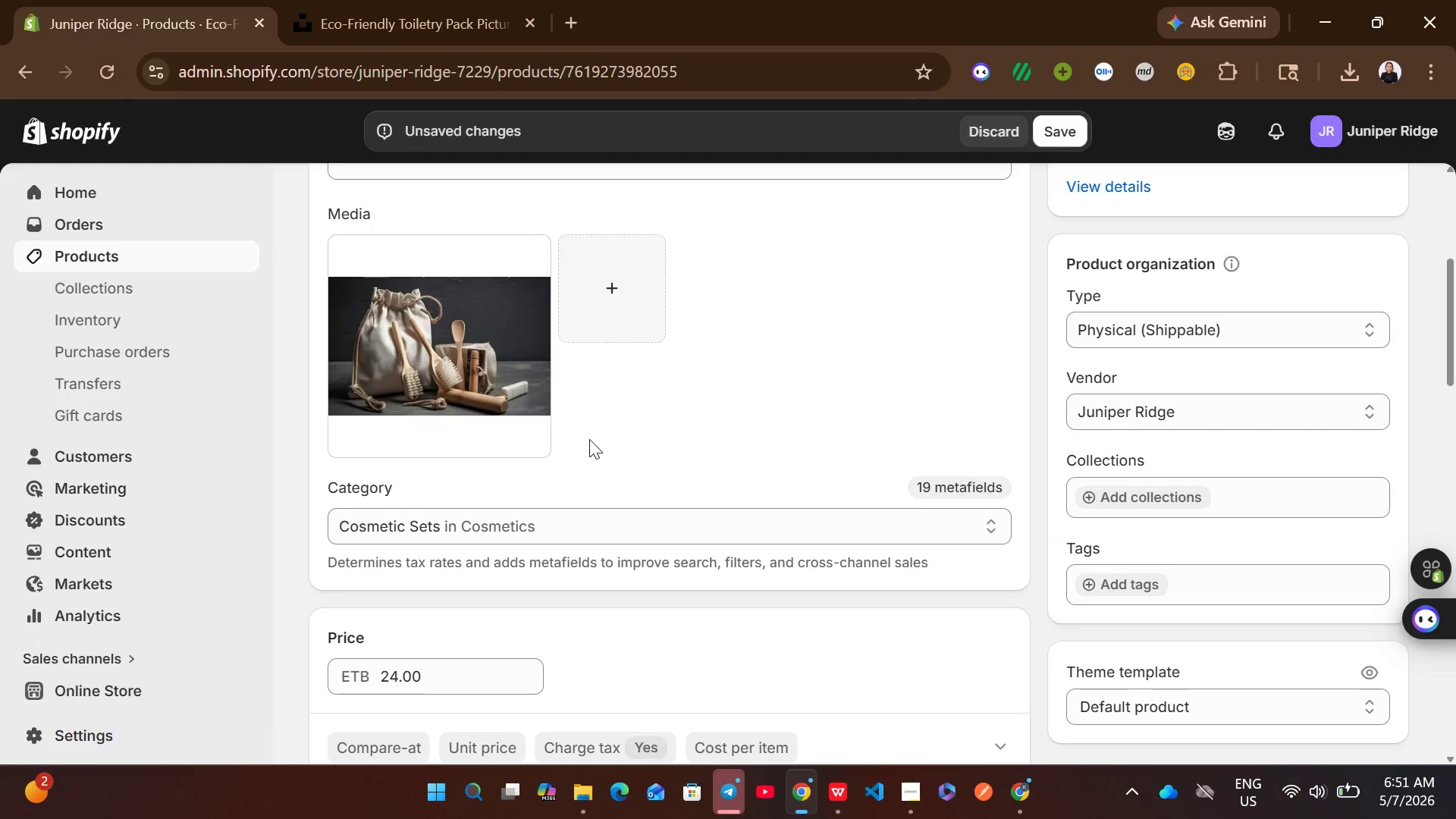 
left_click([450, 322])
 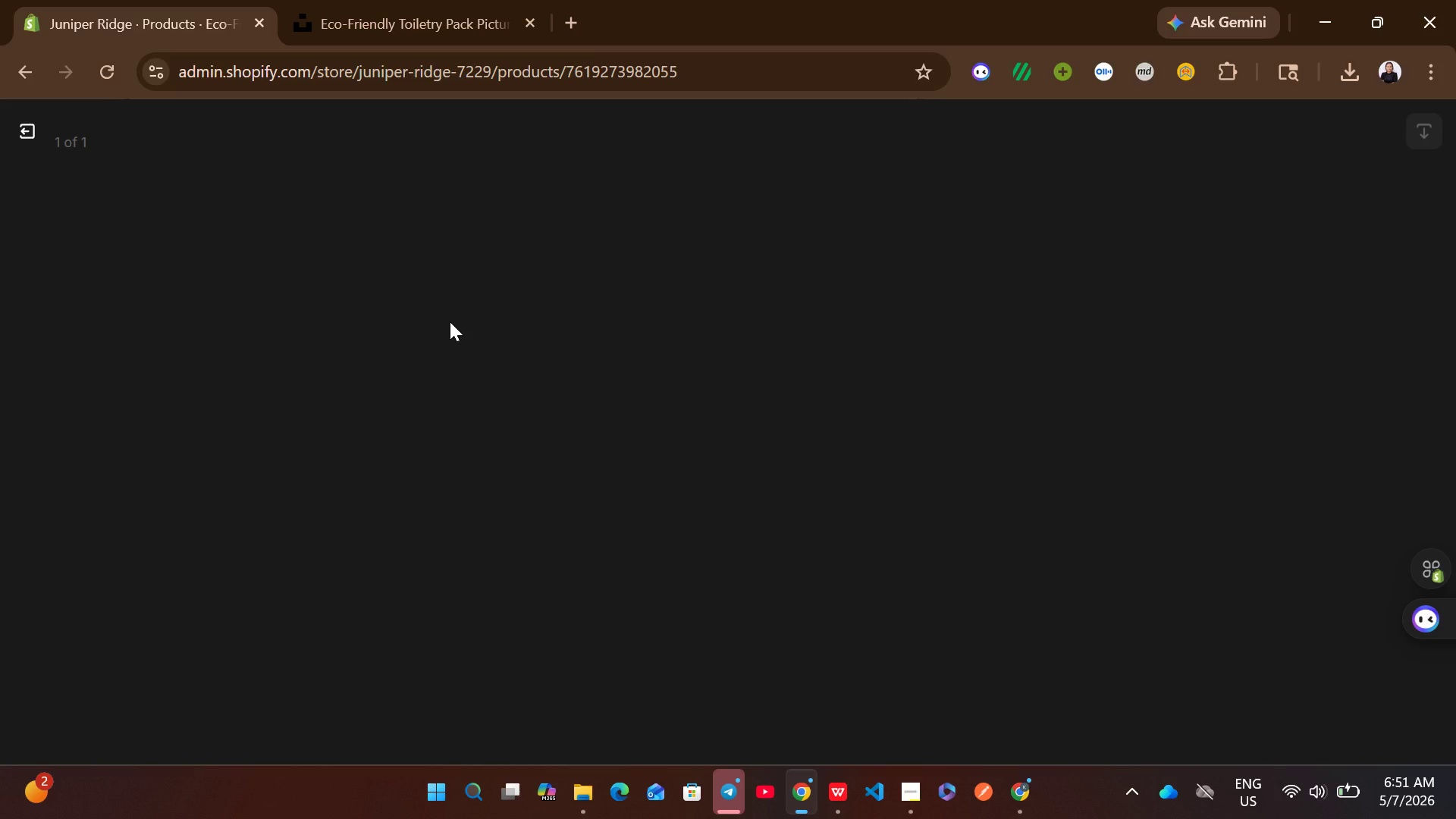 
wait(8.53)
 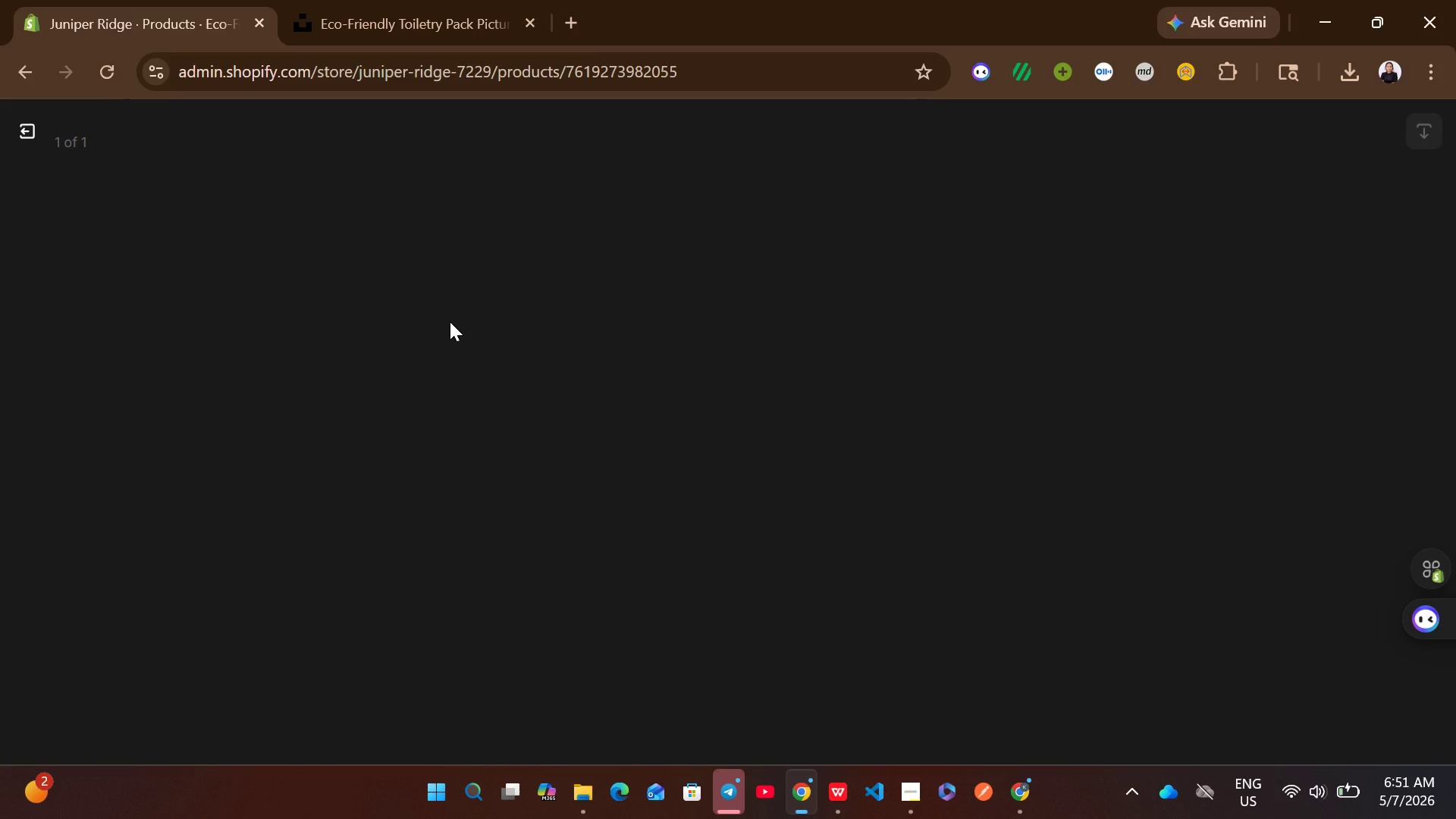 
left_click([1114, 388])
 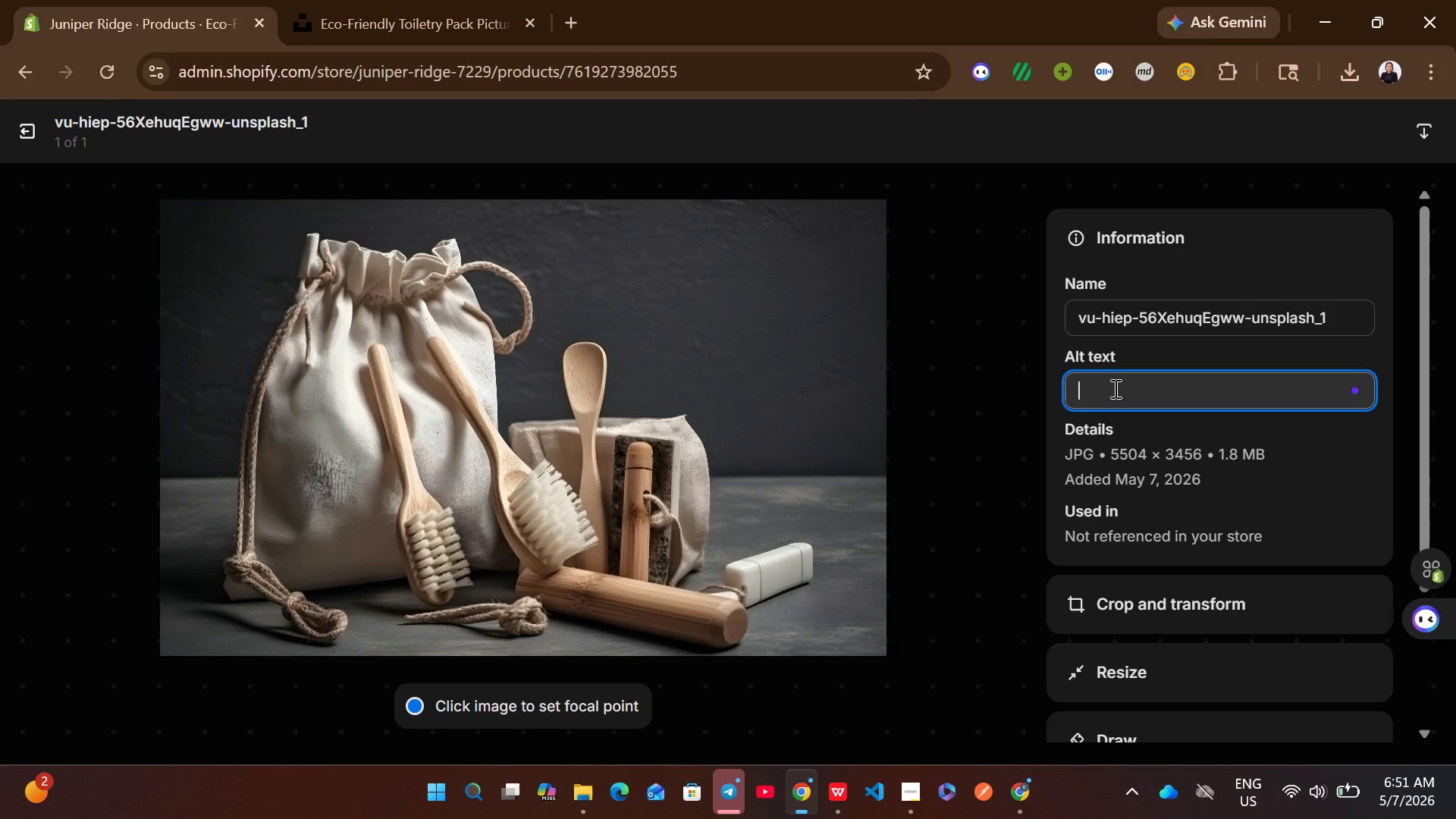 
key(Control+V)
 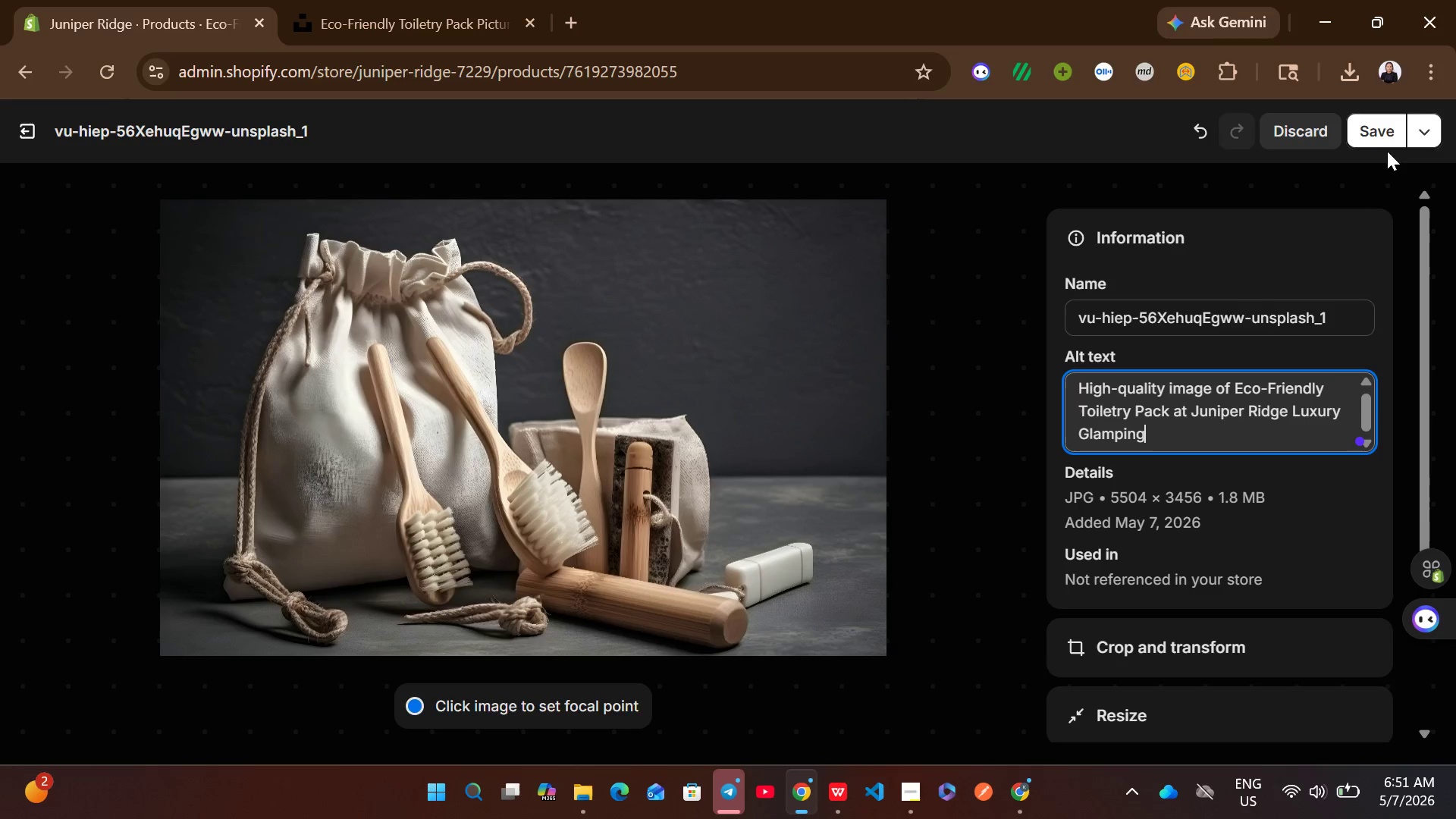 
left_click([1382, 135])
 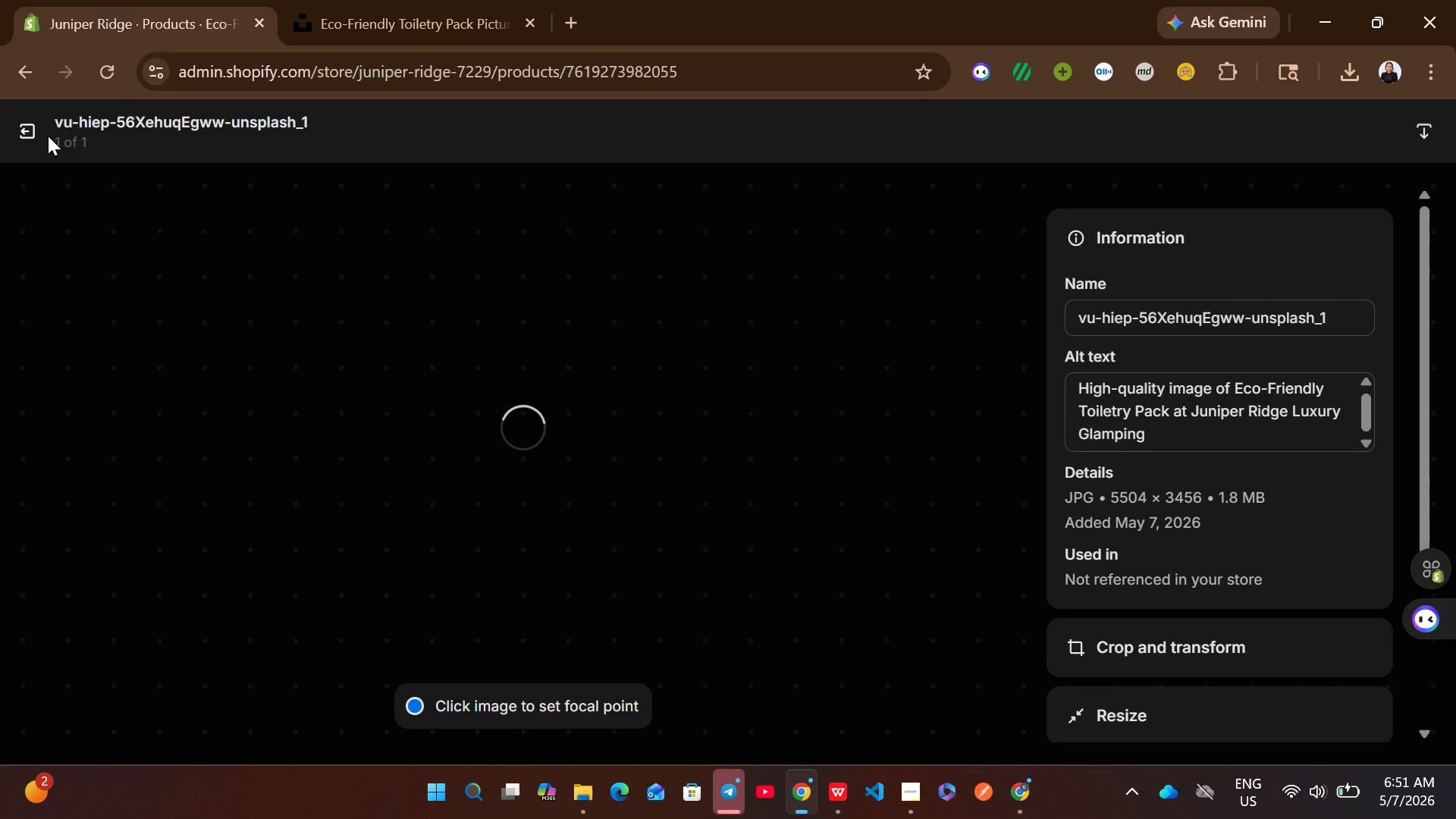 
left_click([20, 133])
 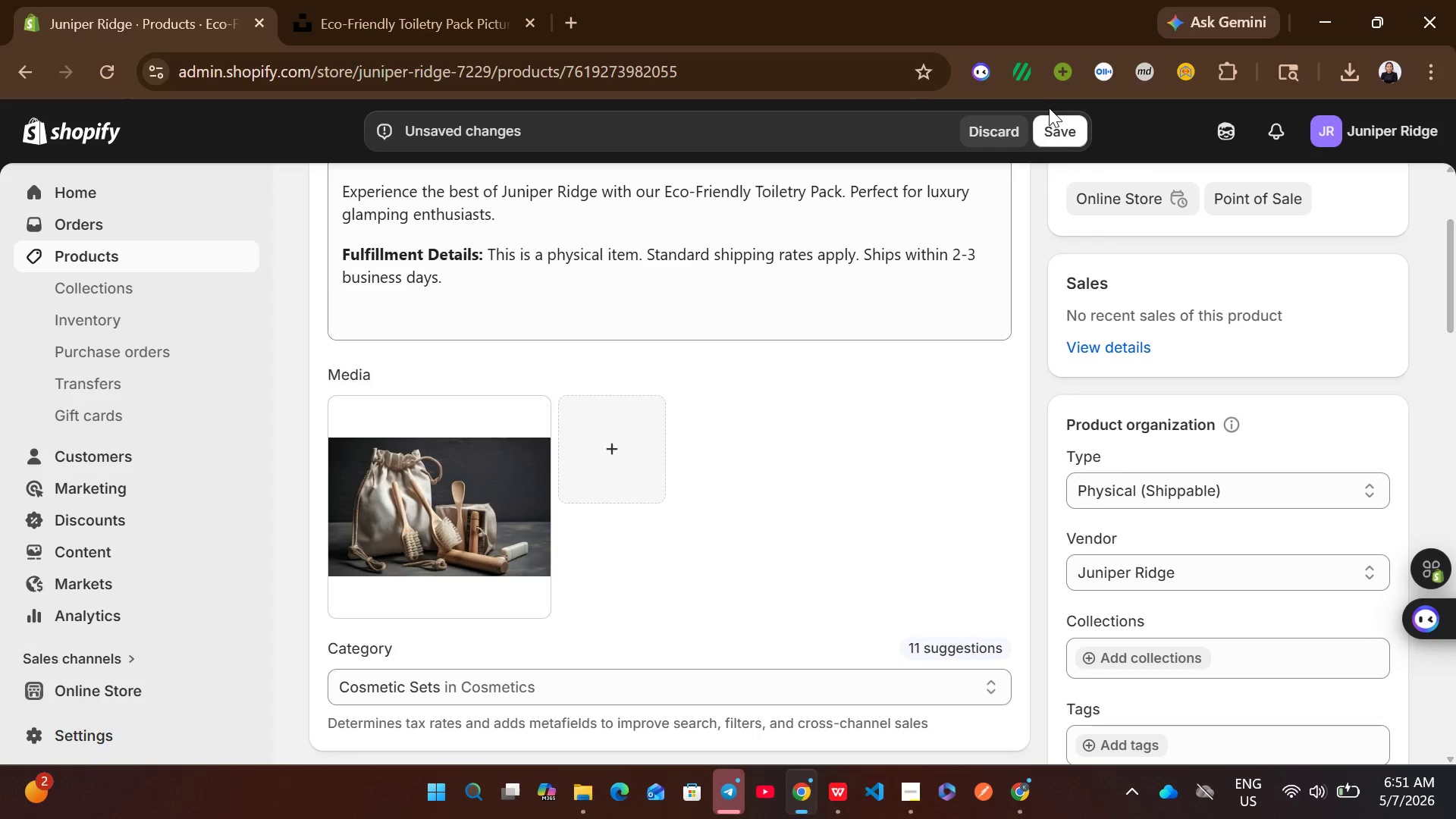 
wait(5.56)
 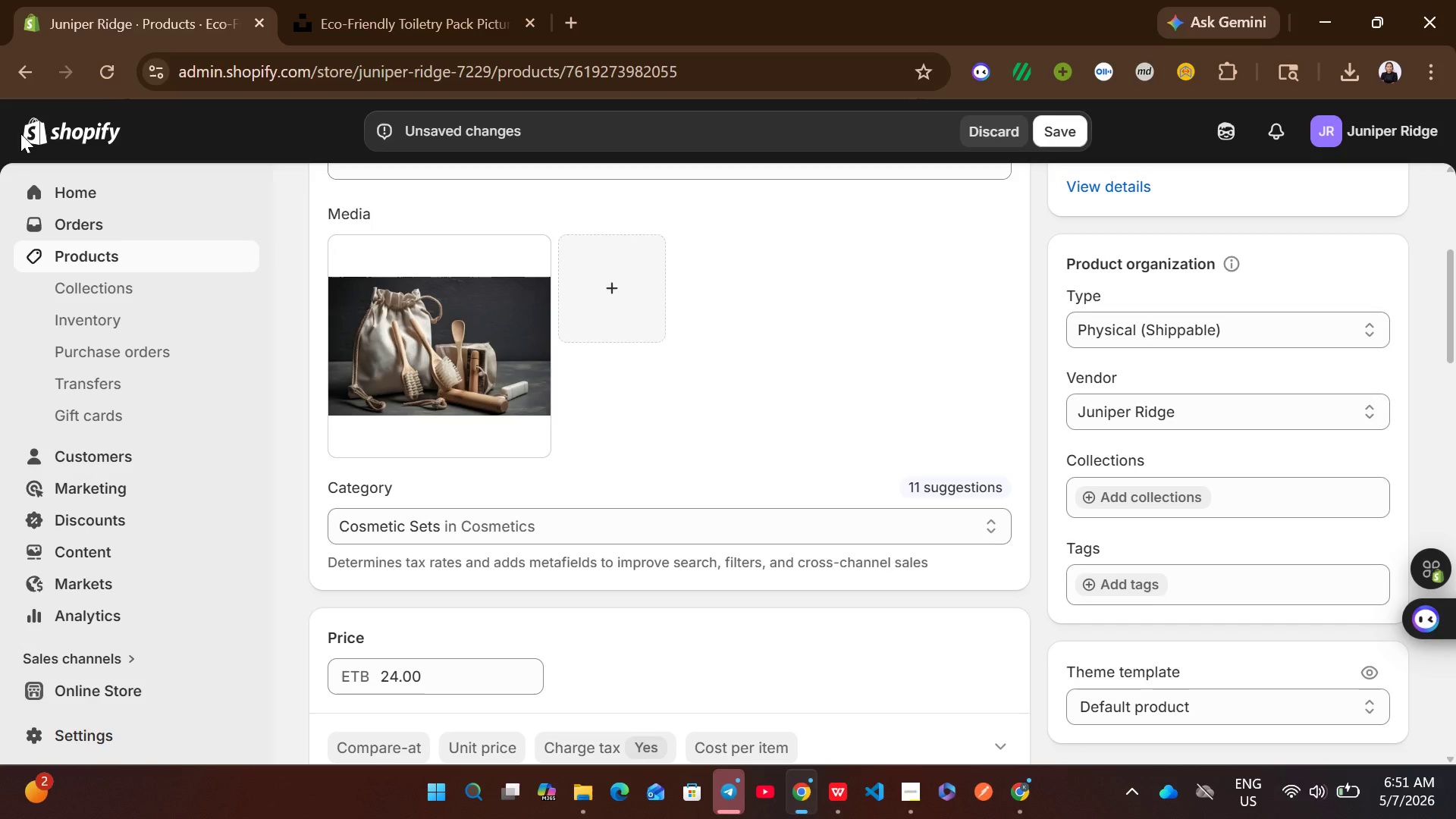 
left_click([1060, 135])
 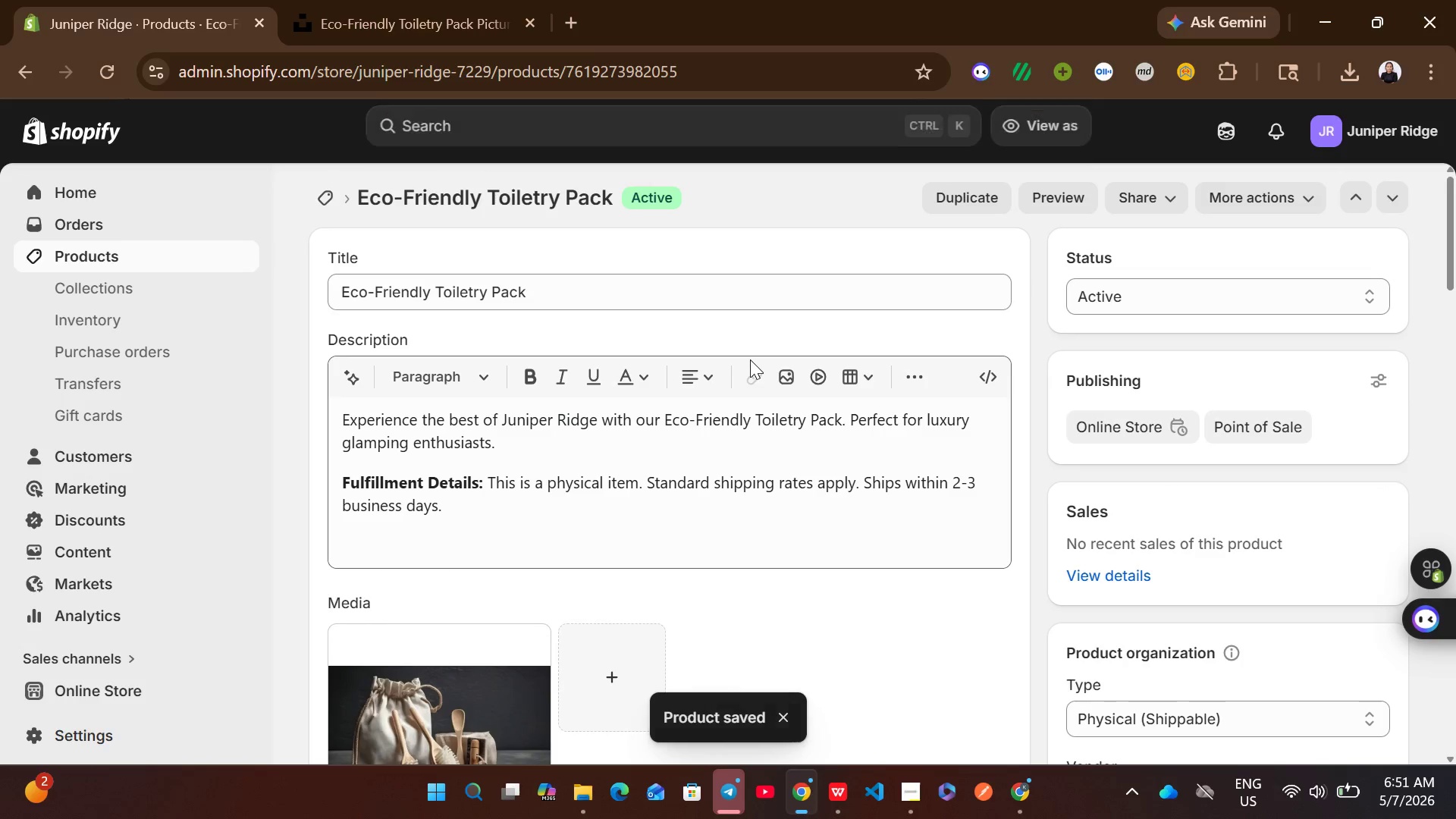 
wait(6.58)
 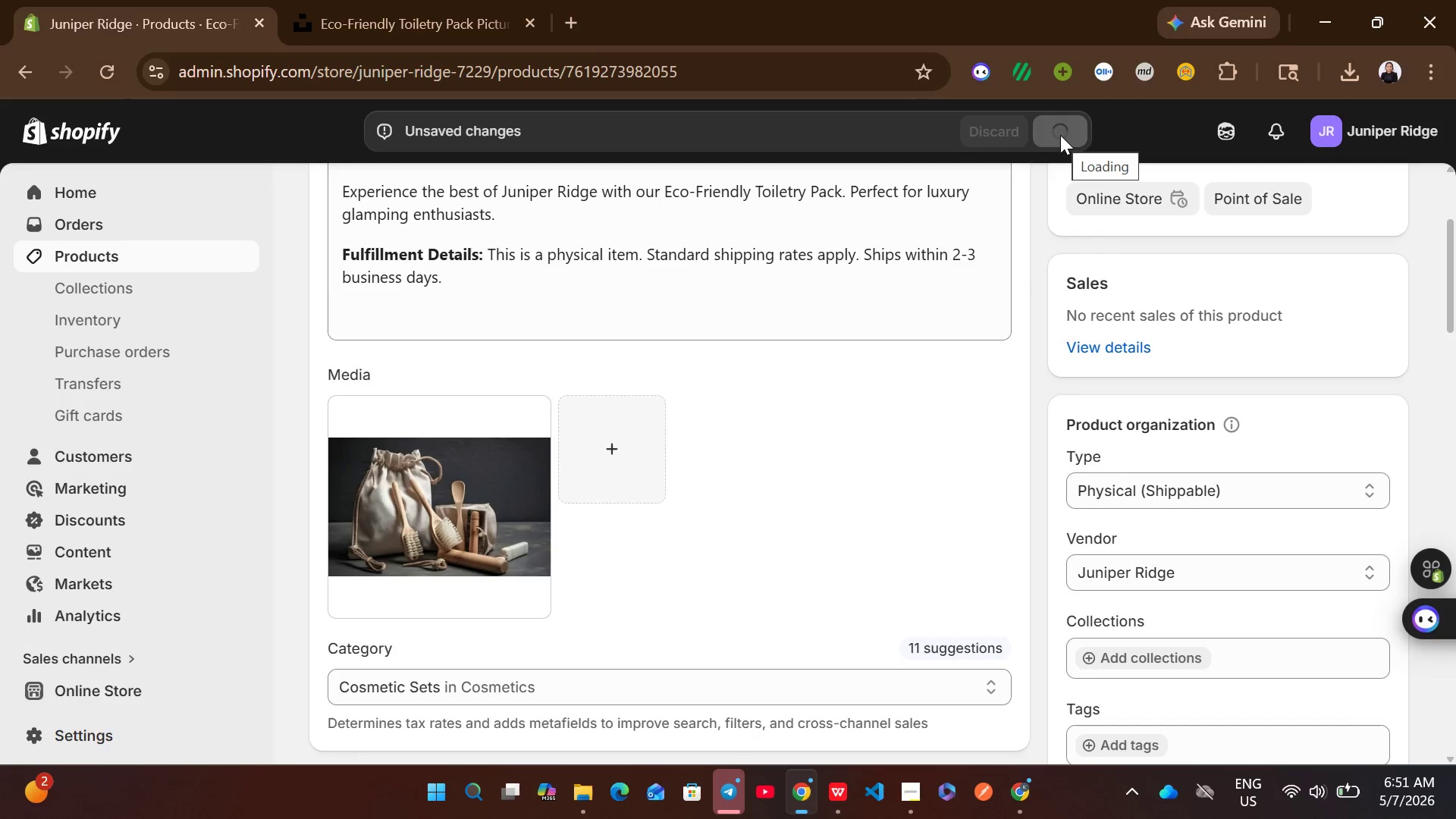 
left_click([330, 209])
 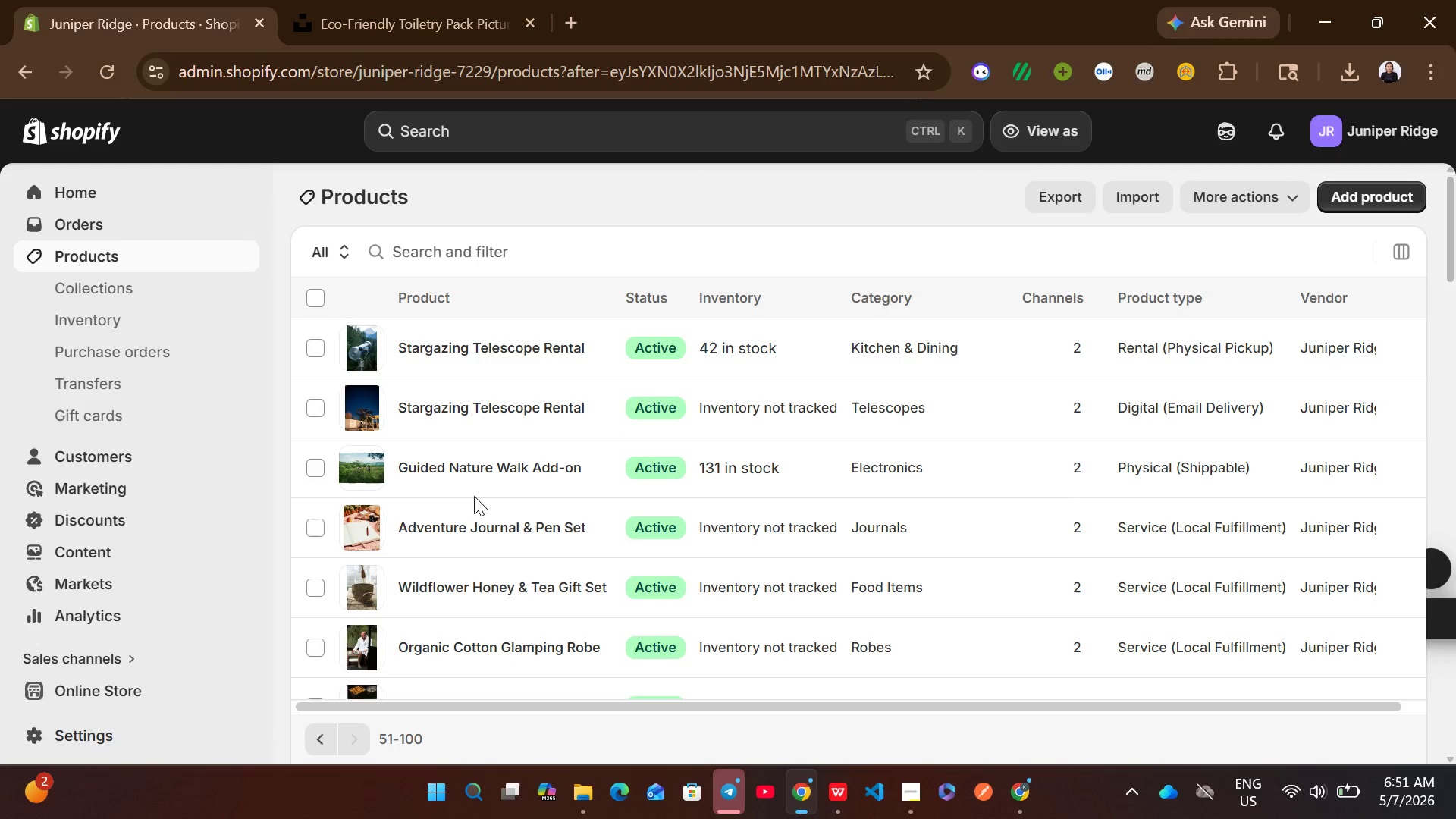 
wait(12.66)
 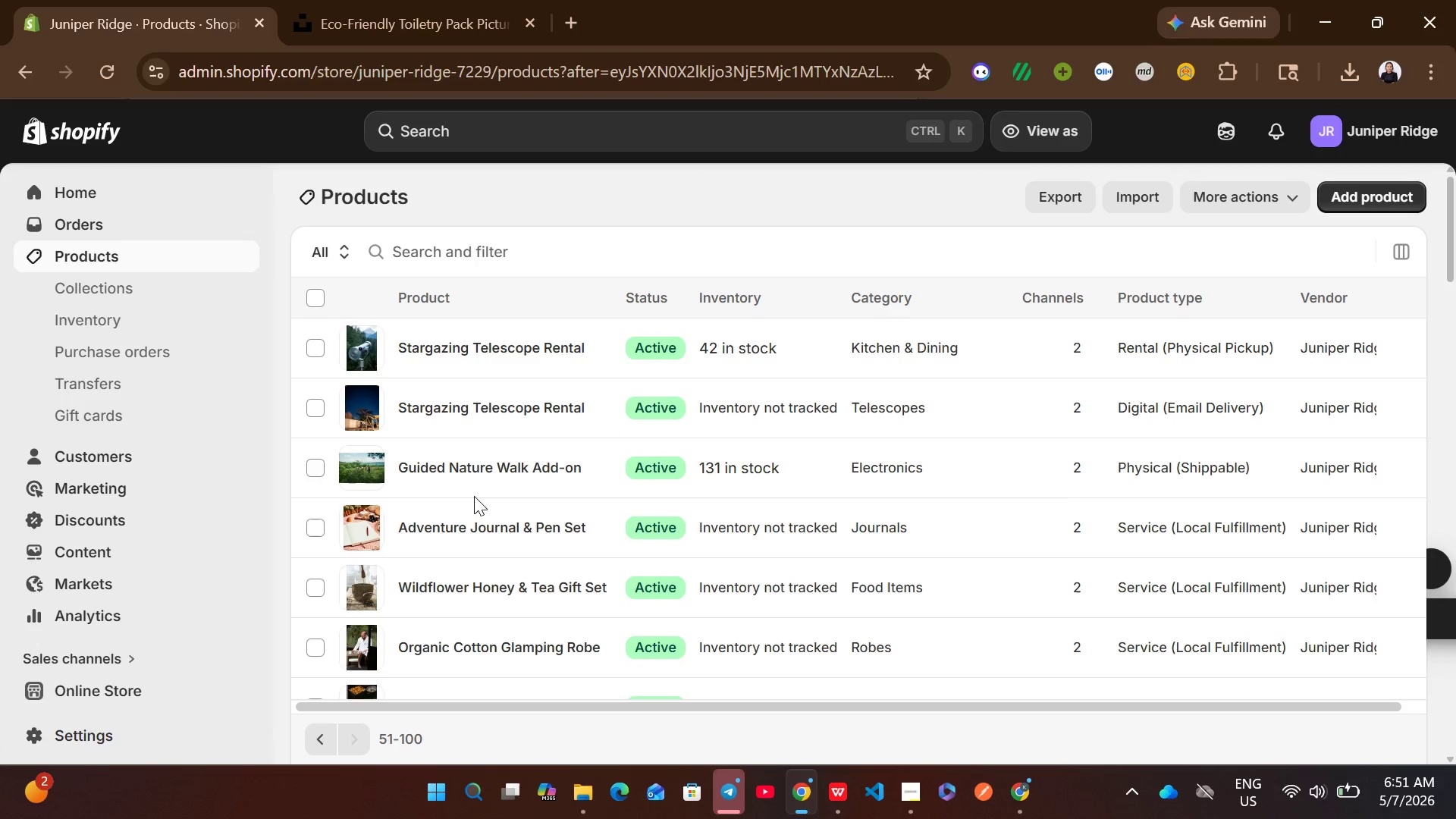 
left_click([562, 528])
 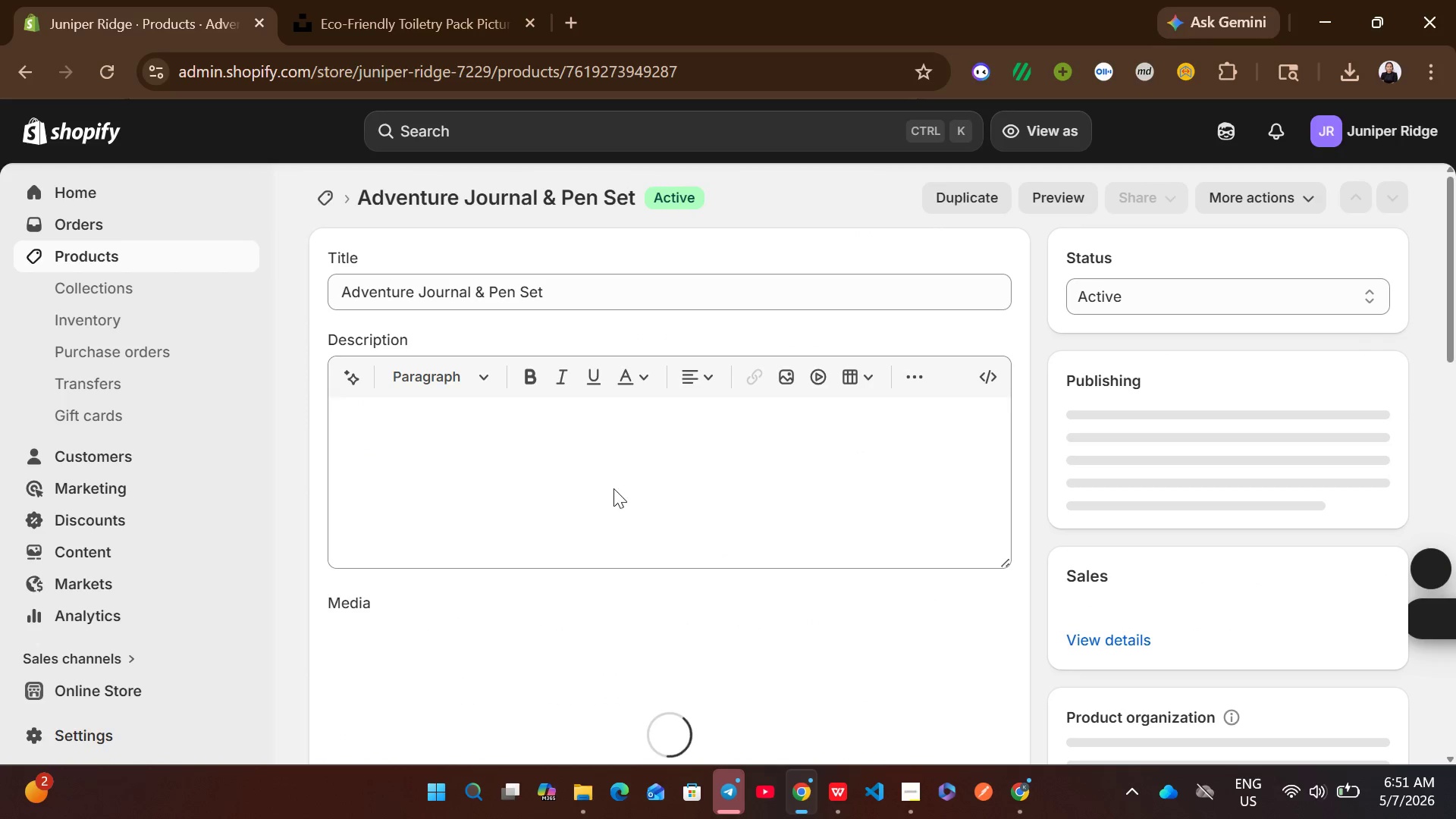 
left_click([911, 495])
 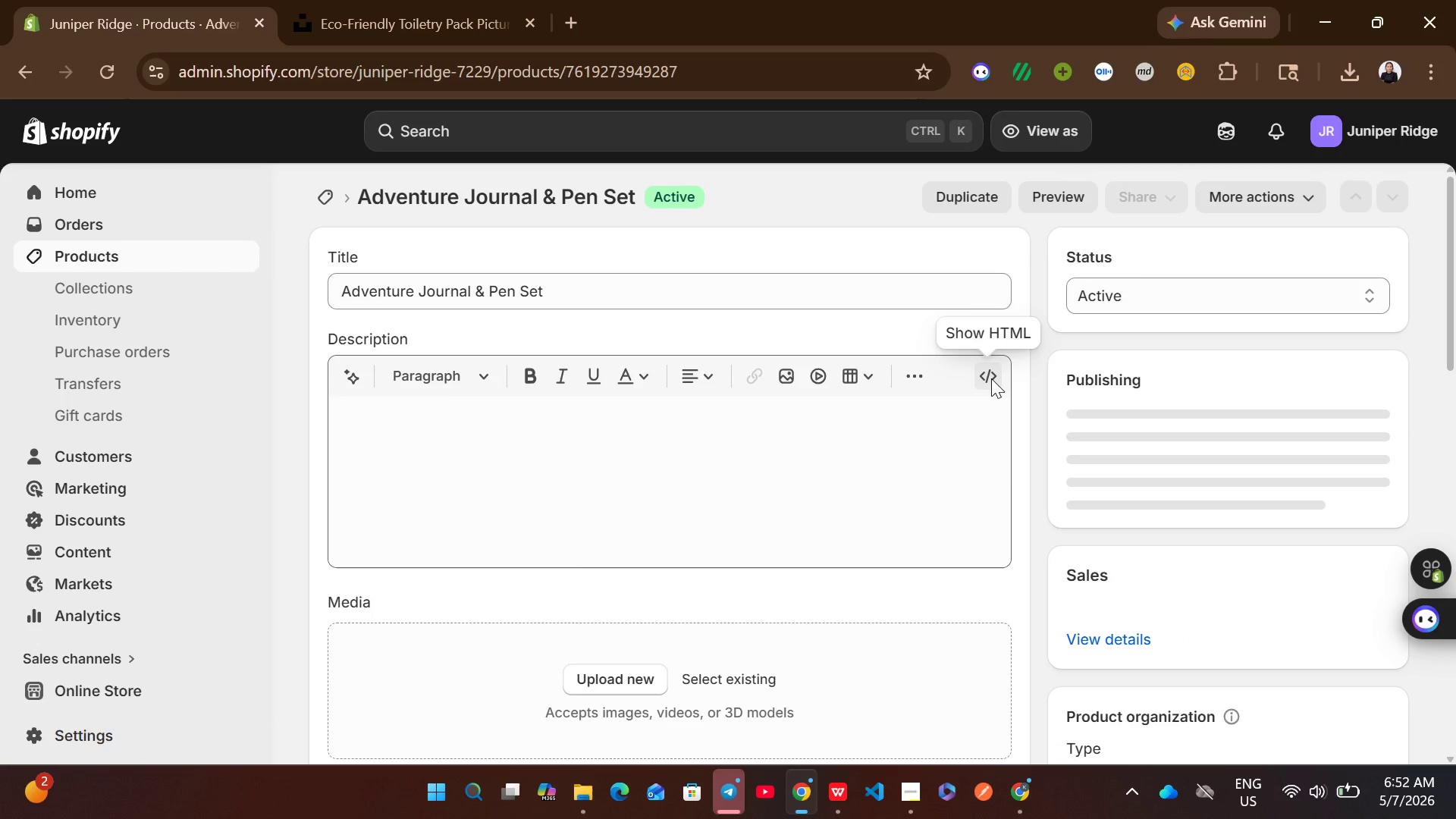 
left_click([991, 378])
 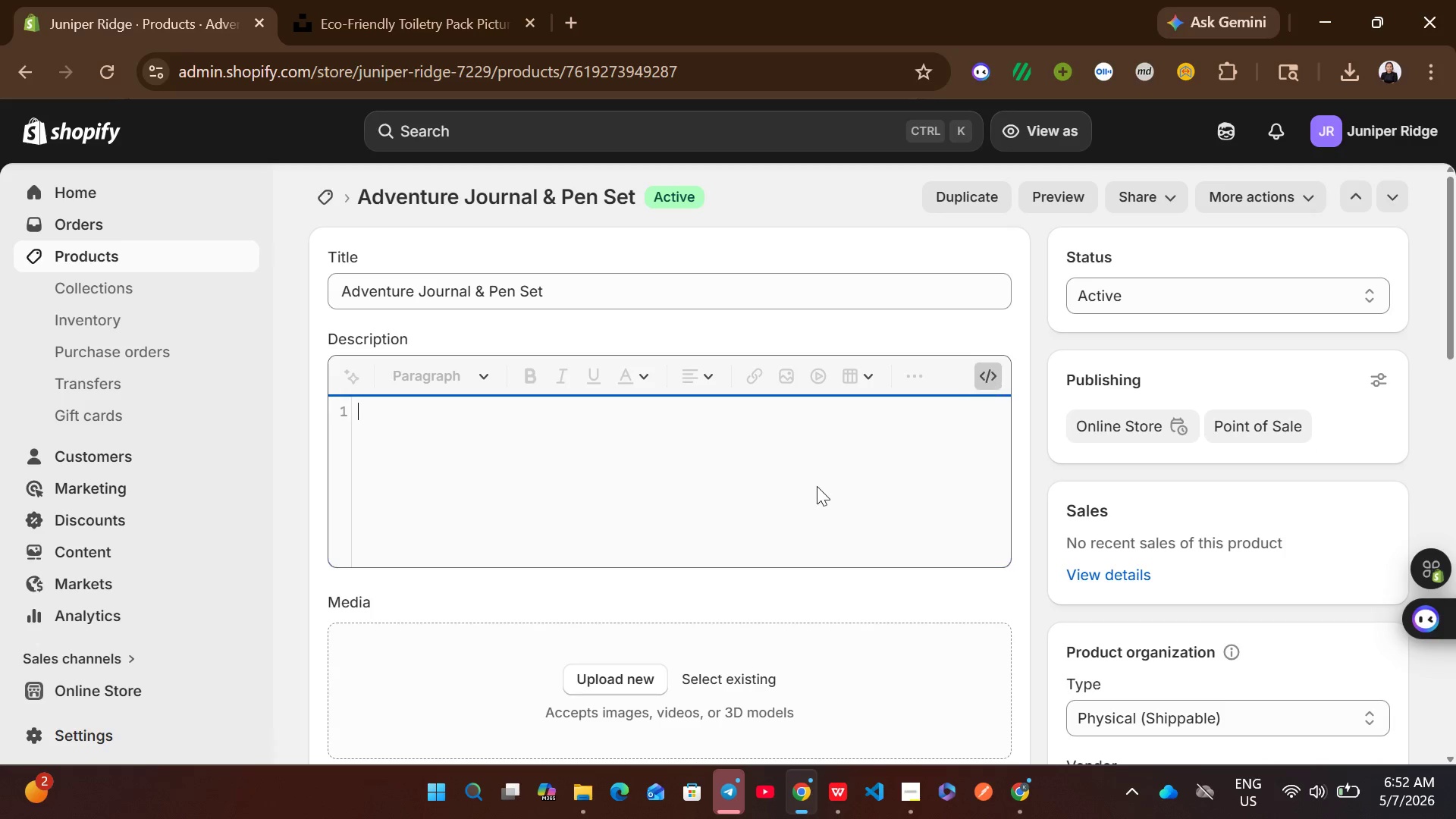 
left_click([745, 506])
 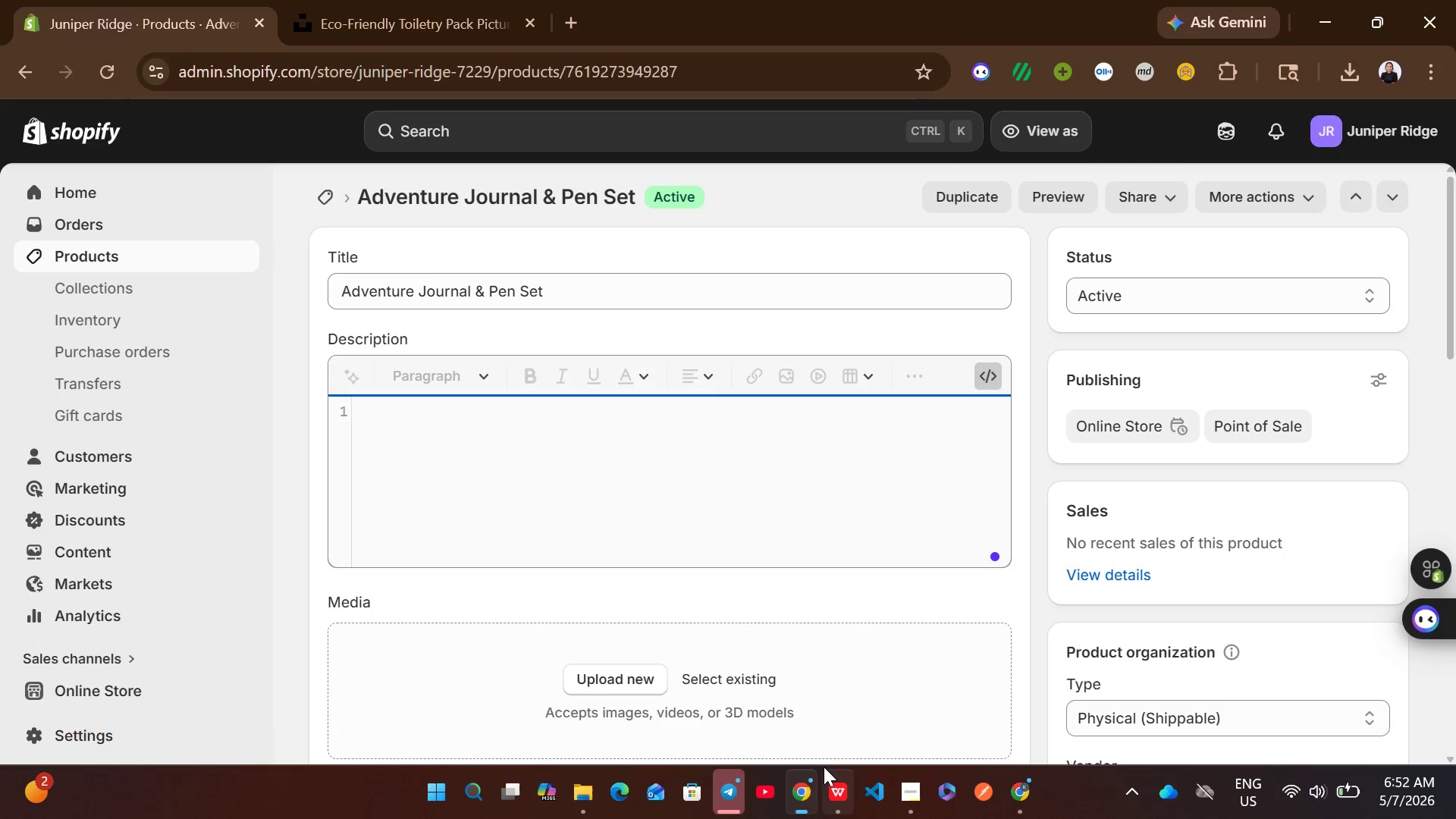 
left_click([827, 781])
 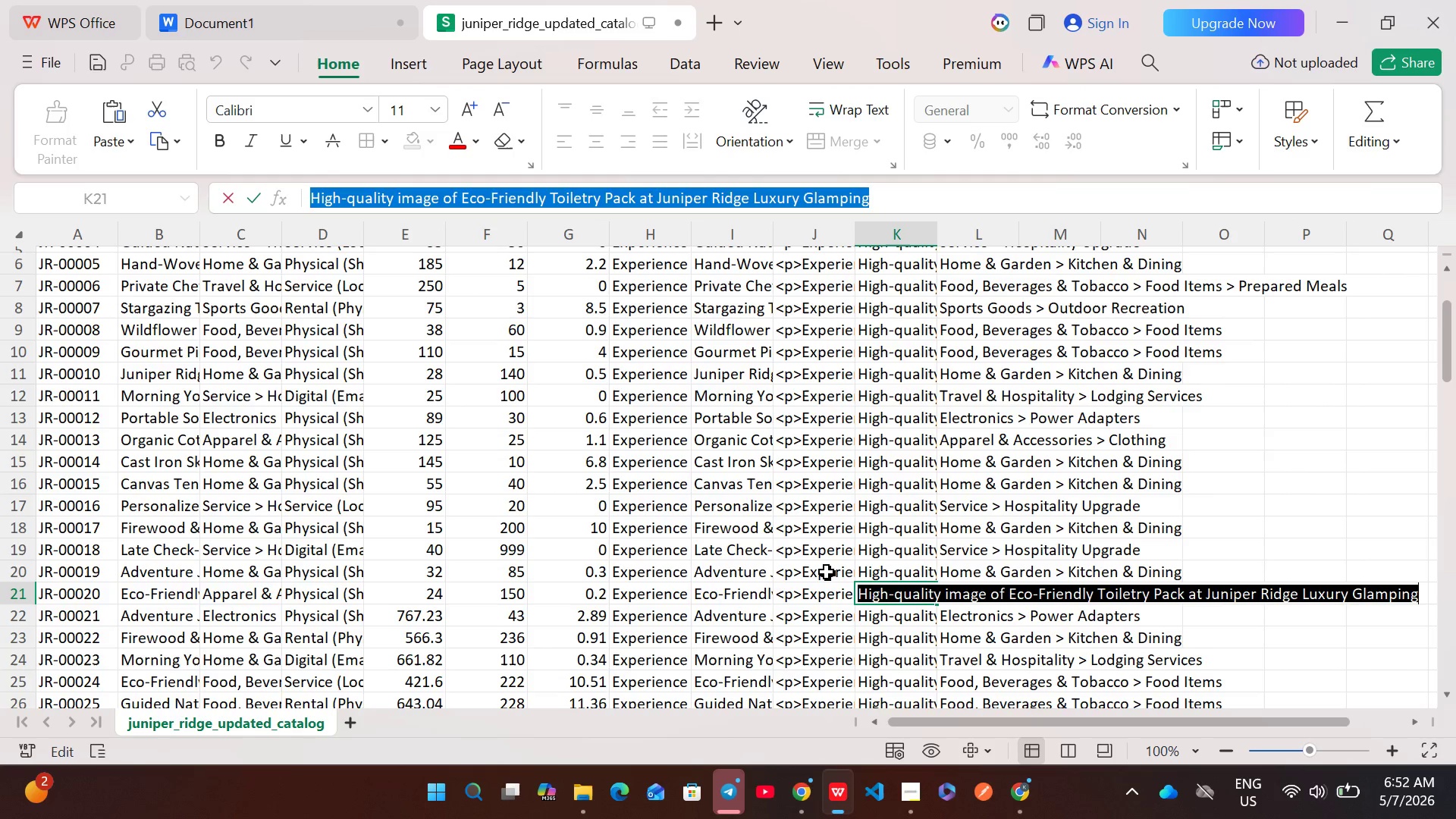 
double_click([826, 572])
 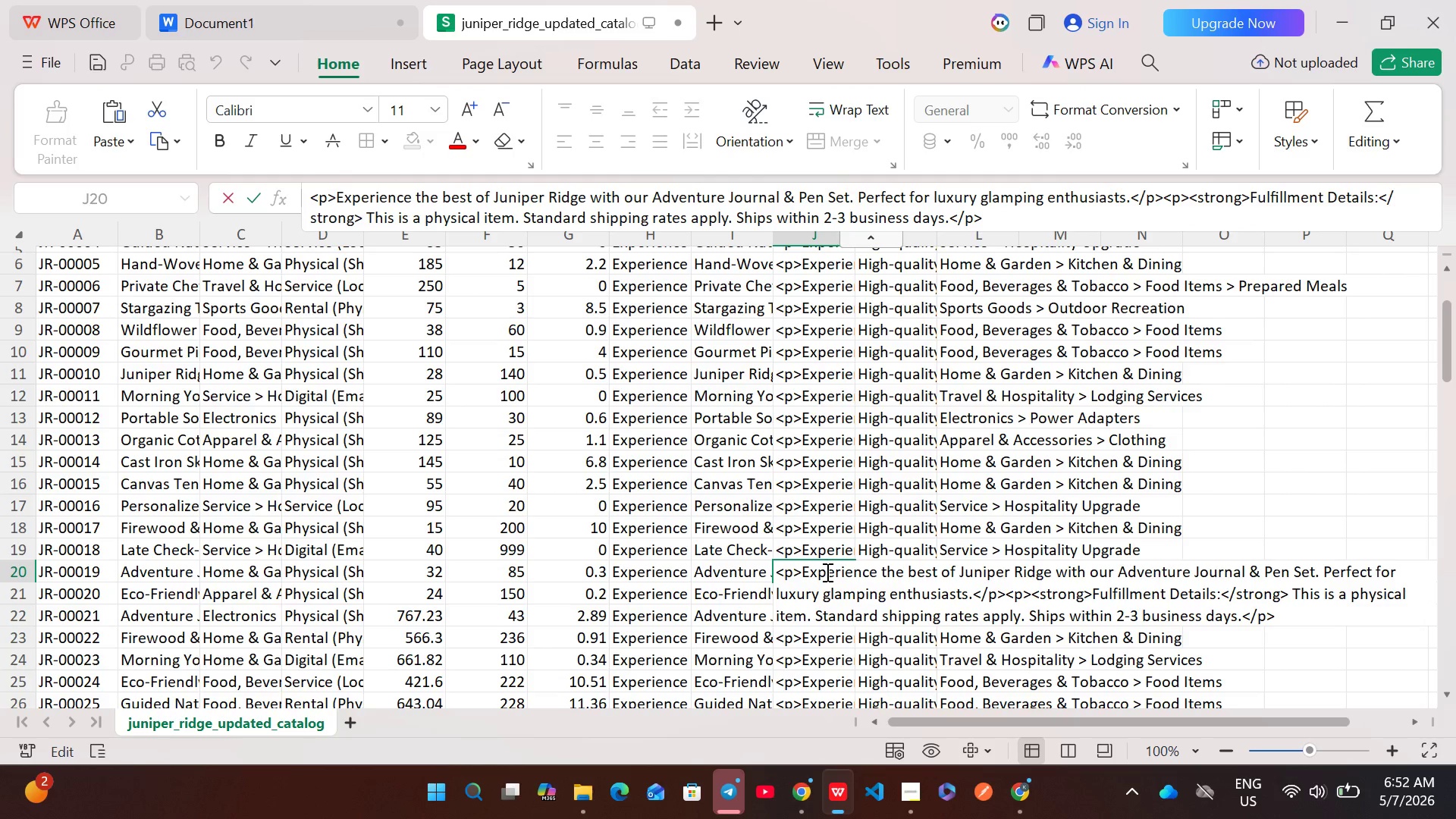 
key(Control+A)
 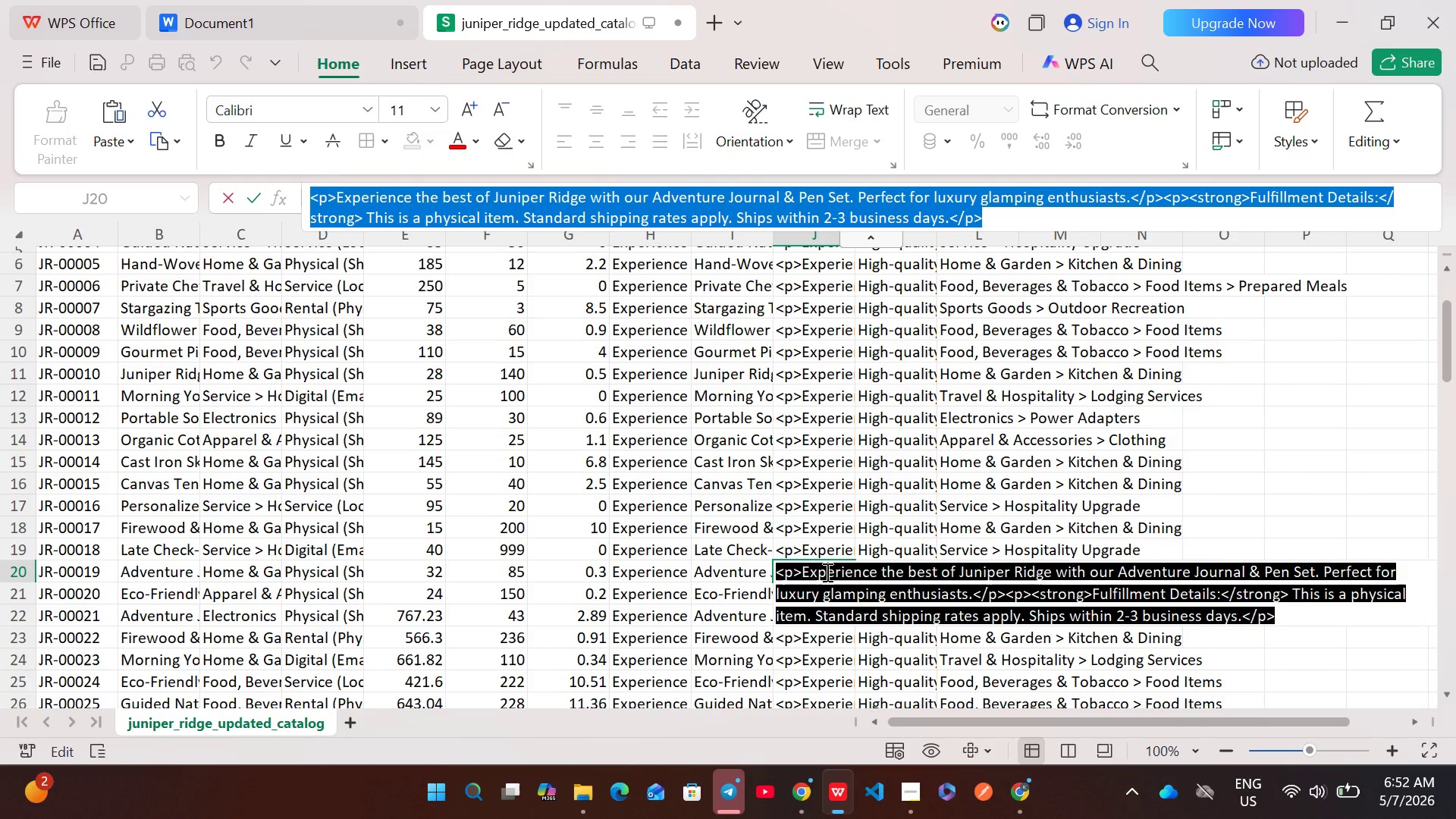 
key(Control+C)
 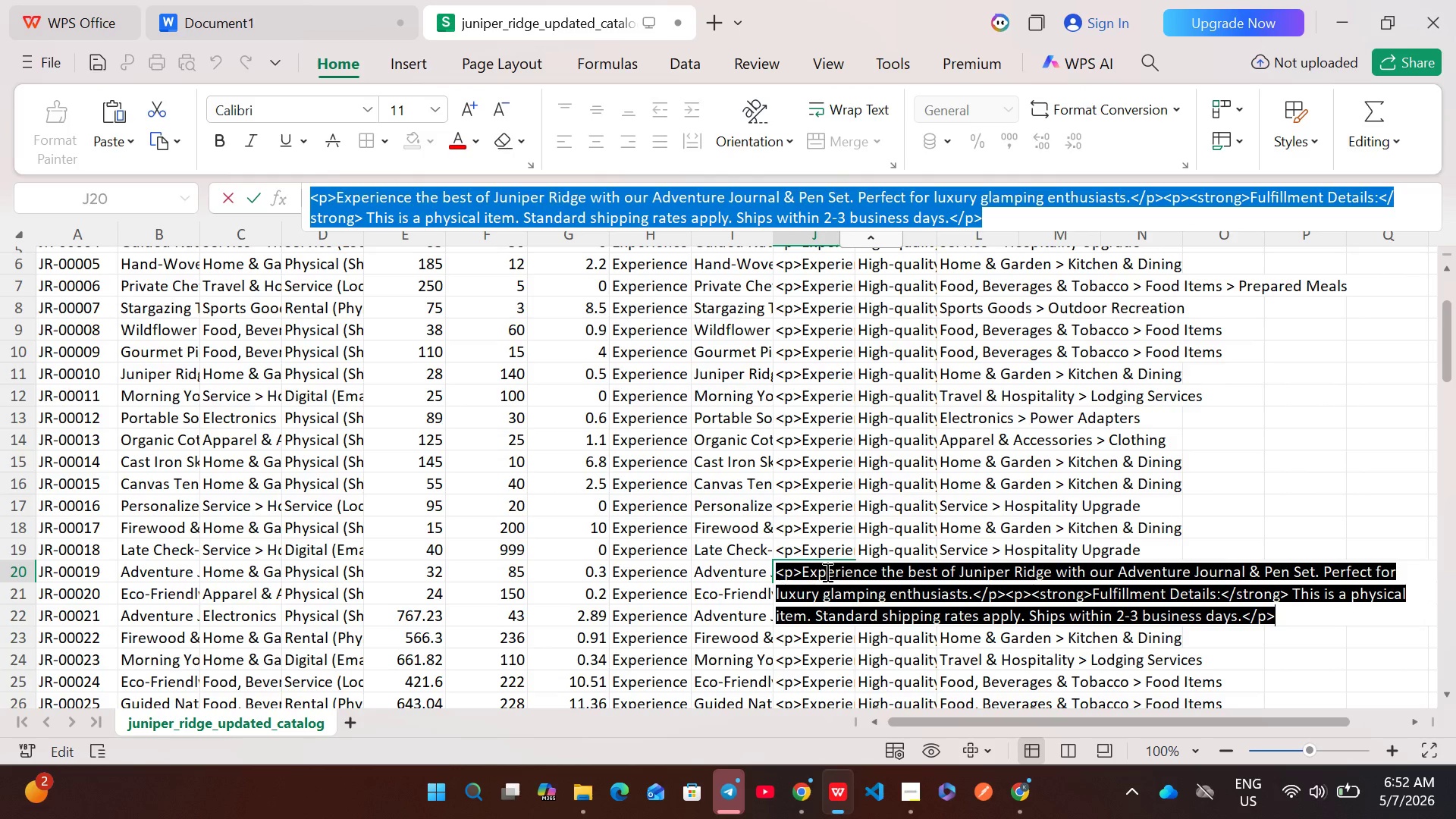 
left_click([826, 572])
 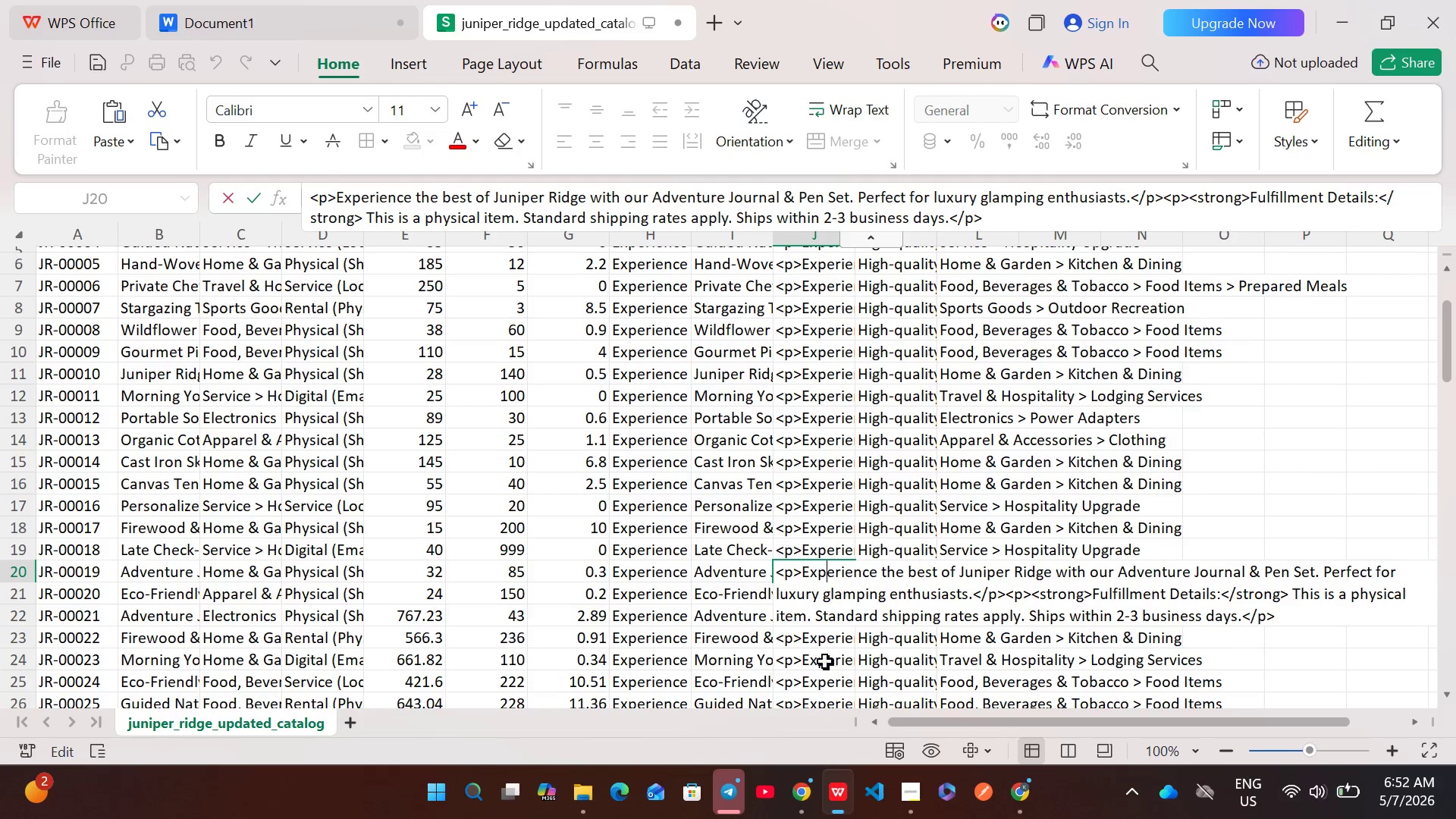 
left_click([833, 600])
 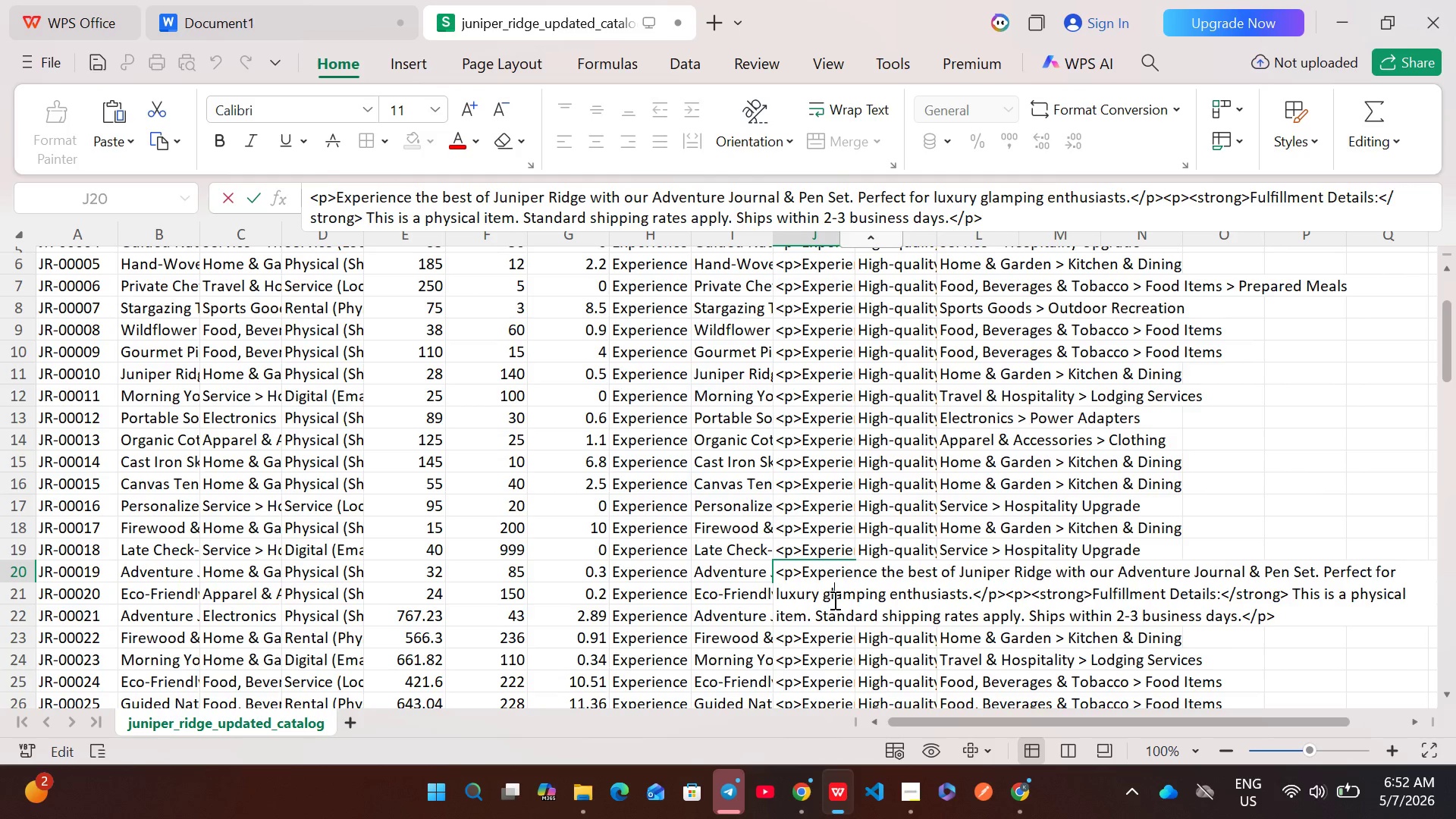 
key(Control+A)
 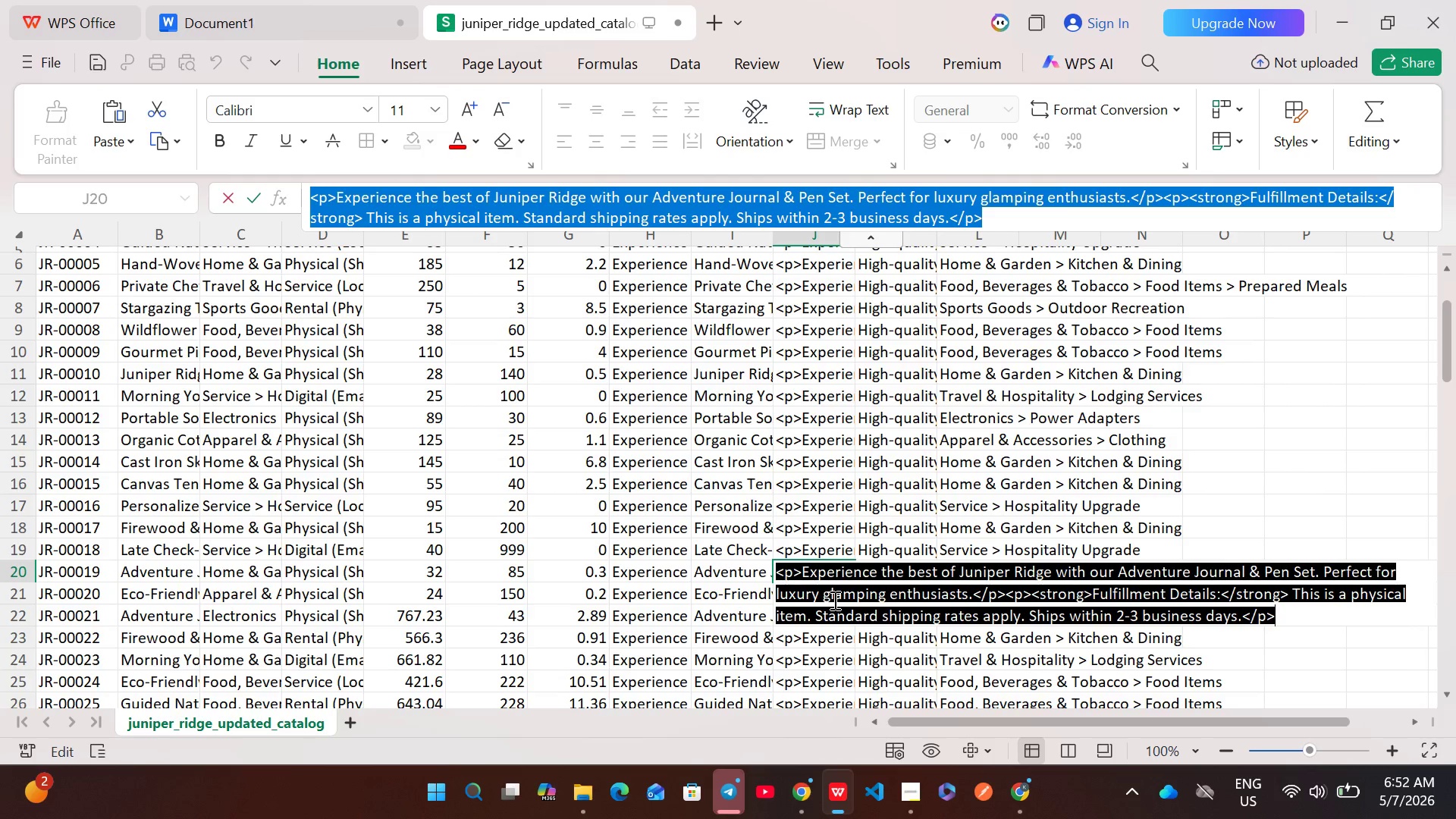 
key(Control+C)
 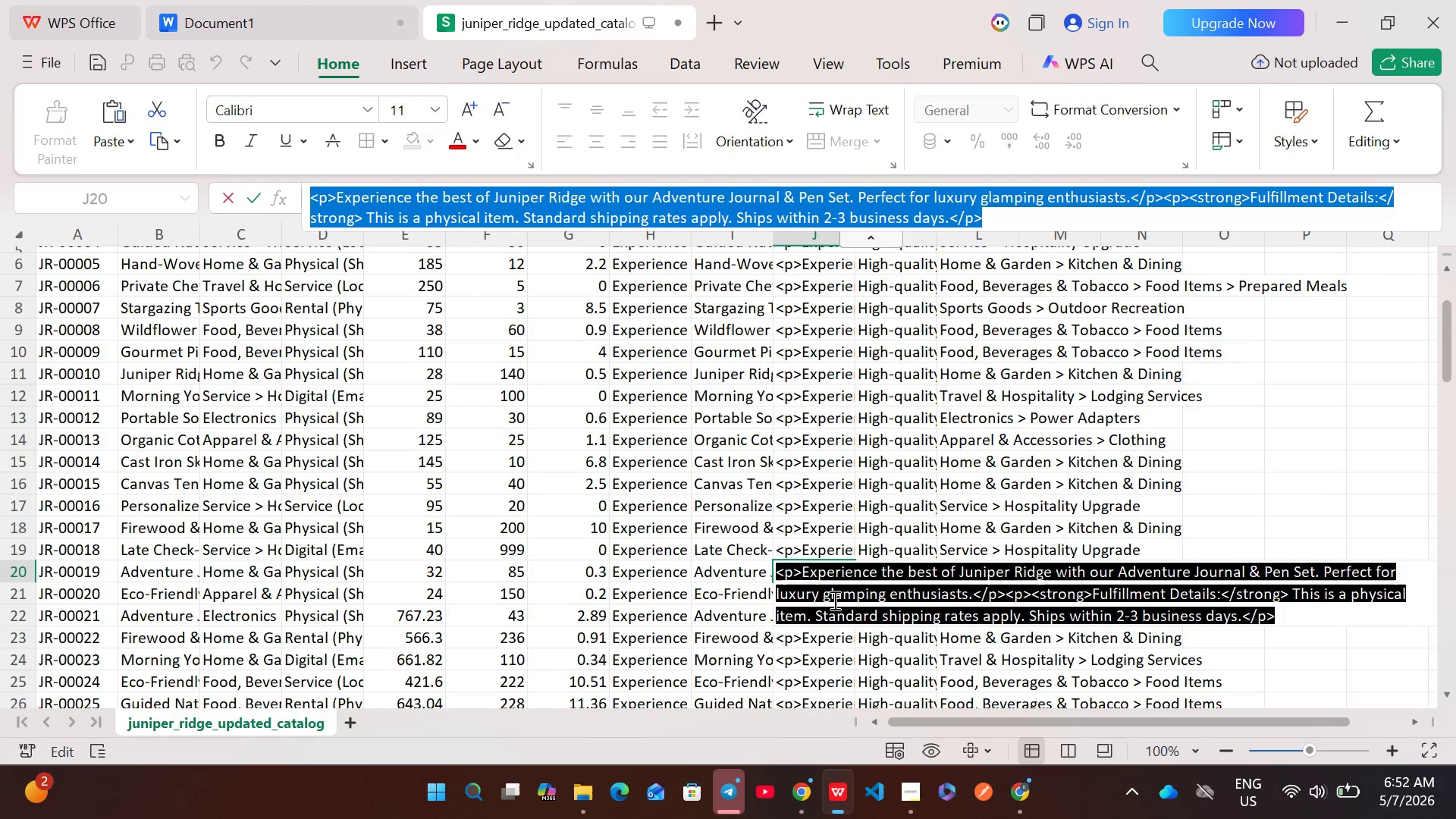 
scroll: coordinate [833, 600], scroll_direction: up, amount: 8.0
 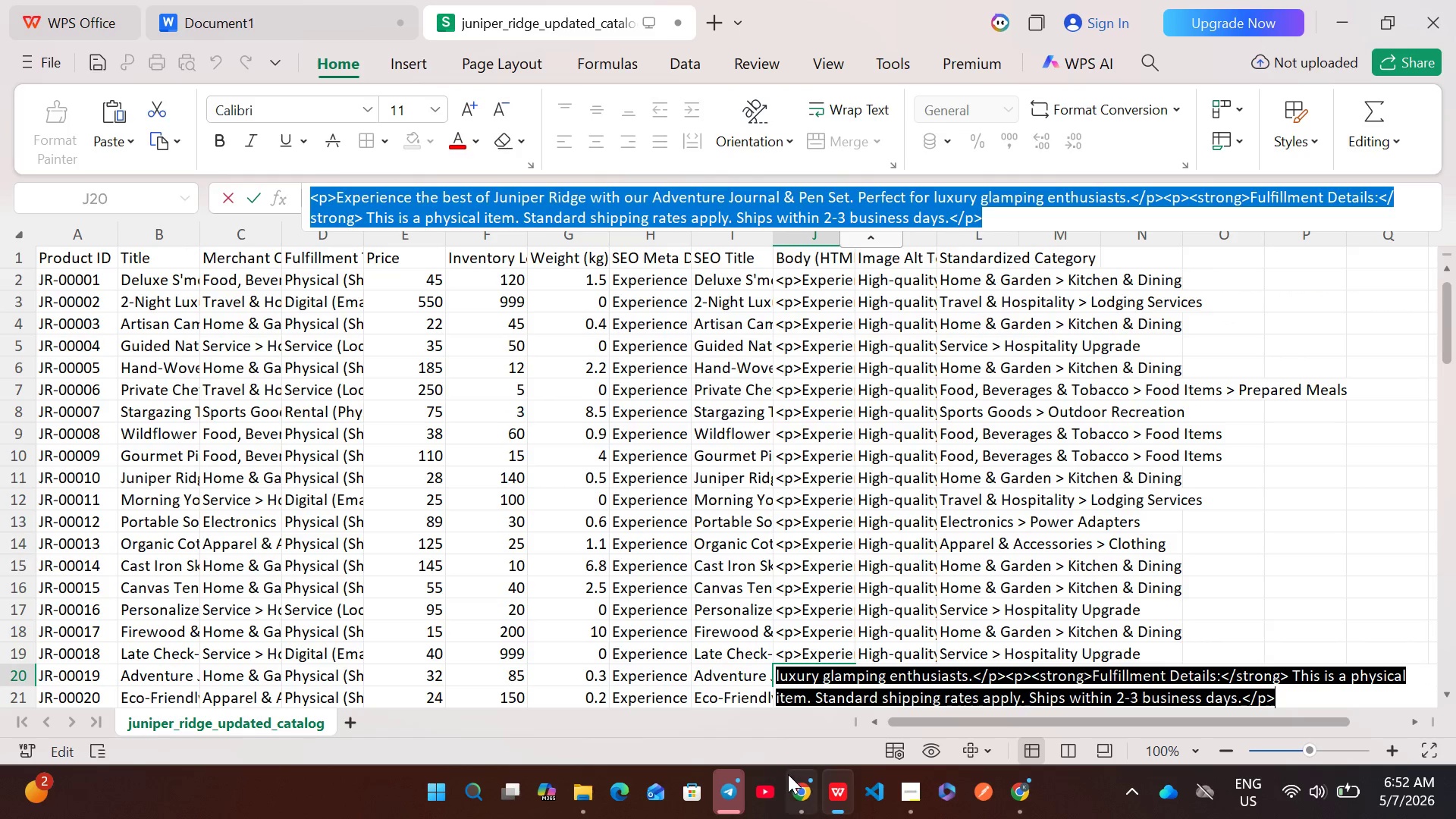 
left_click([795, 788])
 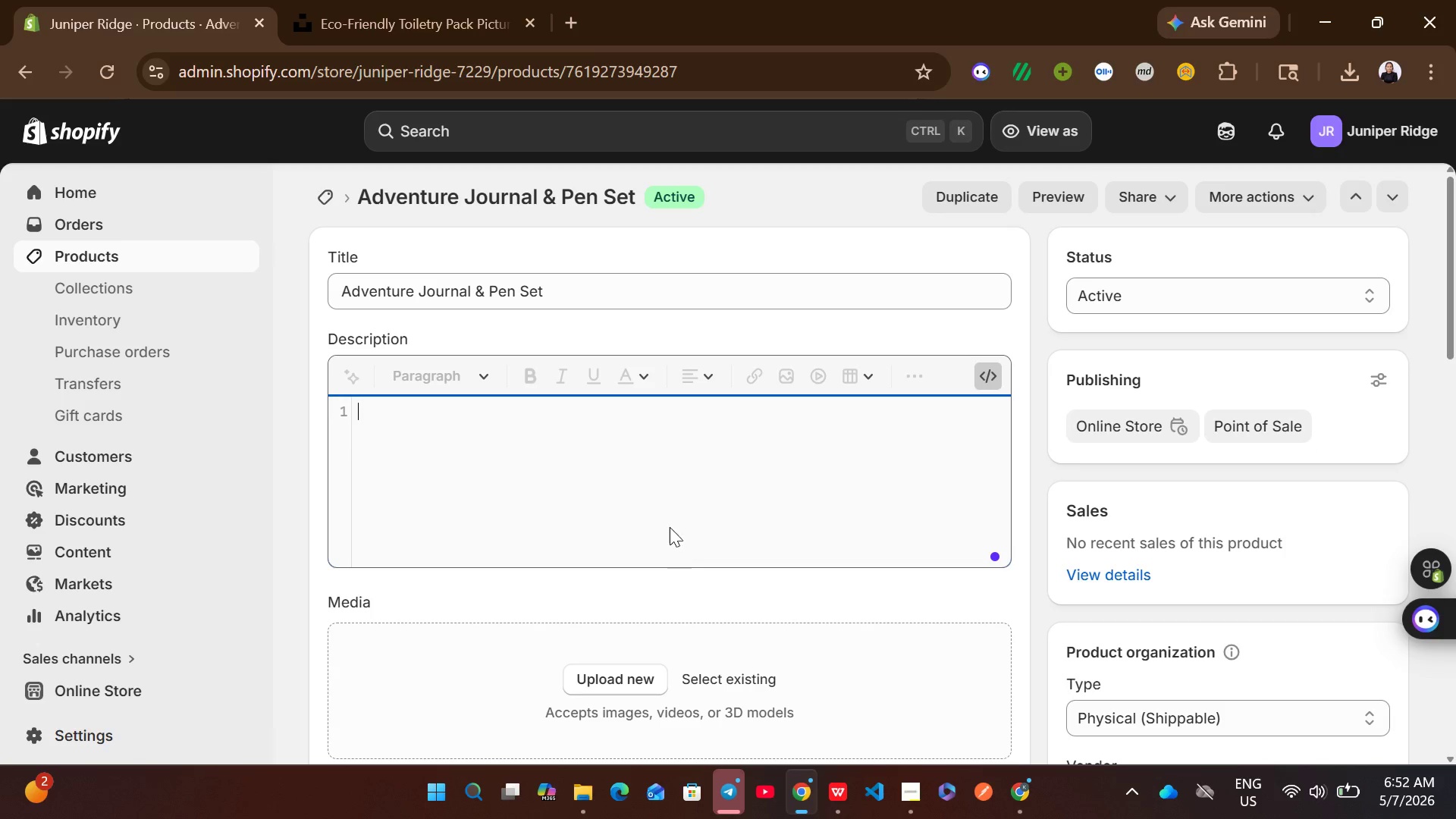 
left_click([631, 469])
 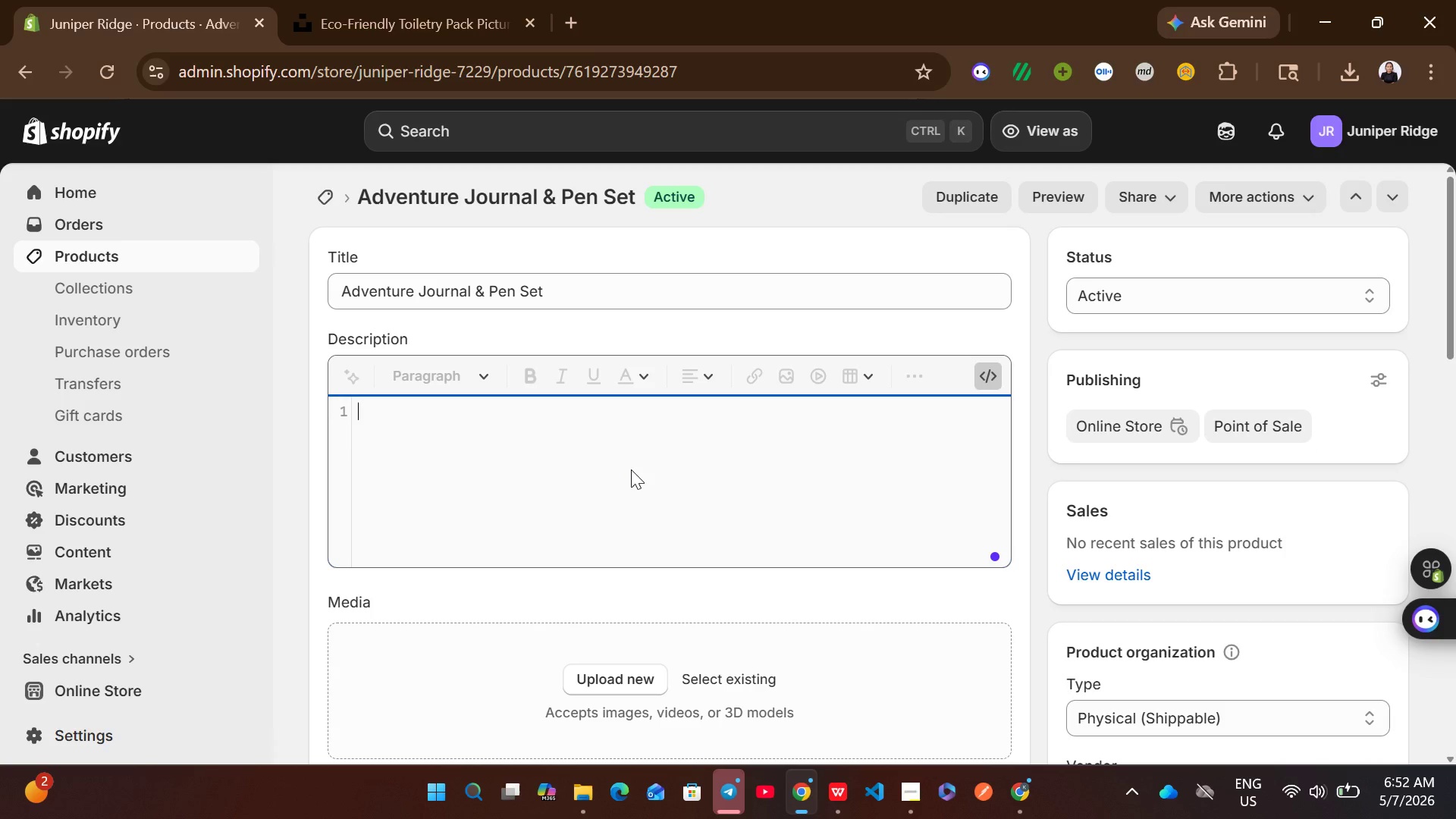 
hold_key(key=ControlLeft, duration=1.03)
 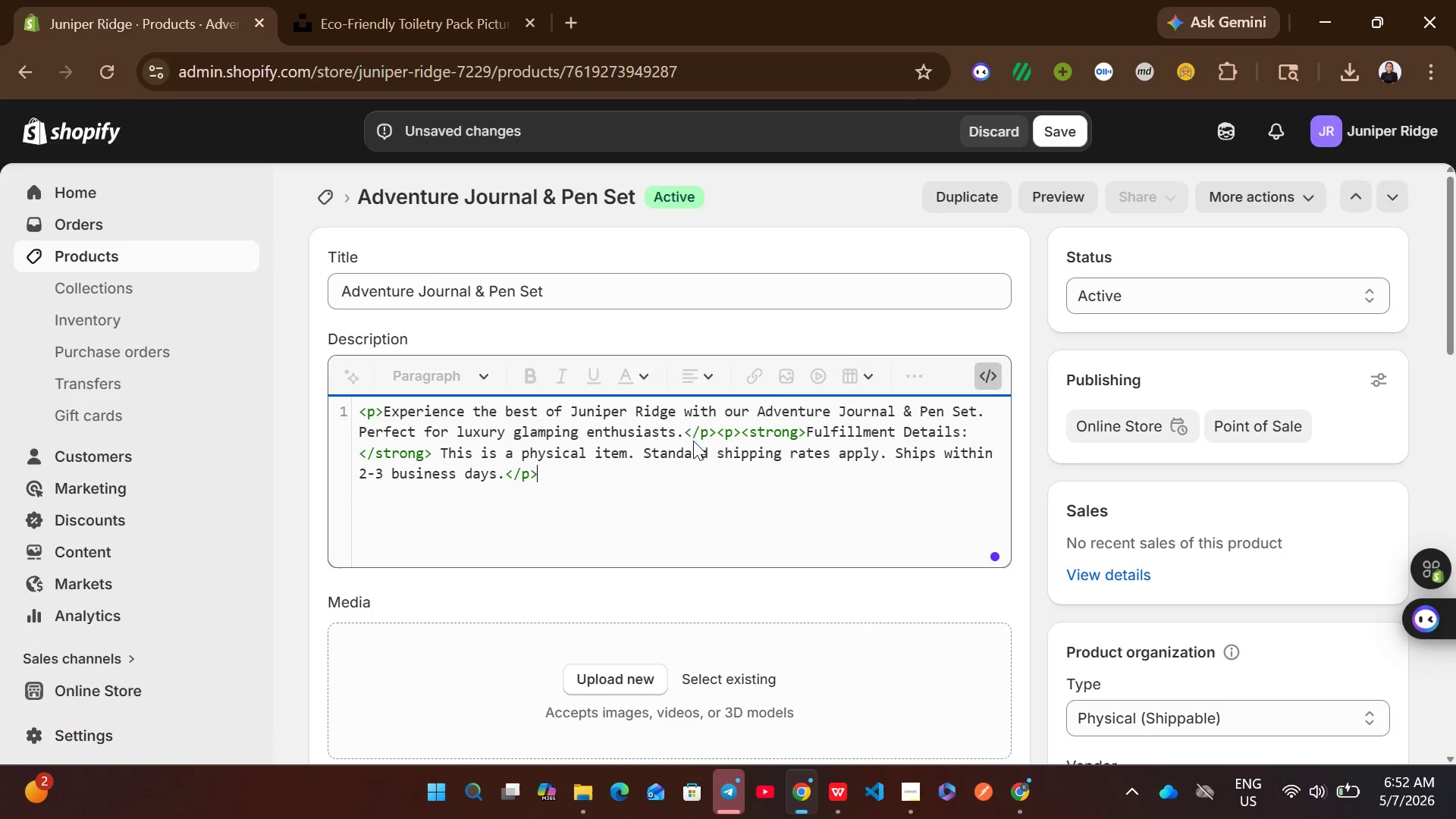 
hold_key(key=V, duration=0.33)
 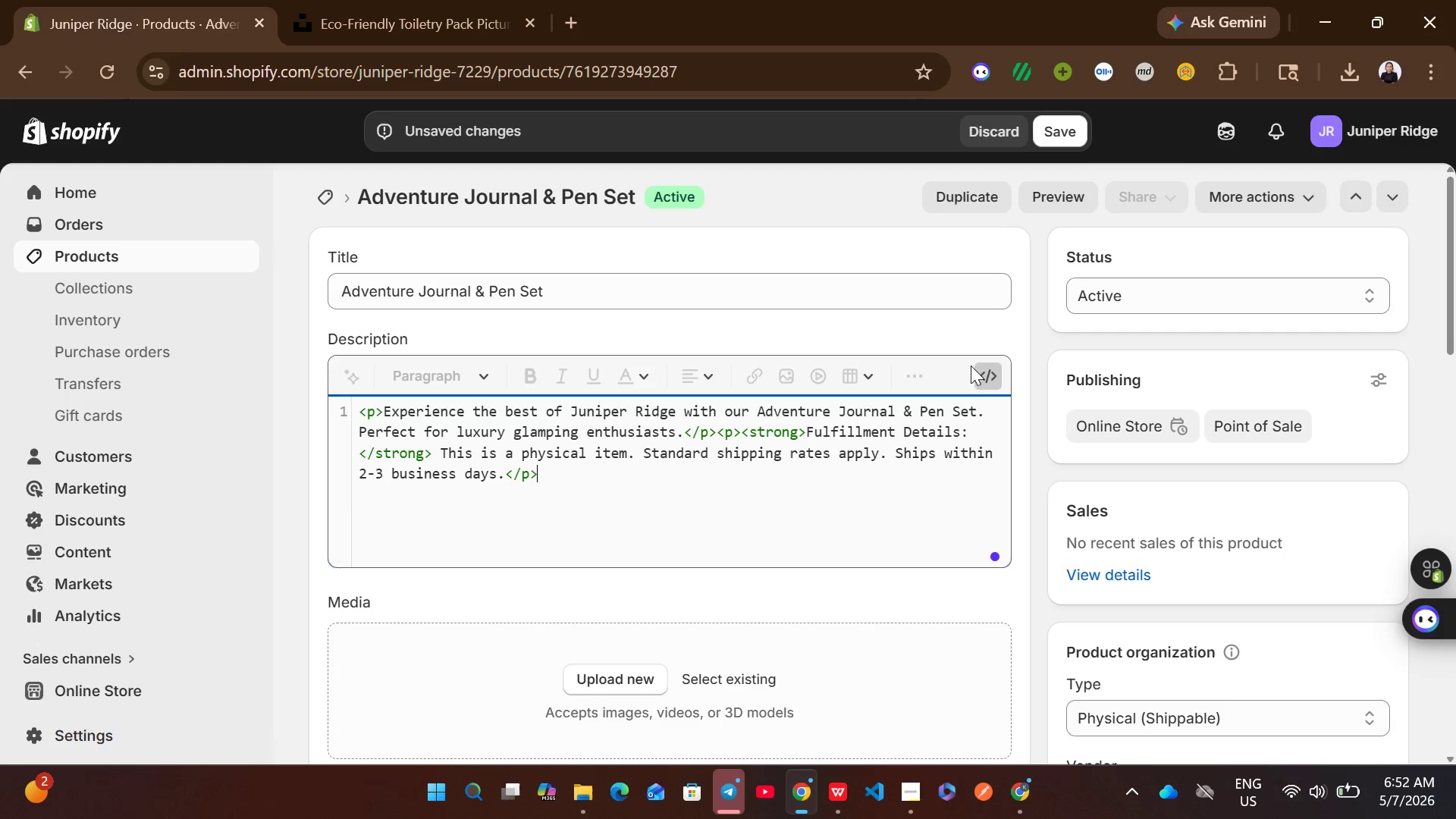 
left_click([976, 373])
 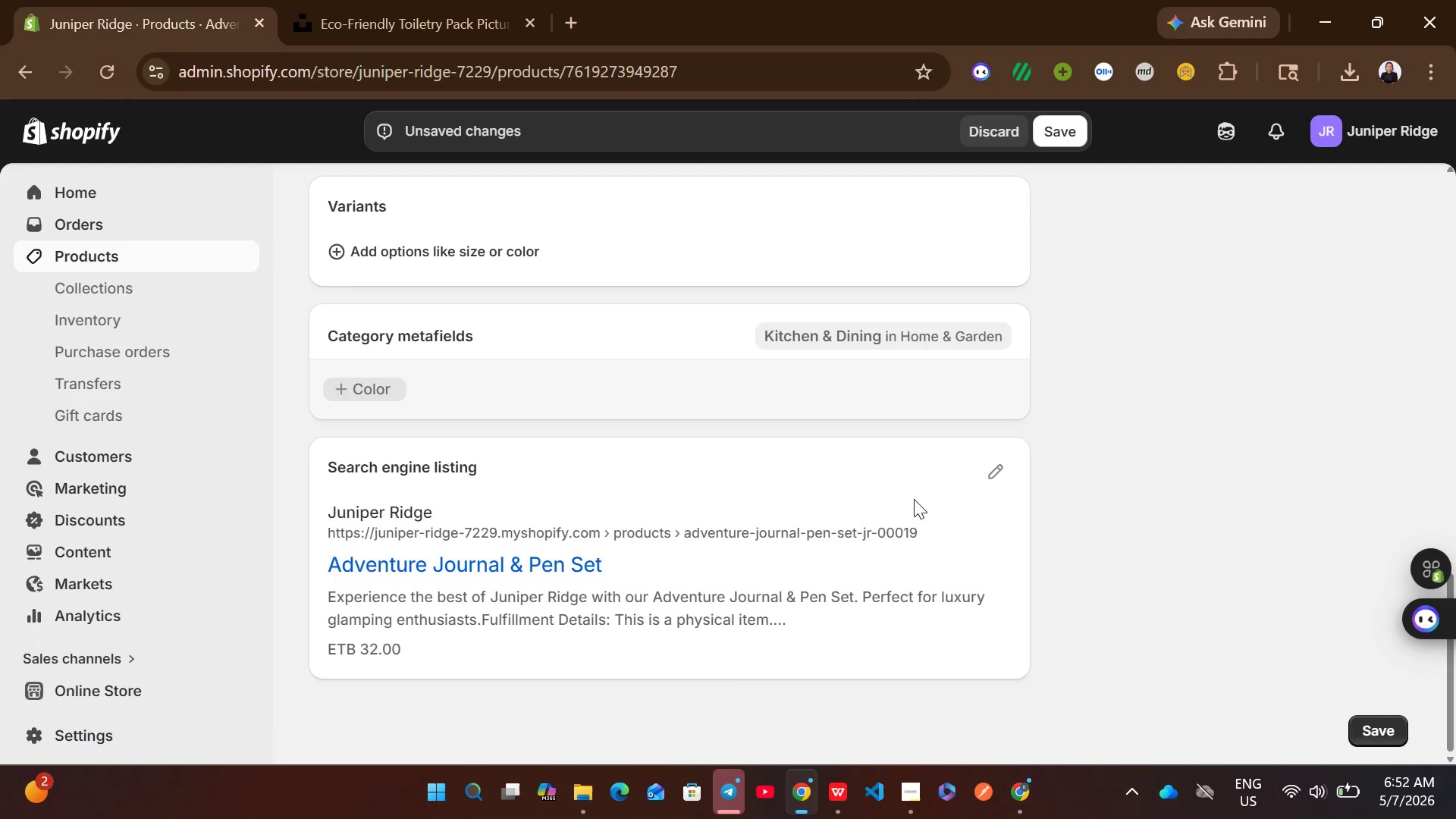 
left_click([990, 482])
 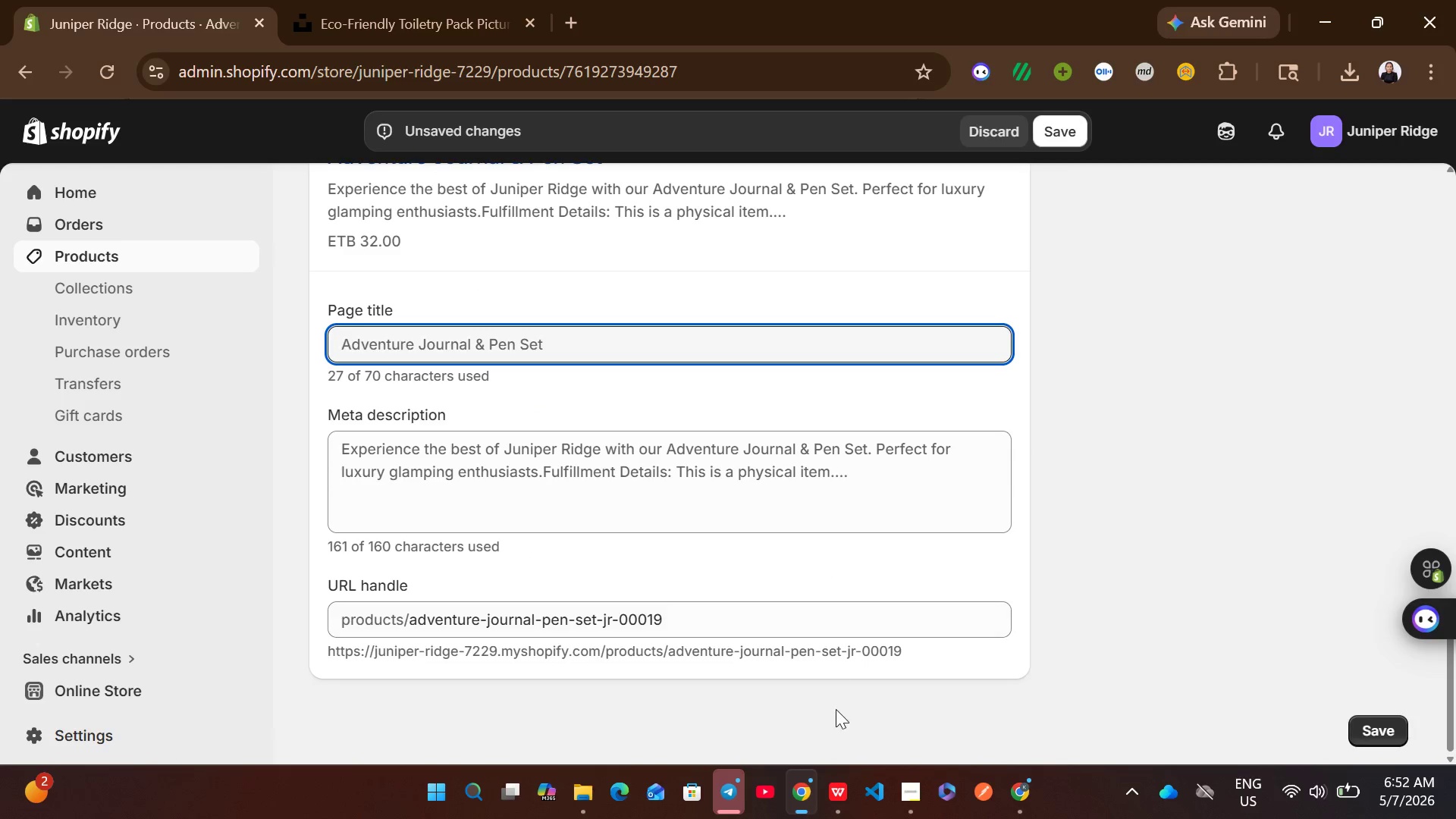 
left_click([844, 785])
 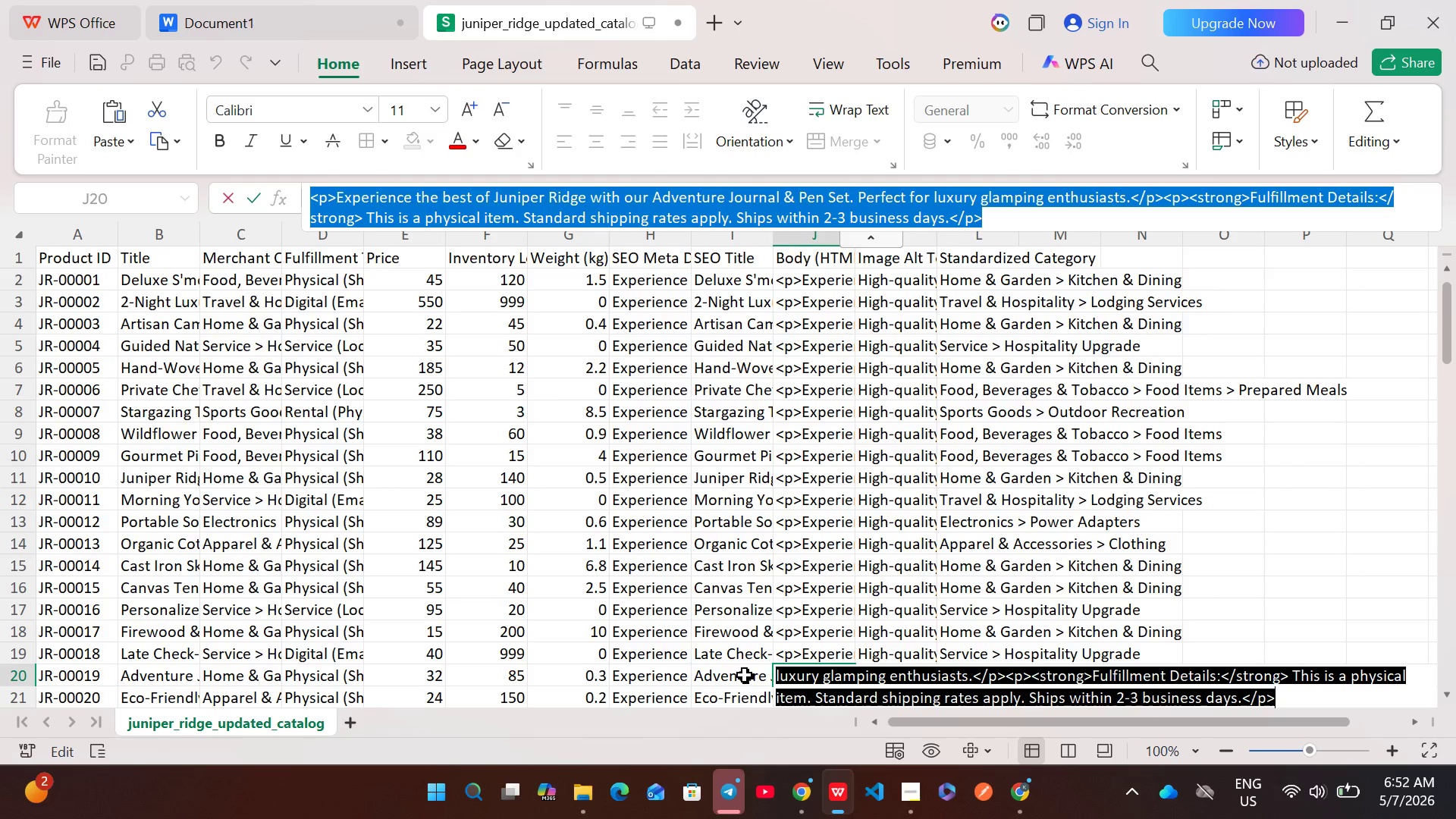 
double_click([745, 676])
 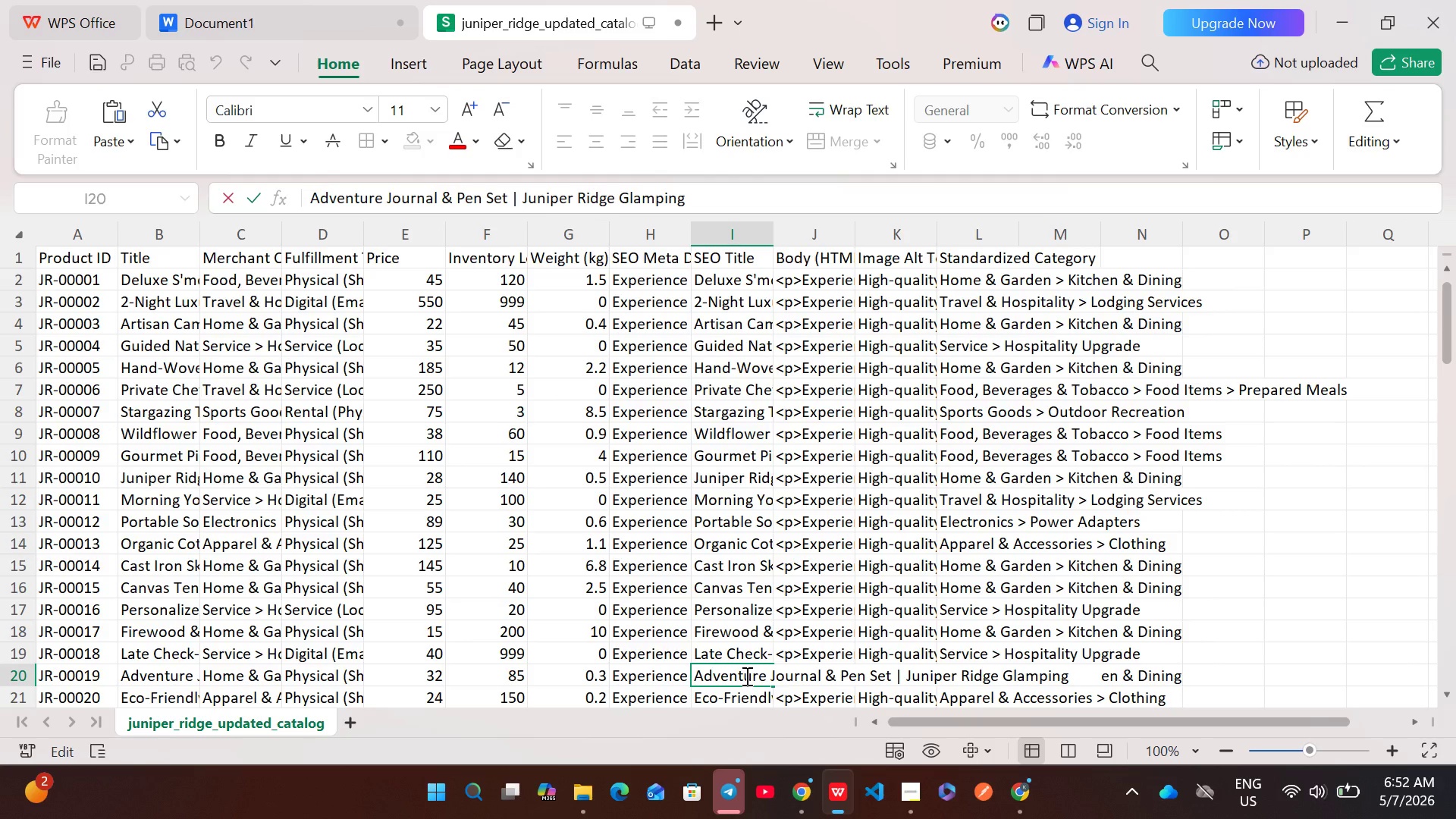 
key(Control+A)
 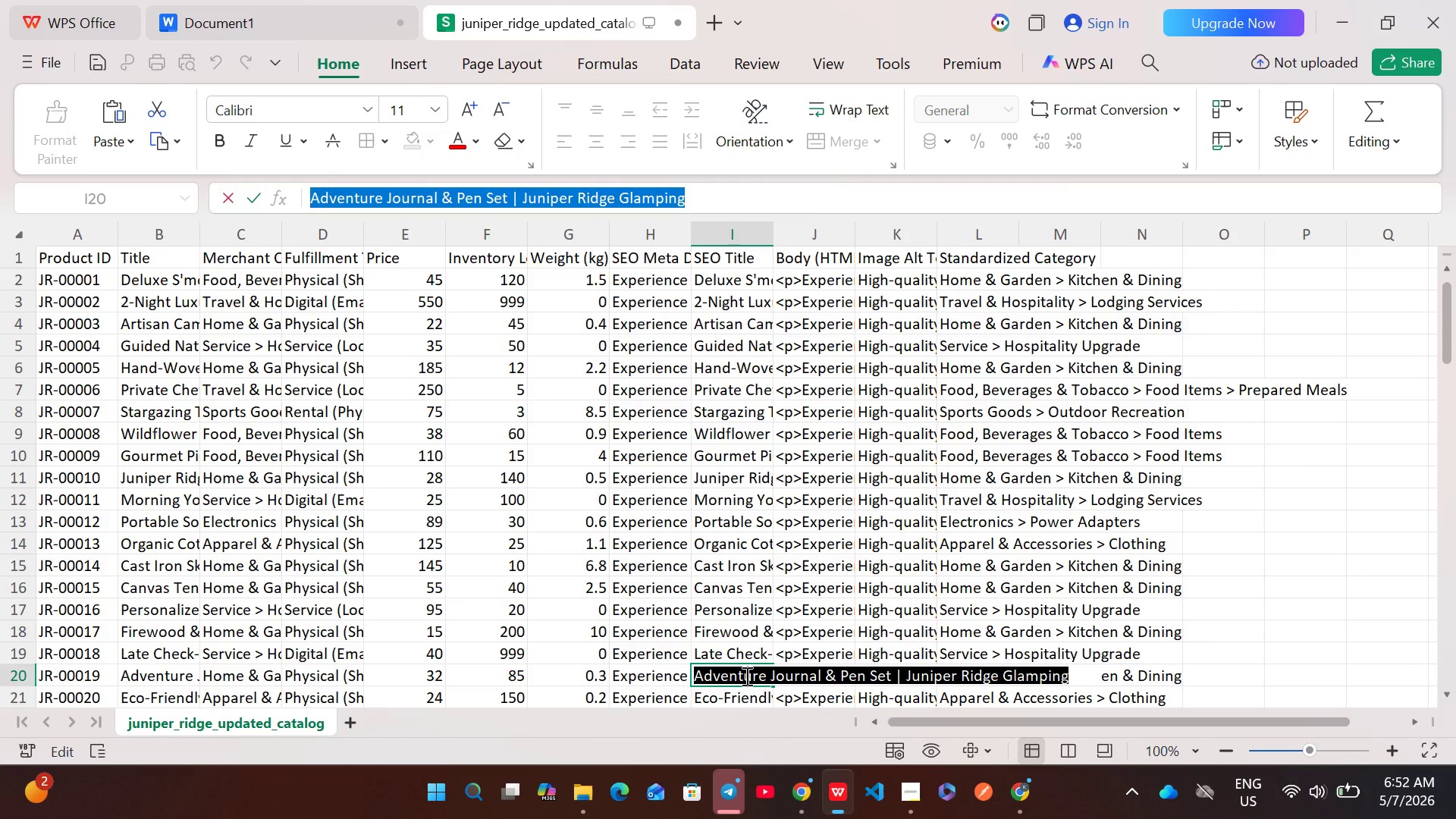 
key(Control+C)
 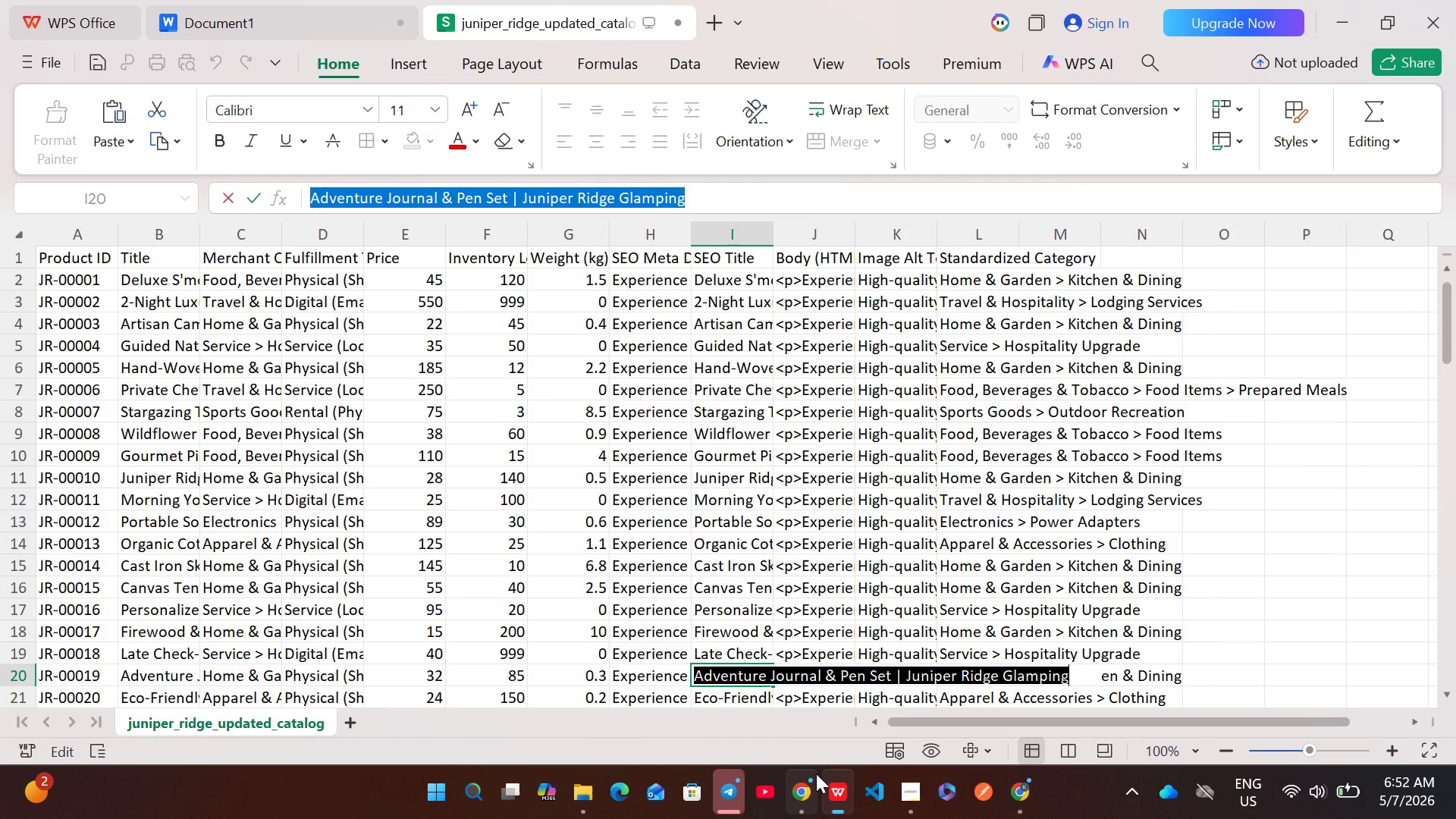 
left_click([814, 777])
 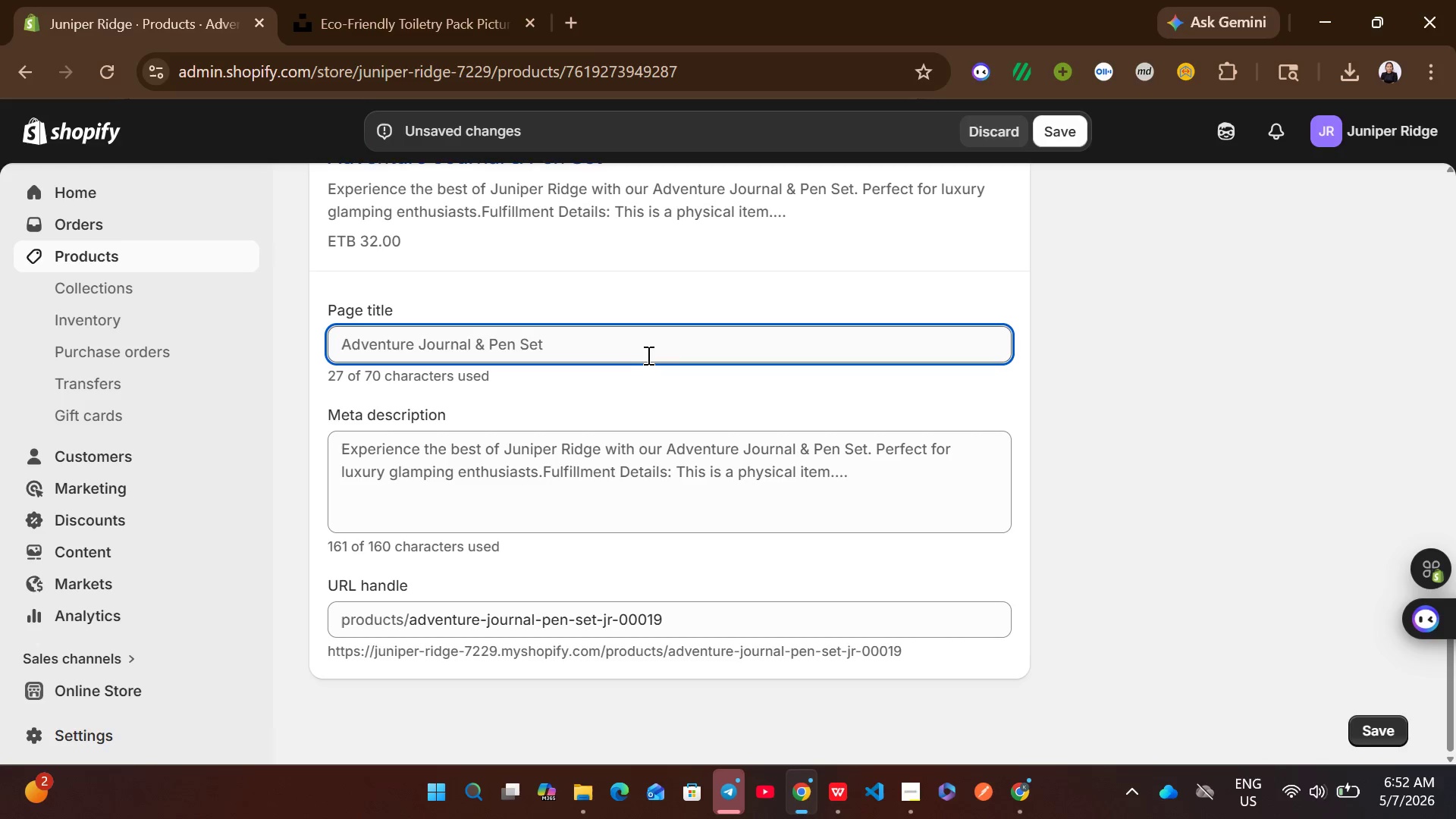 
left_click([643, 355])
 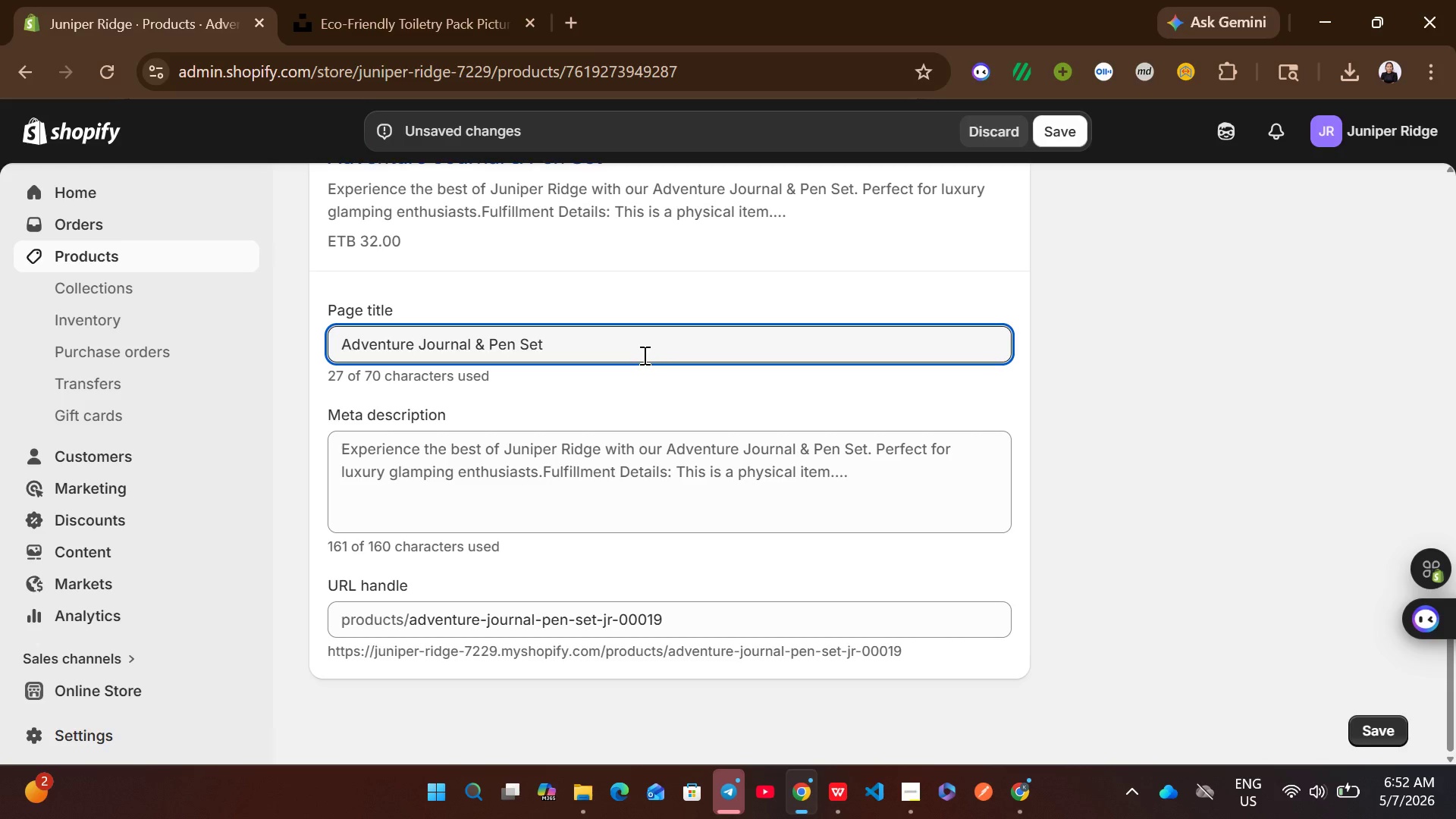 
key(Control+A)
 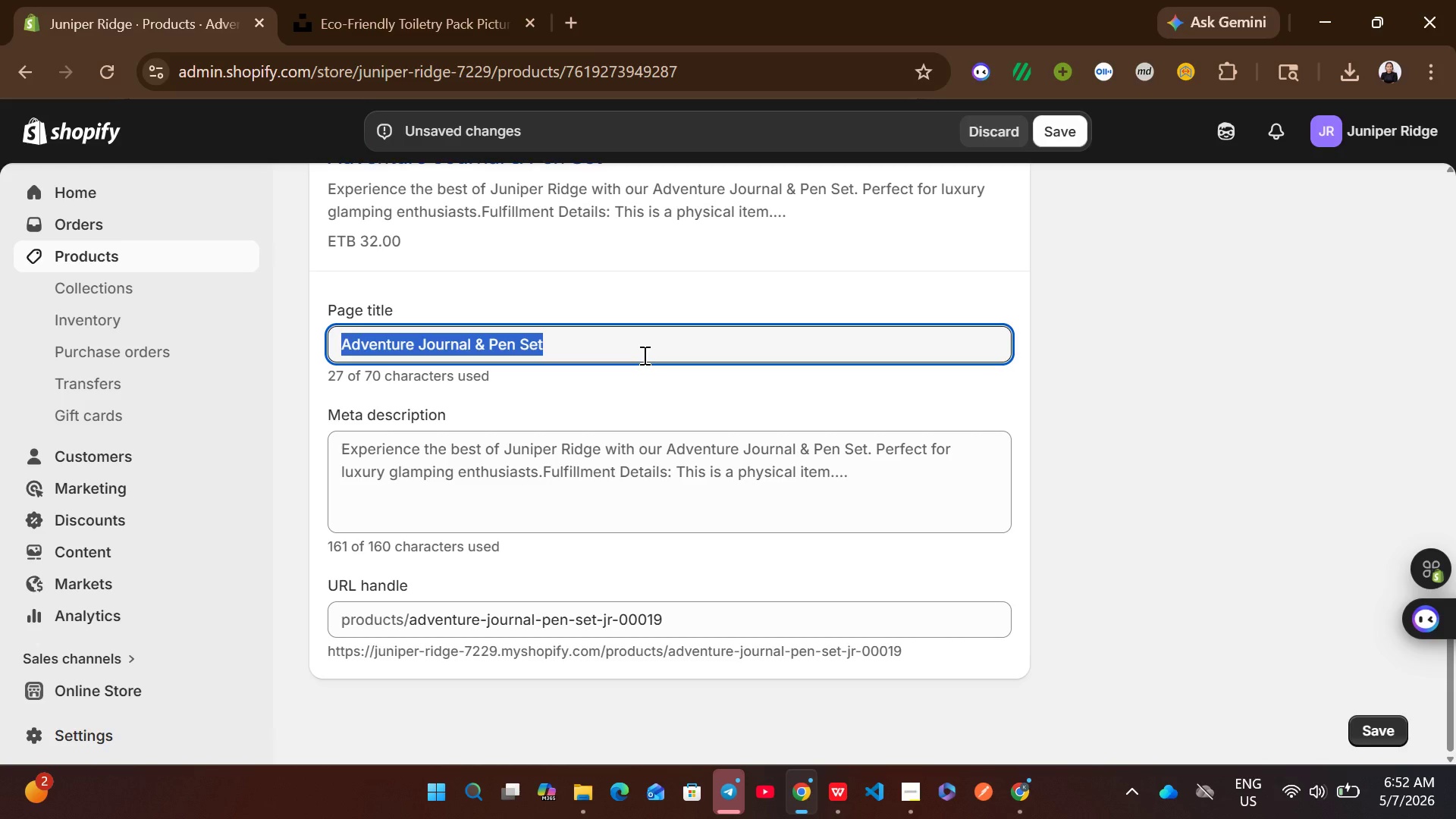 
key(Control+V)
 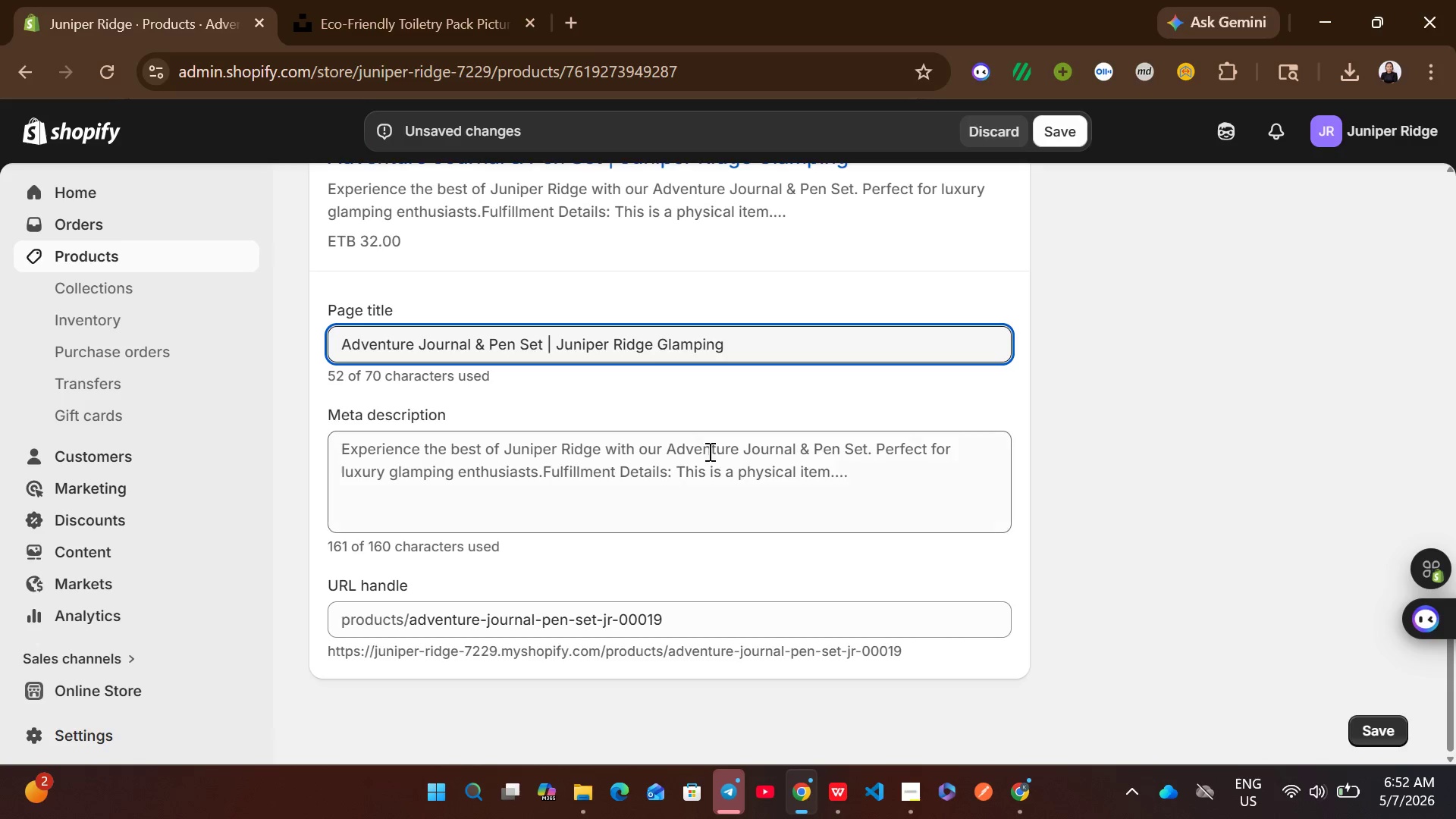 
left_click([710, 457])
 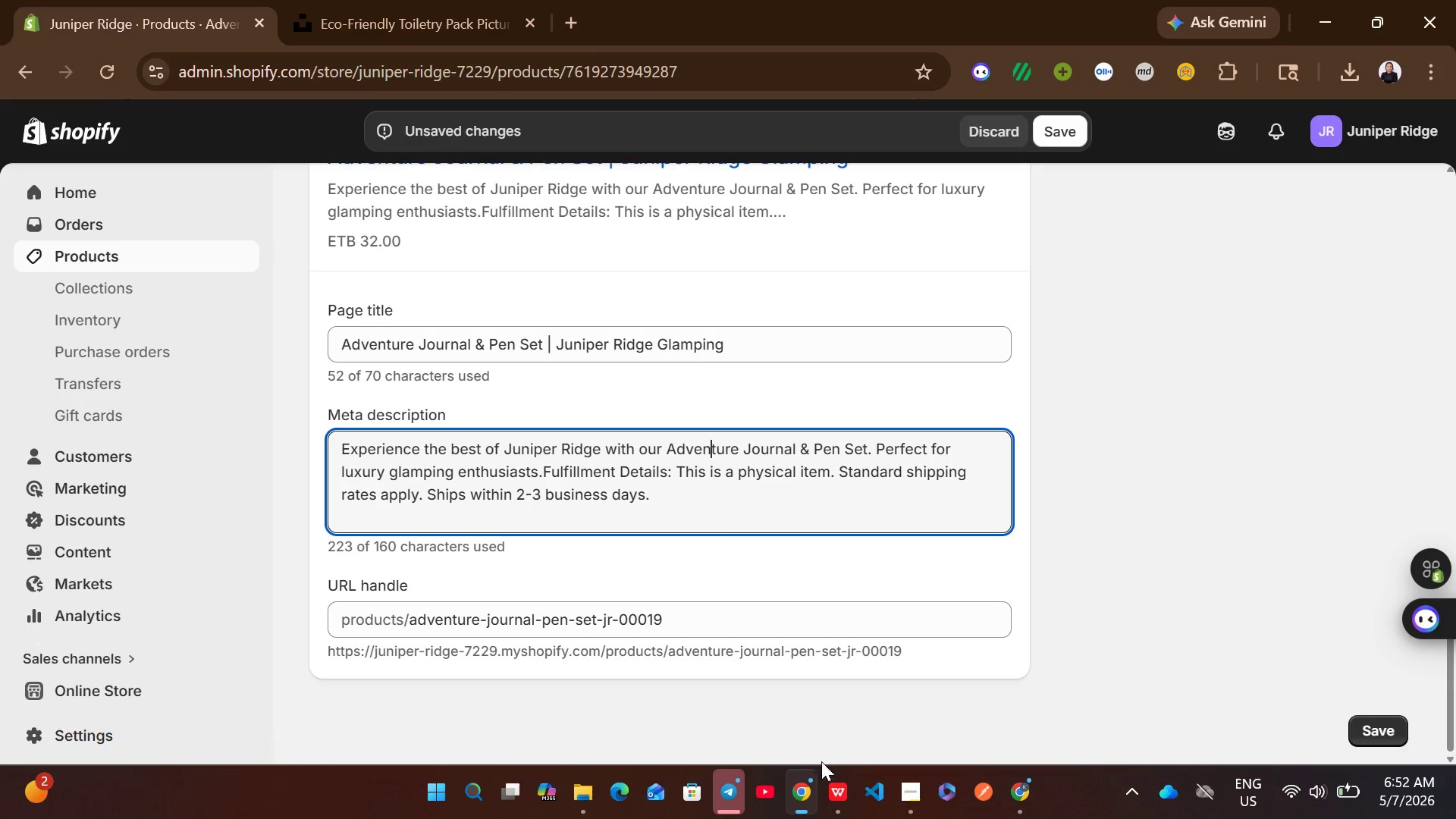 
left_click([825, 783])
 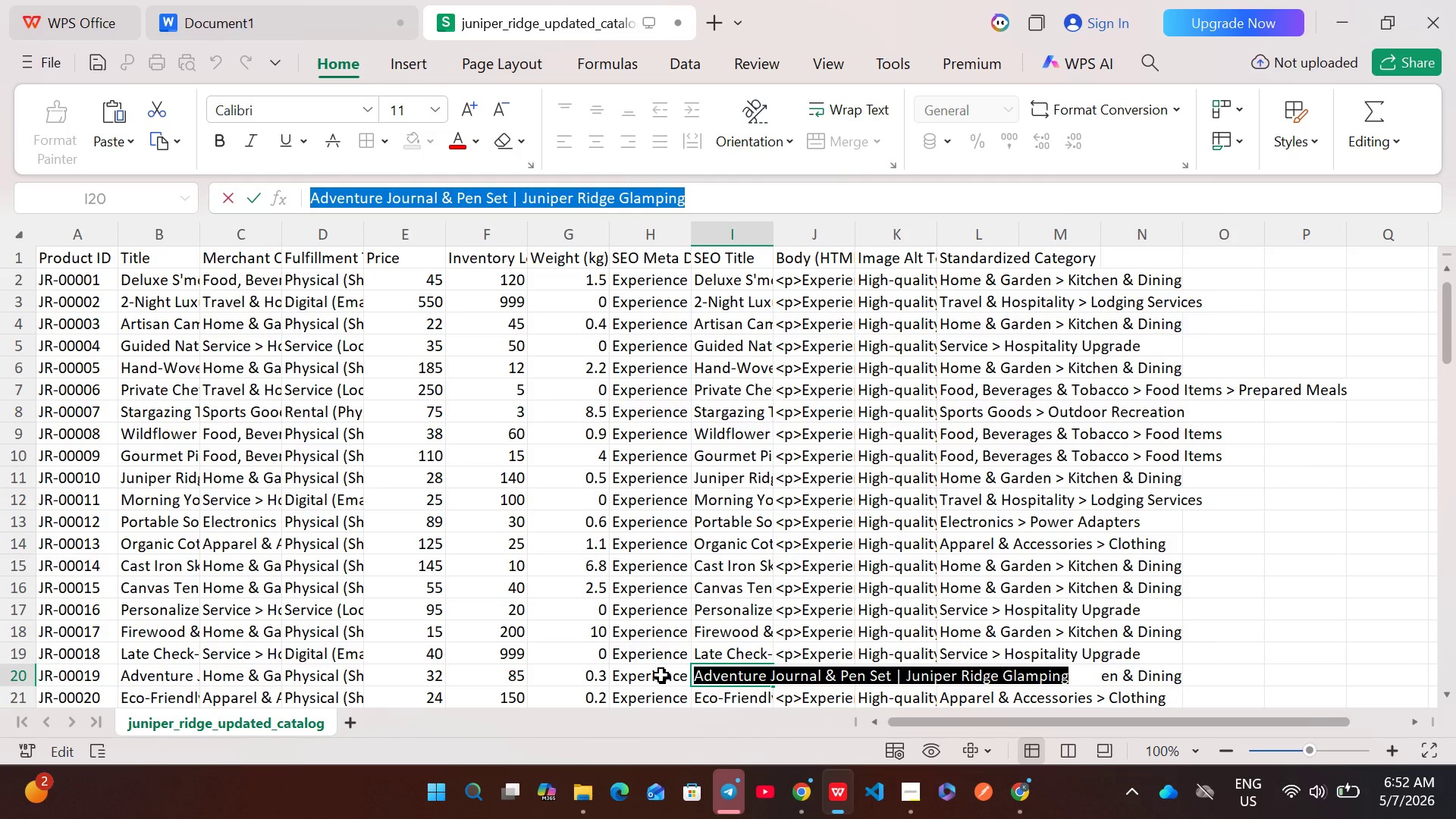 
double_click([661, 675])
 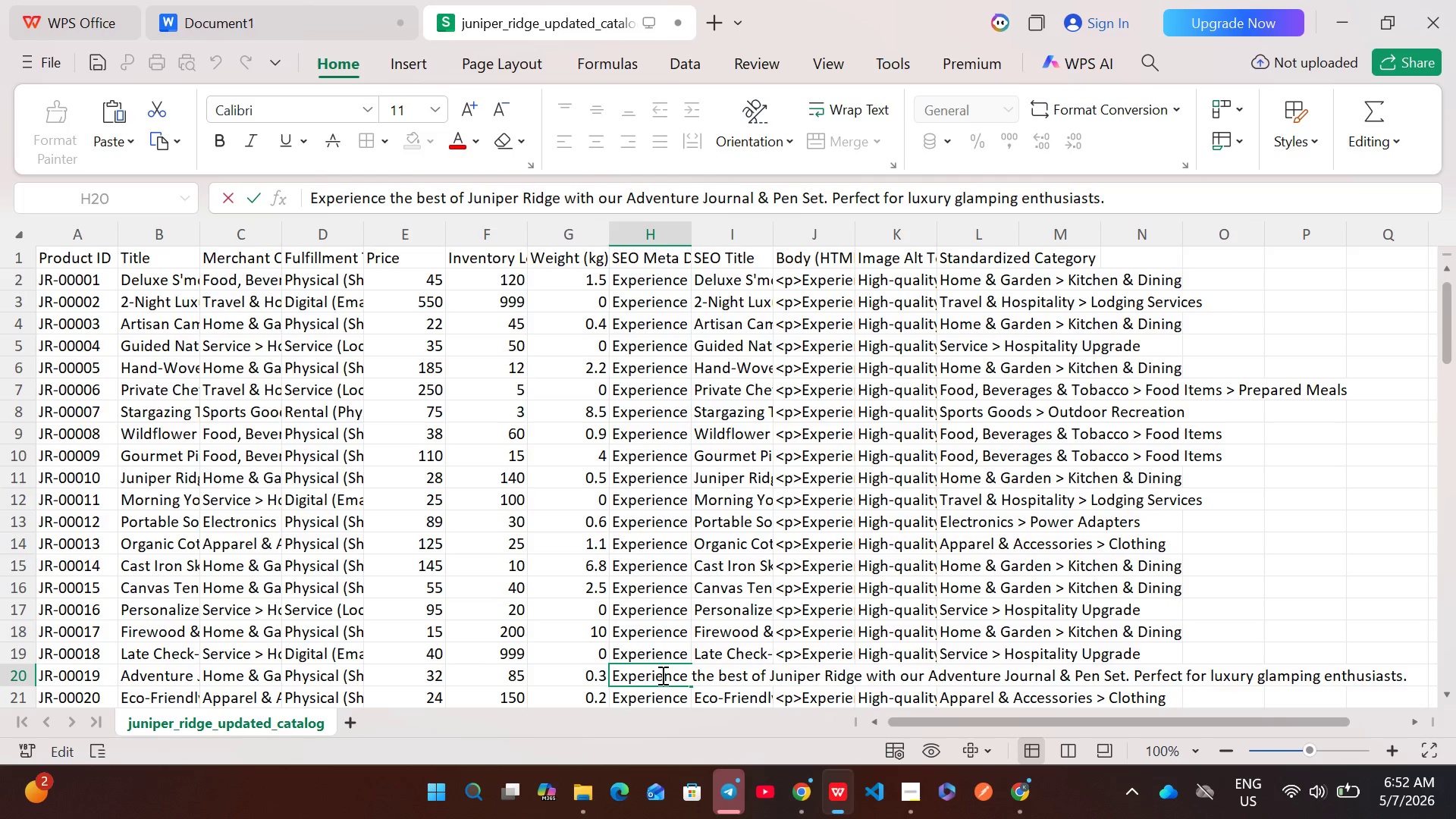 
key(Control+A)
 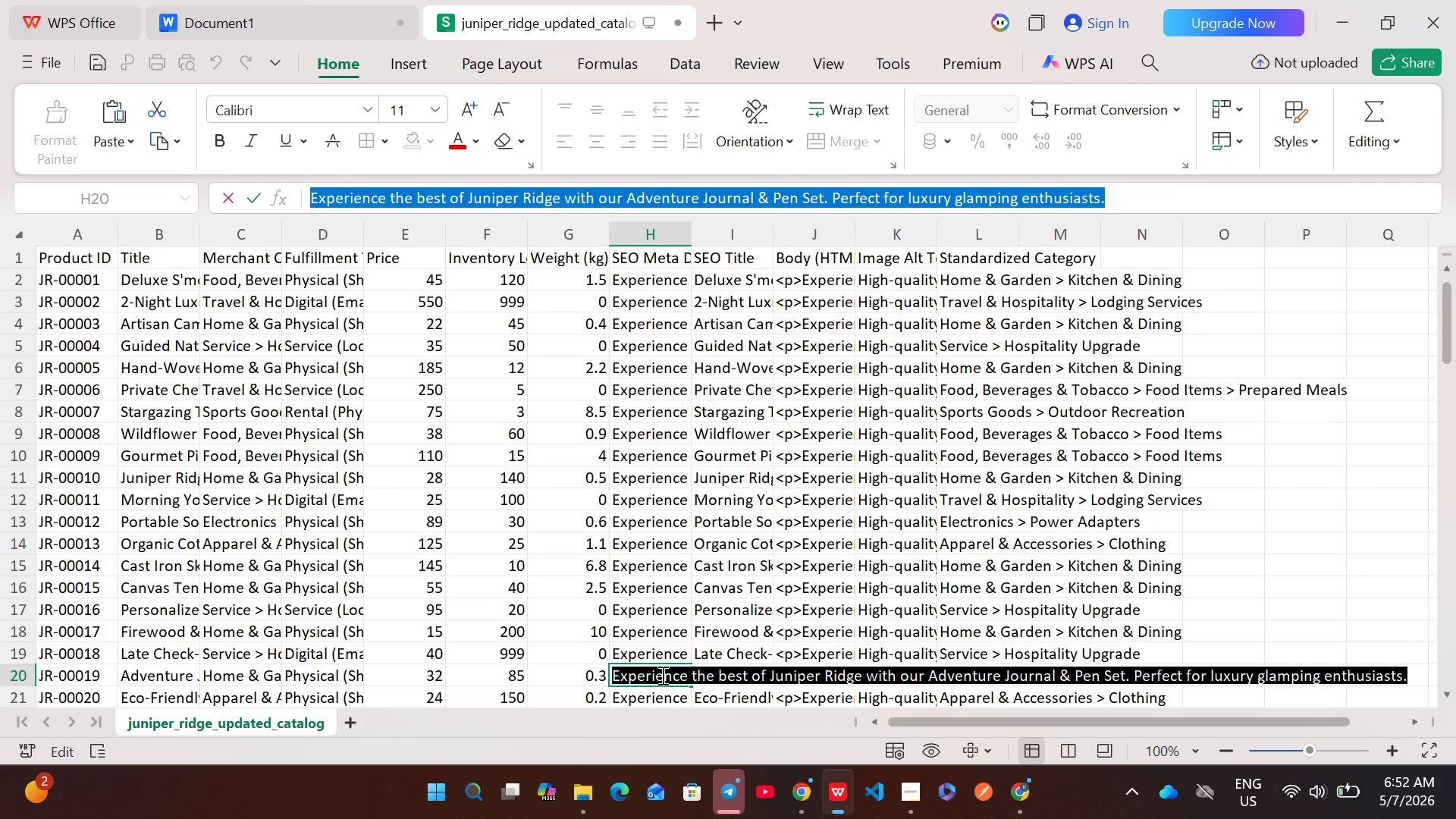 
key(Control+C)
 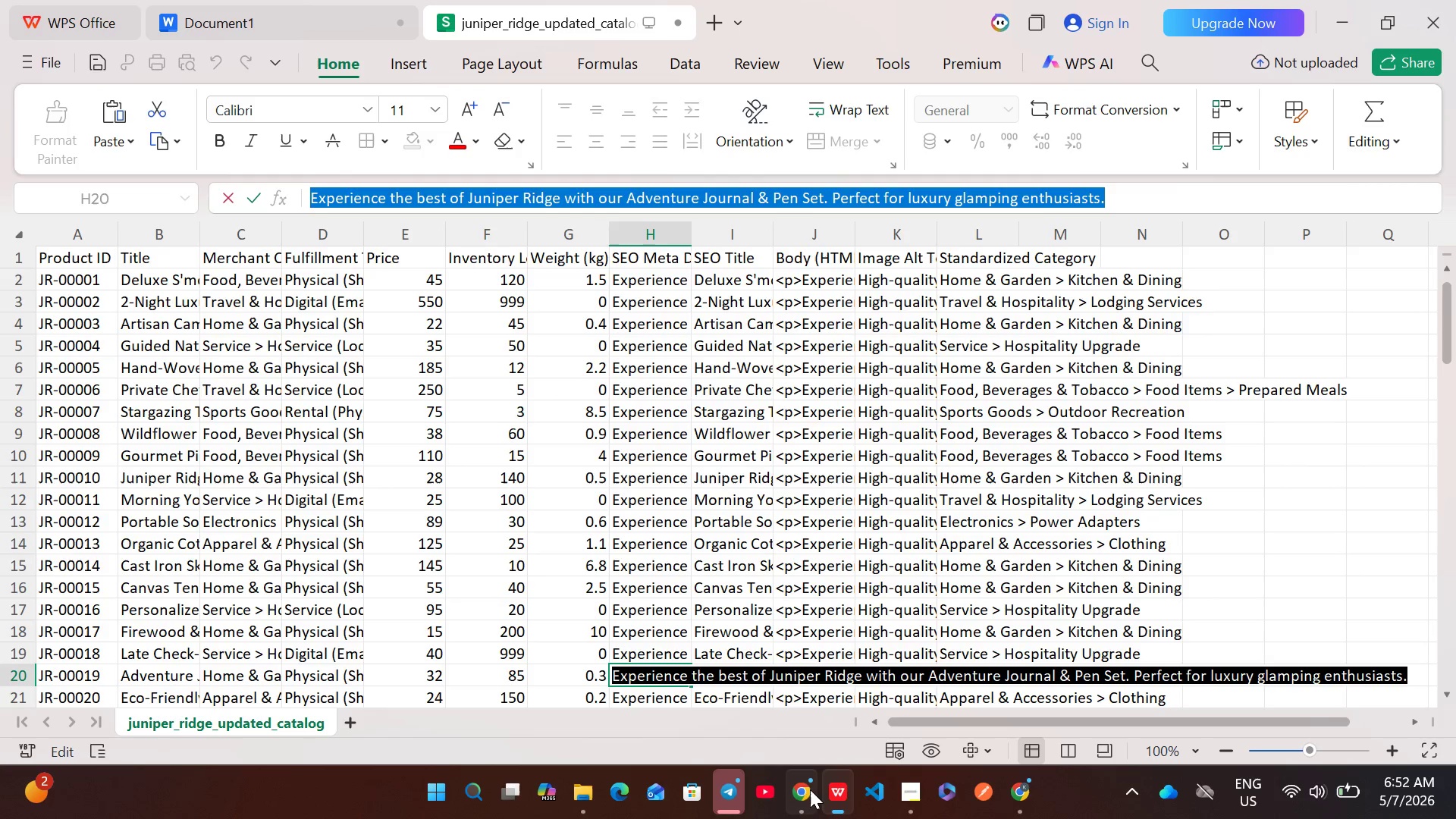 
left_click([809, 793])
 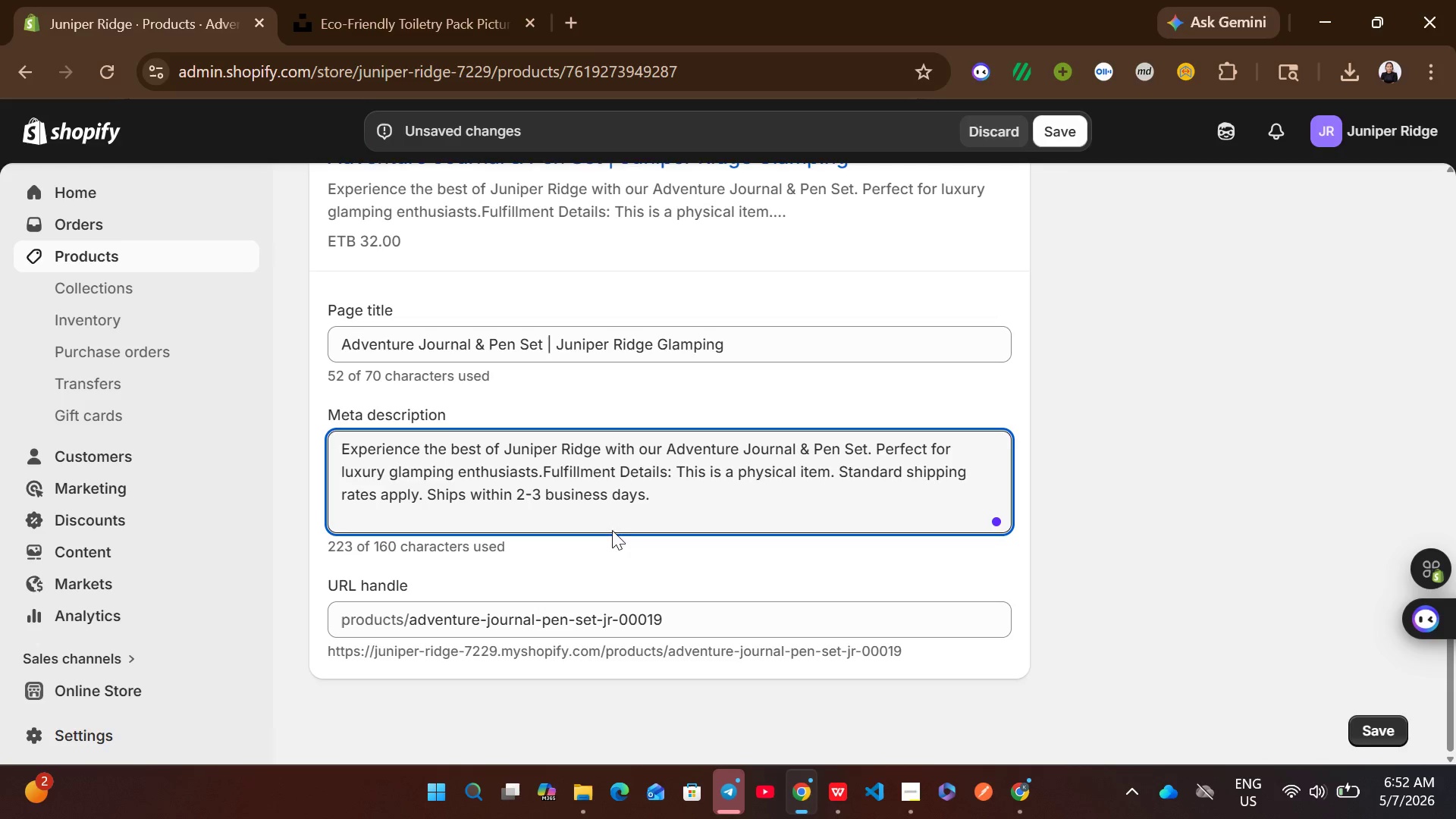 
left_click([610, 519])
 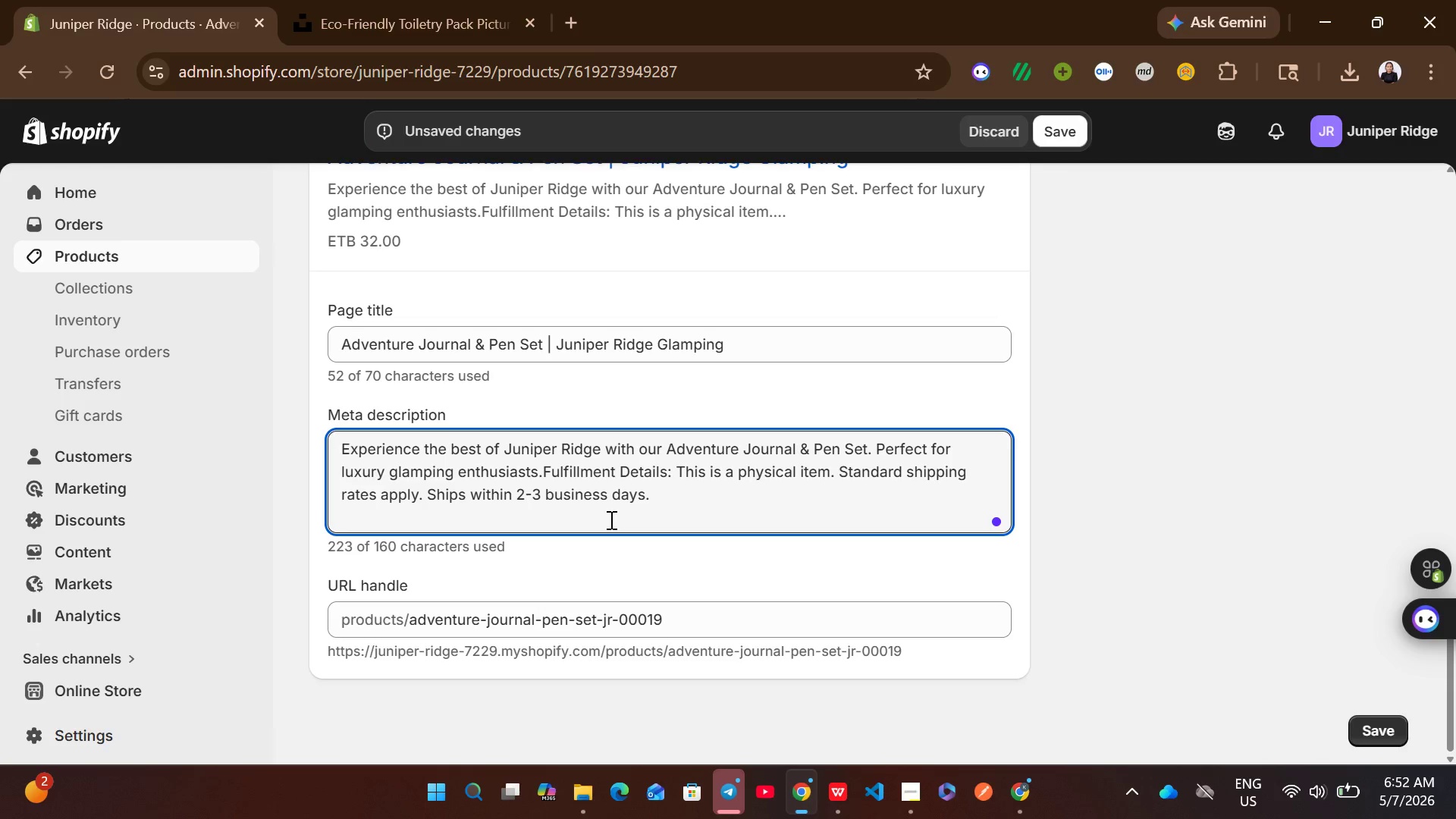 
key(Control+A)
 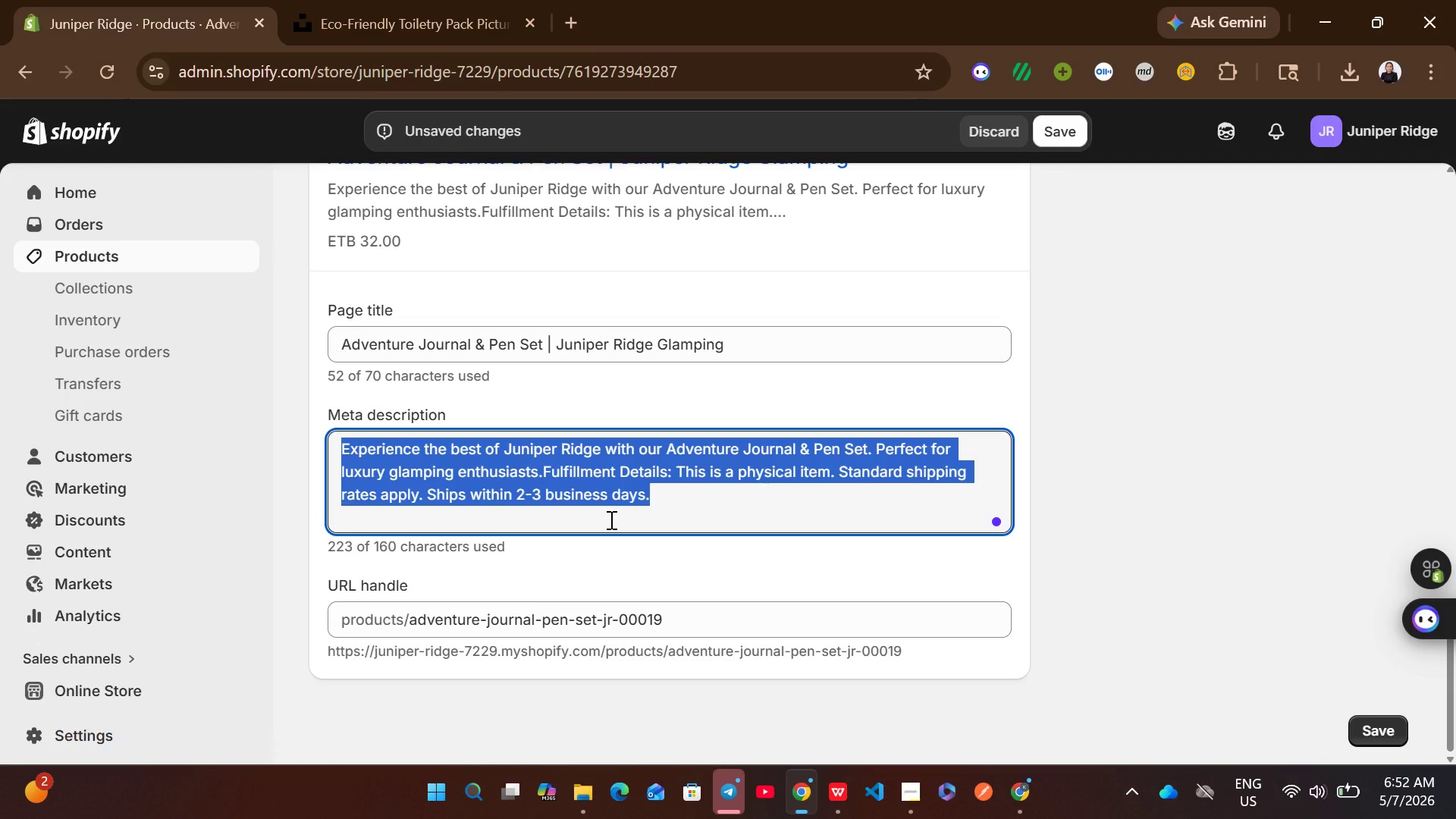 
key(Control+V)
 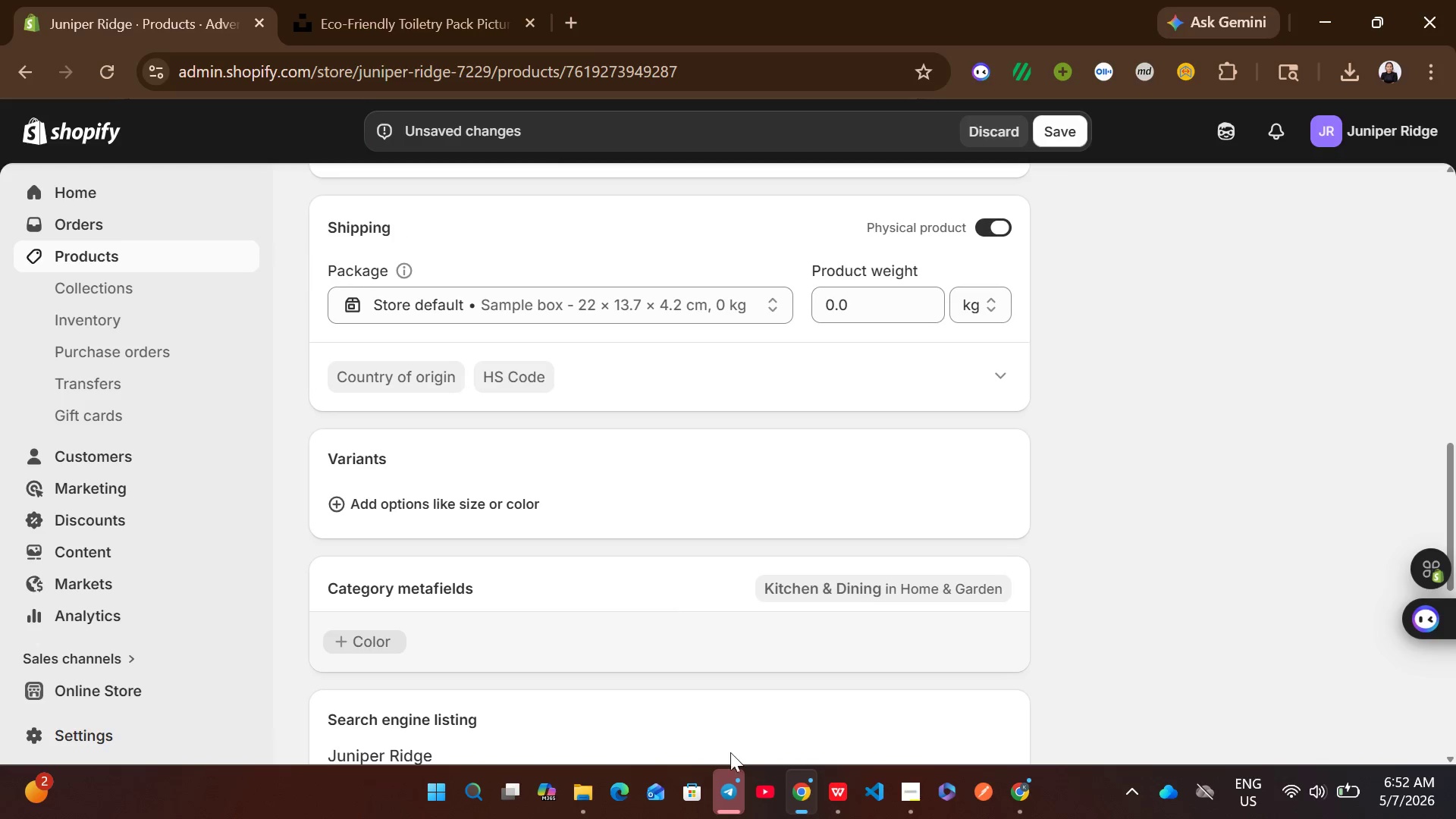 
wait(11.83)
 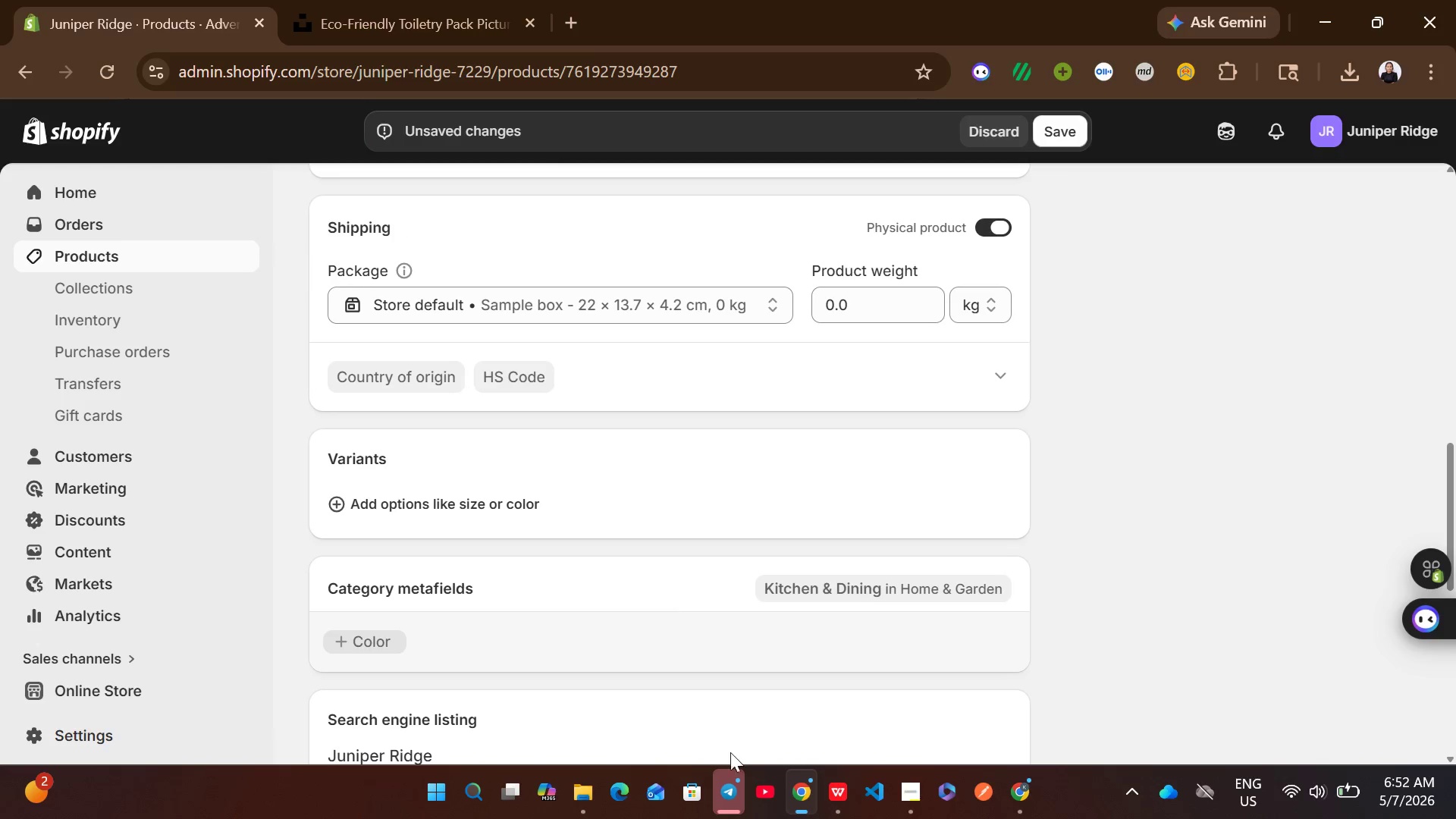 
left_click([839, 795])
 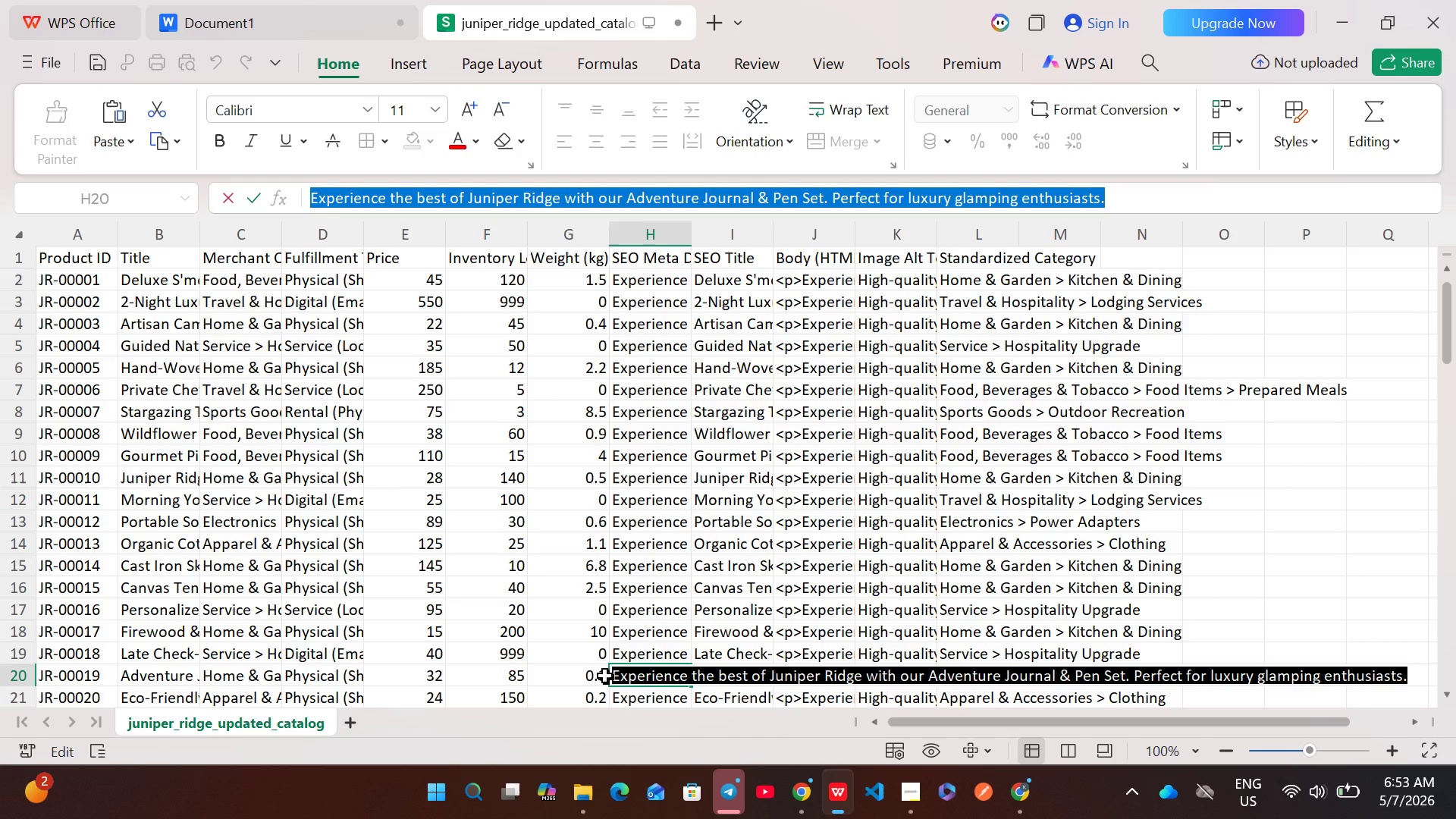 
double_click([605, 676])
 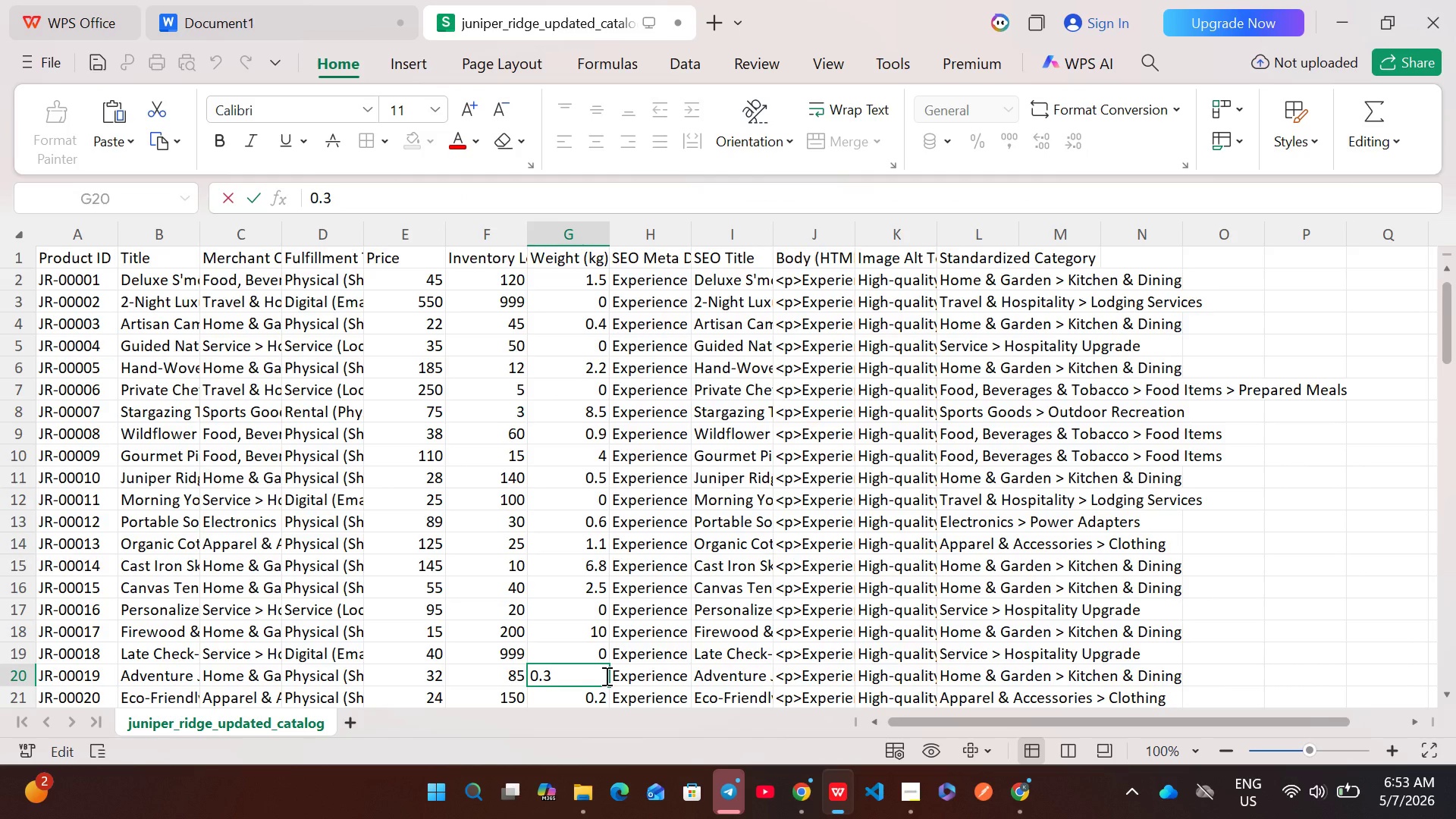 
key(Control+A)
 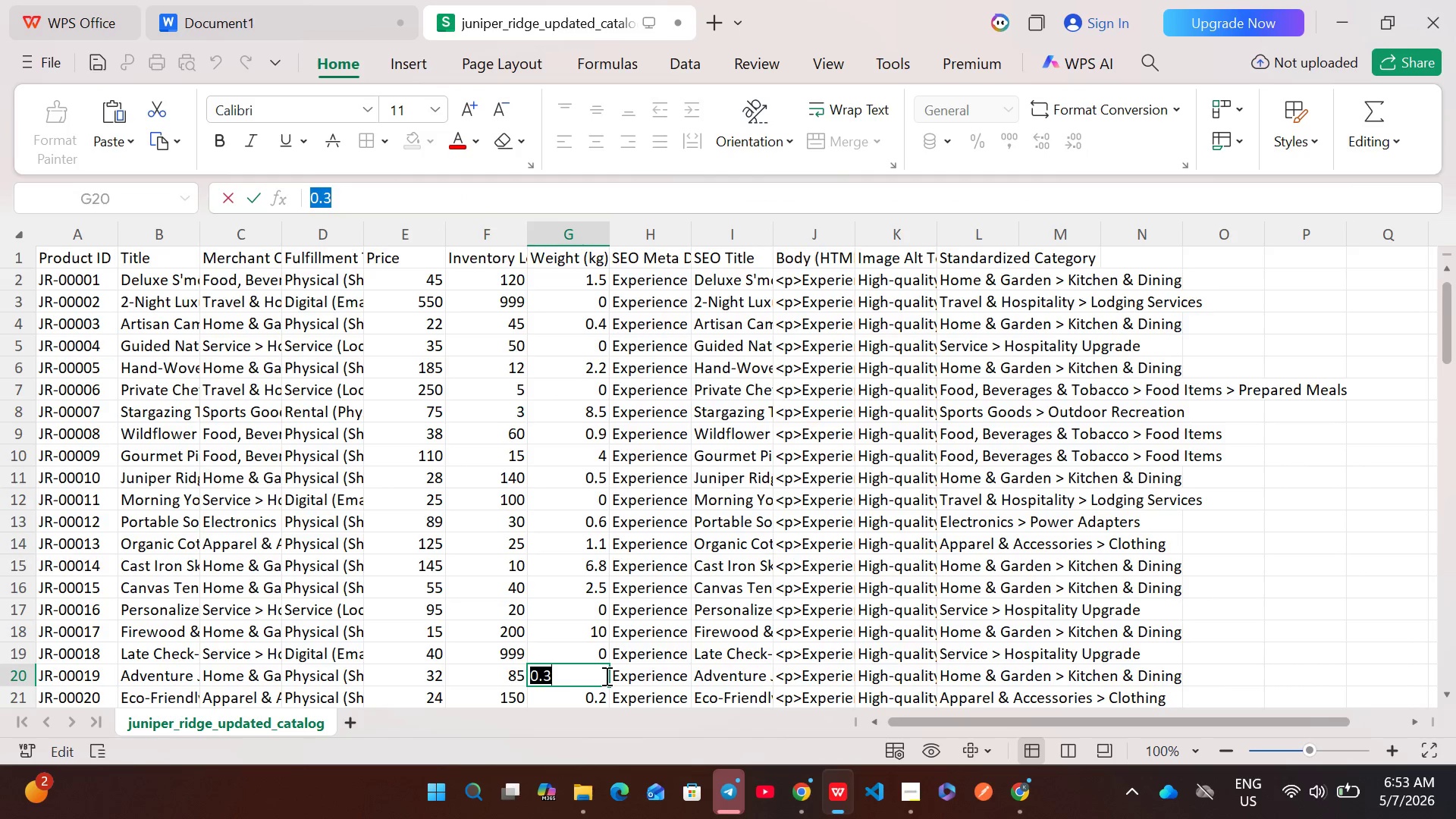 
key(Control+C)
 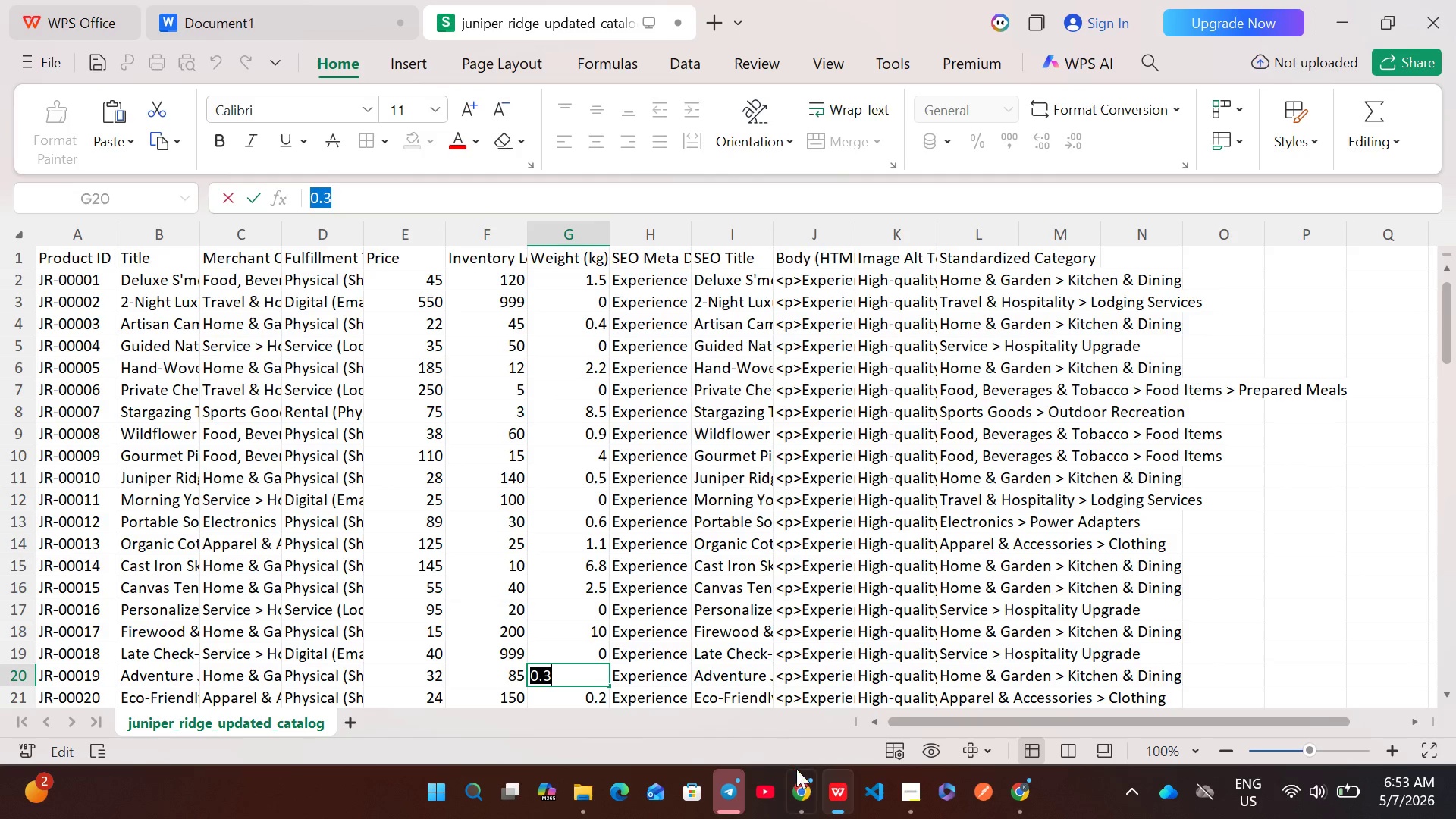 
left_click([804, 784])
 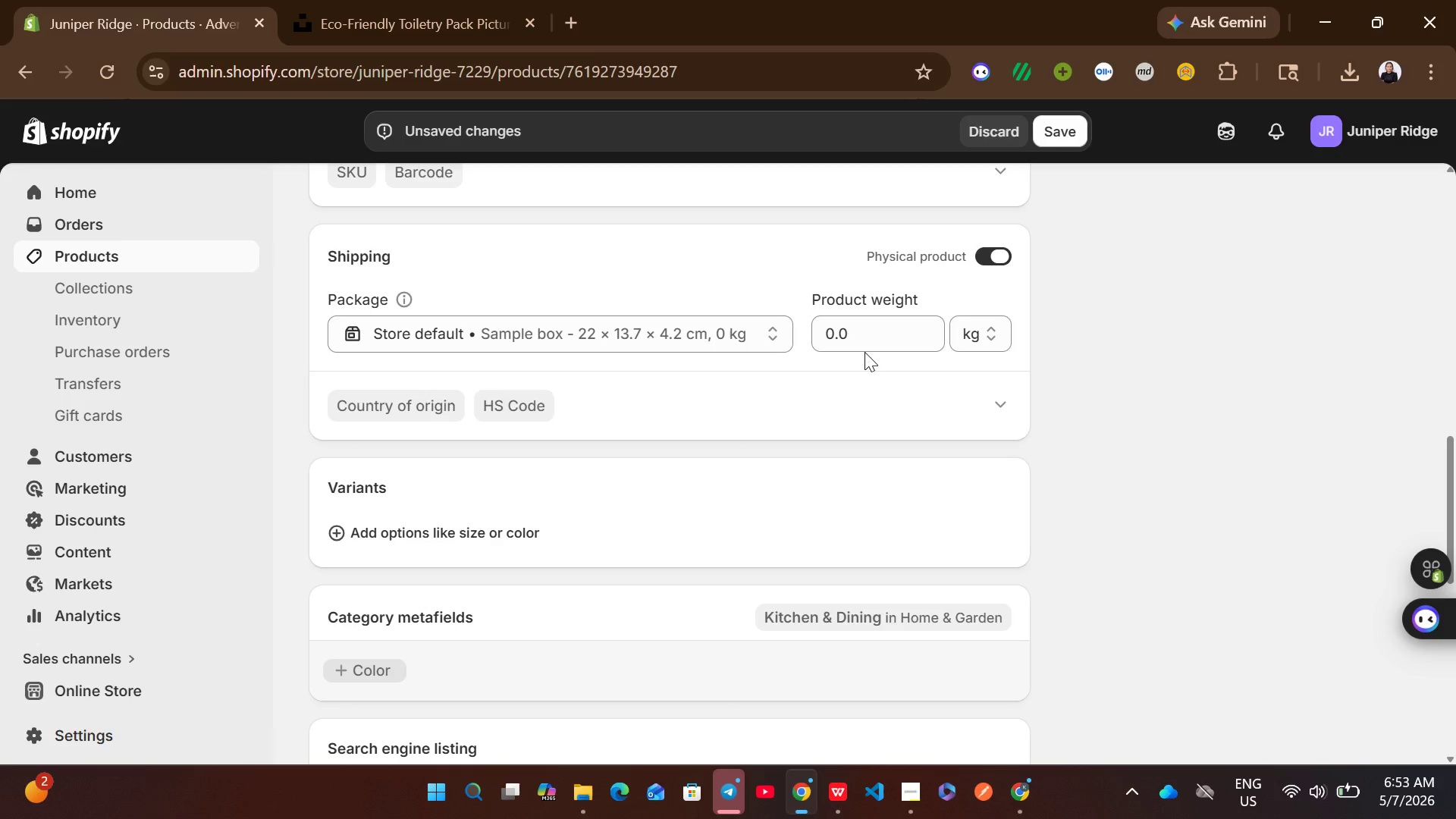 
left_click([860, 342])
 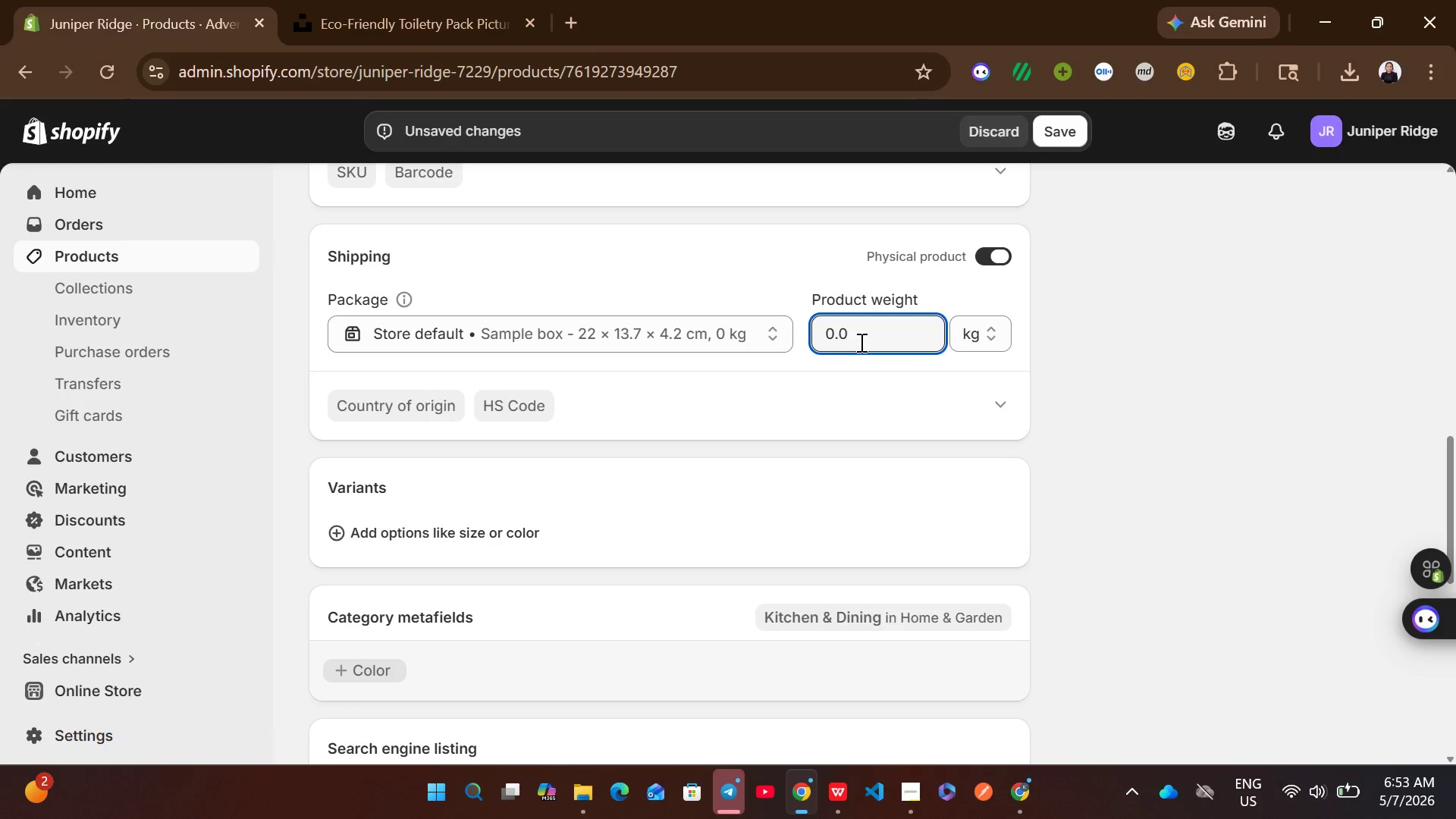 
key(Control+A)
 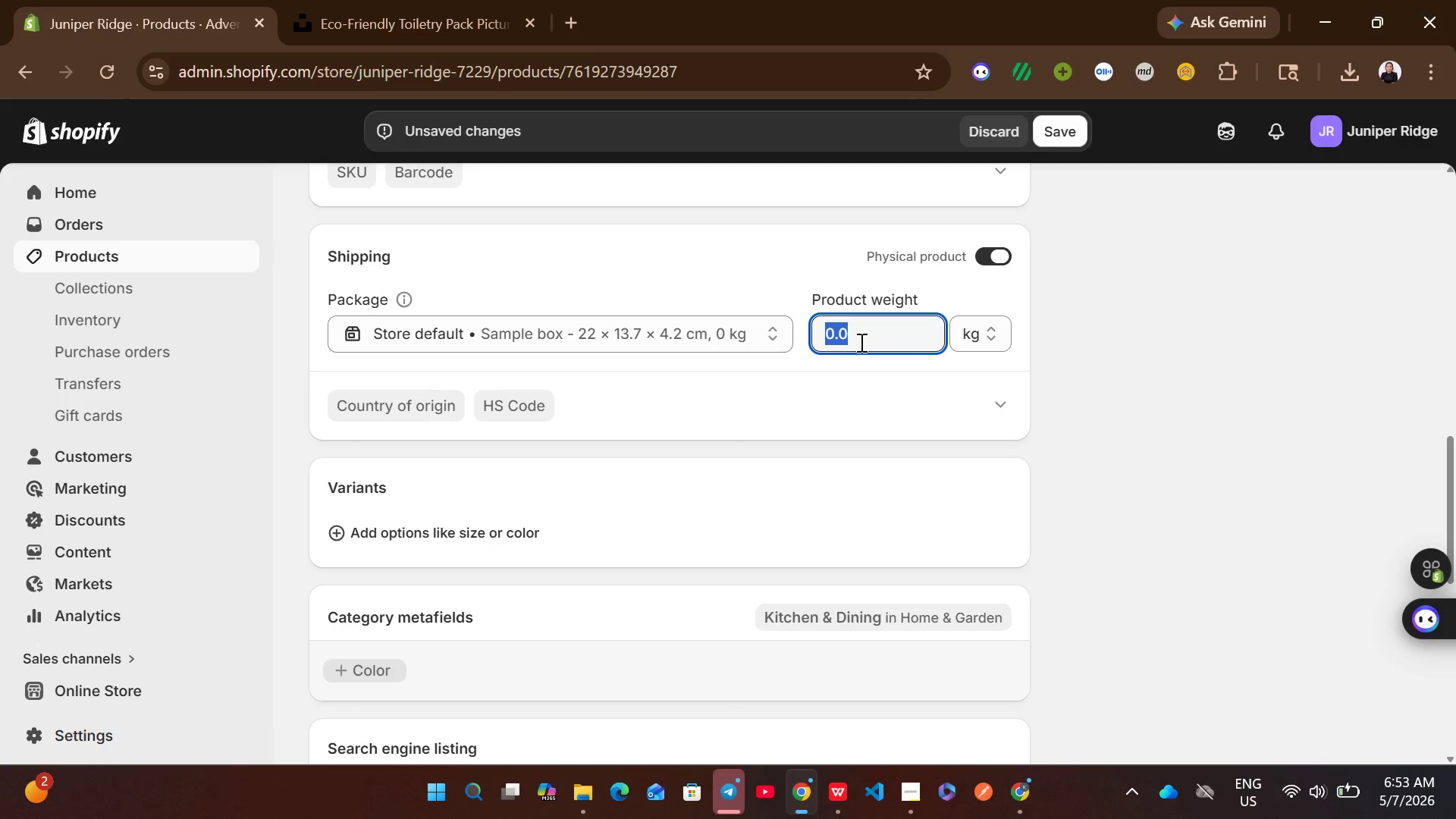 
key(Control+V)
 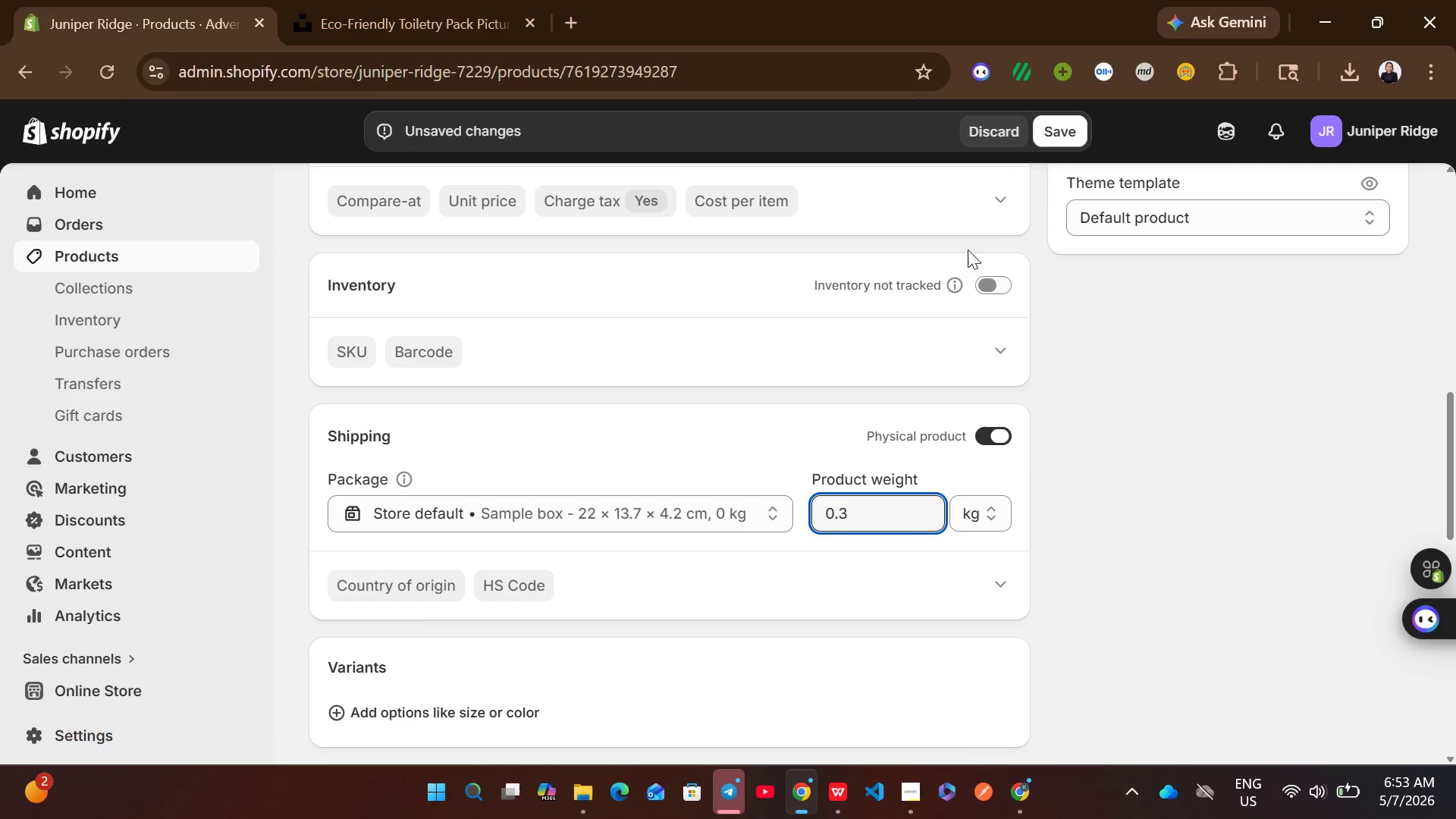 
left_click([990, 277])
 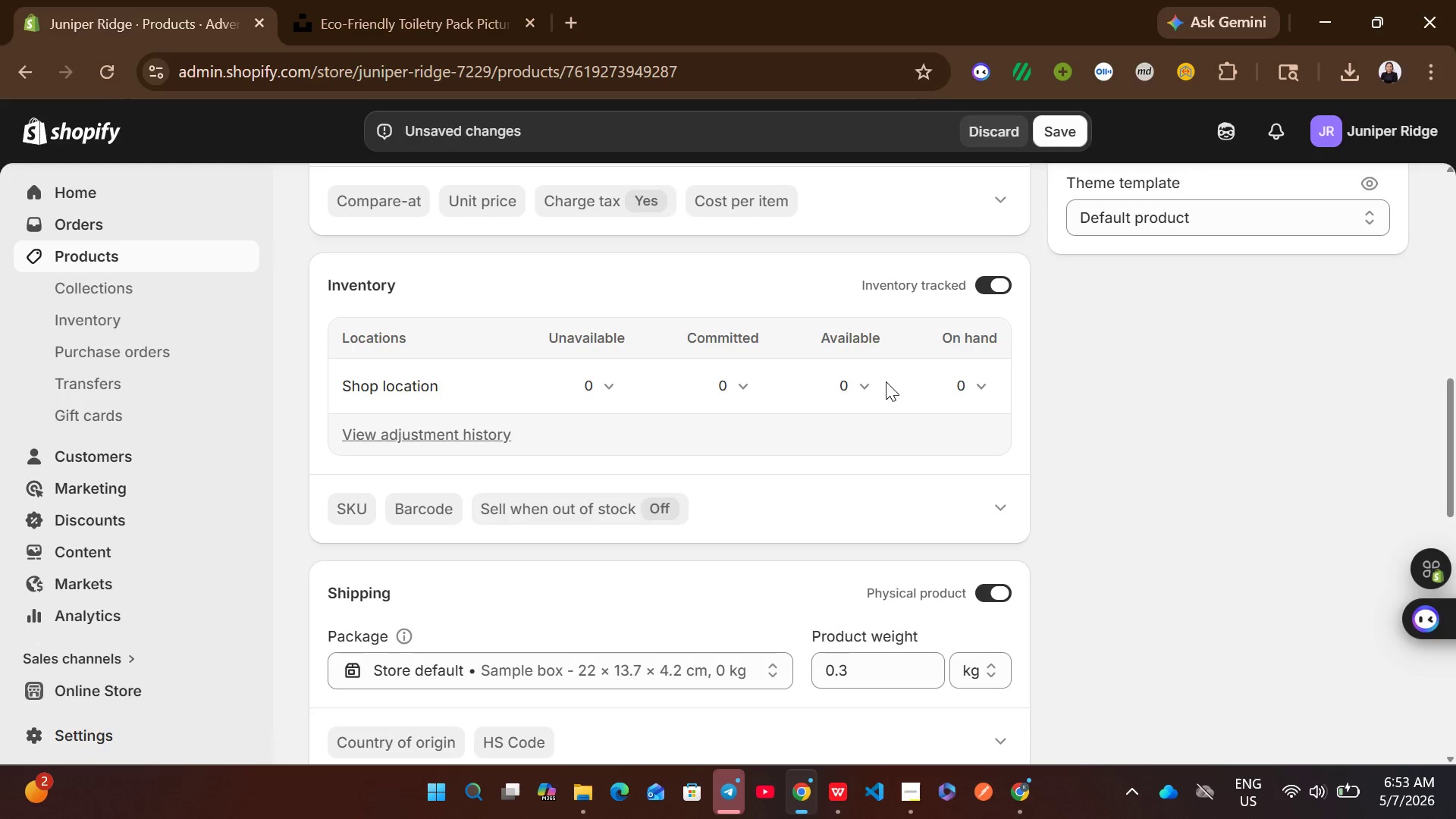 
left_click([869, 381])
 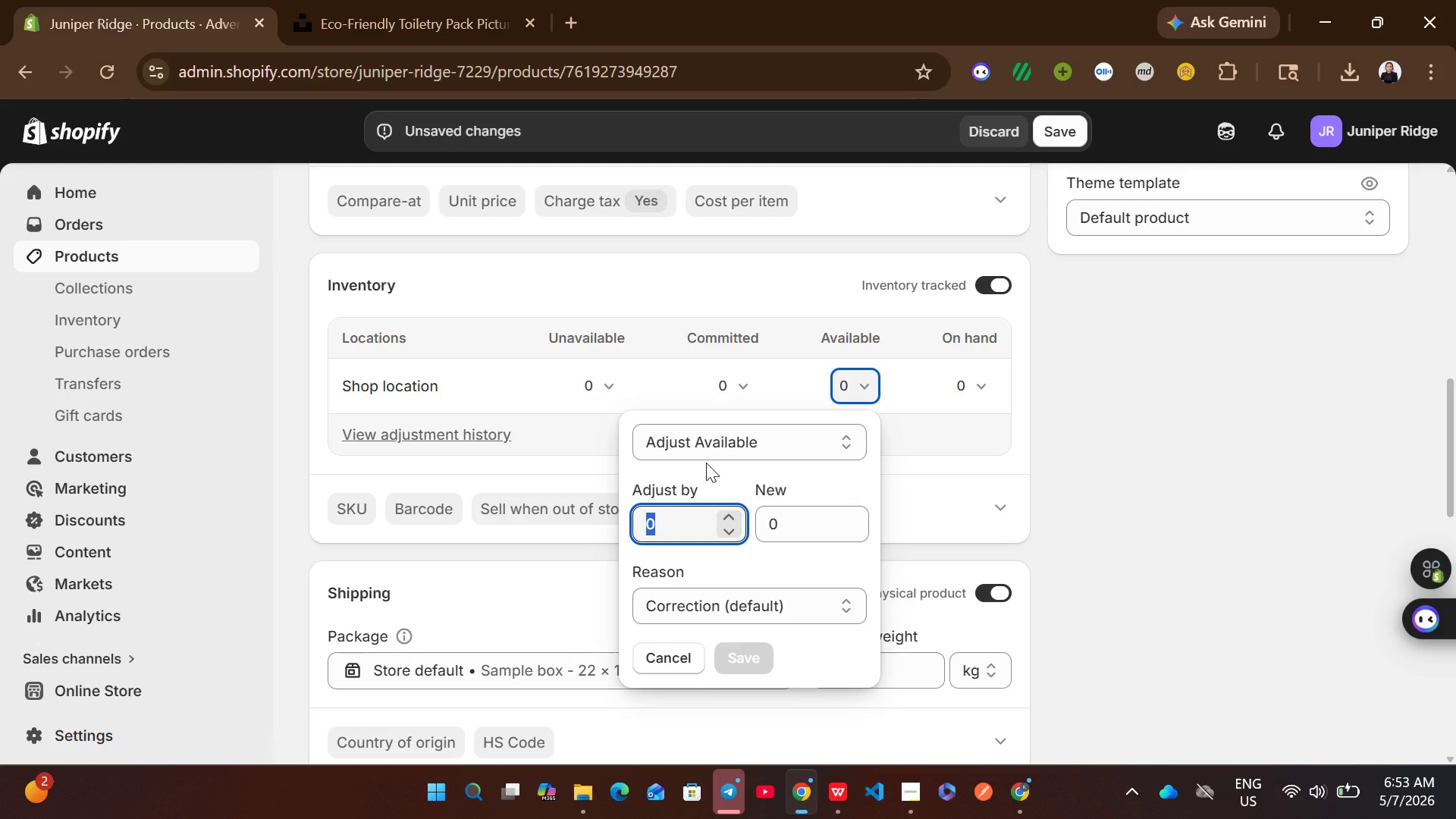 
type(85)
 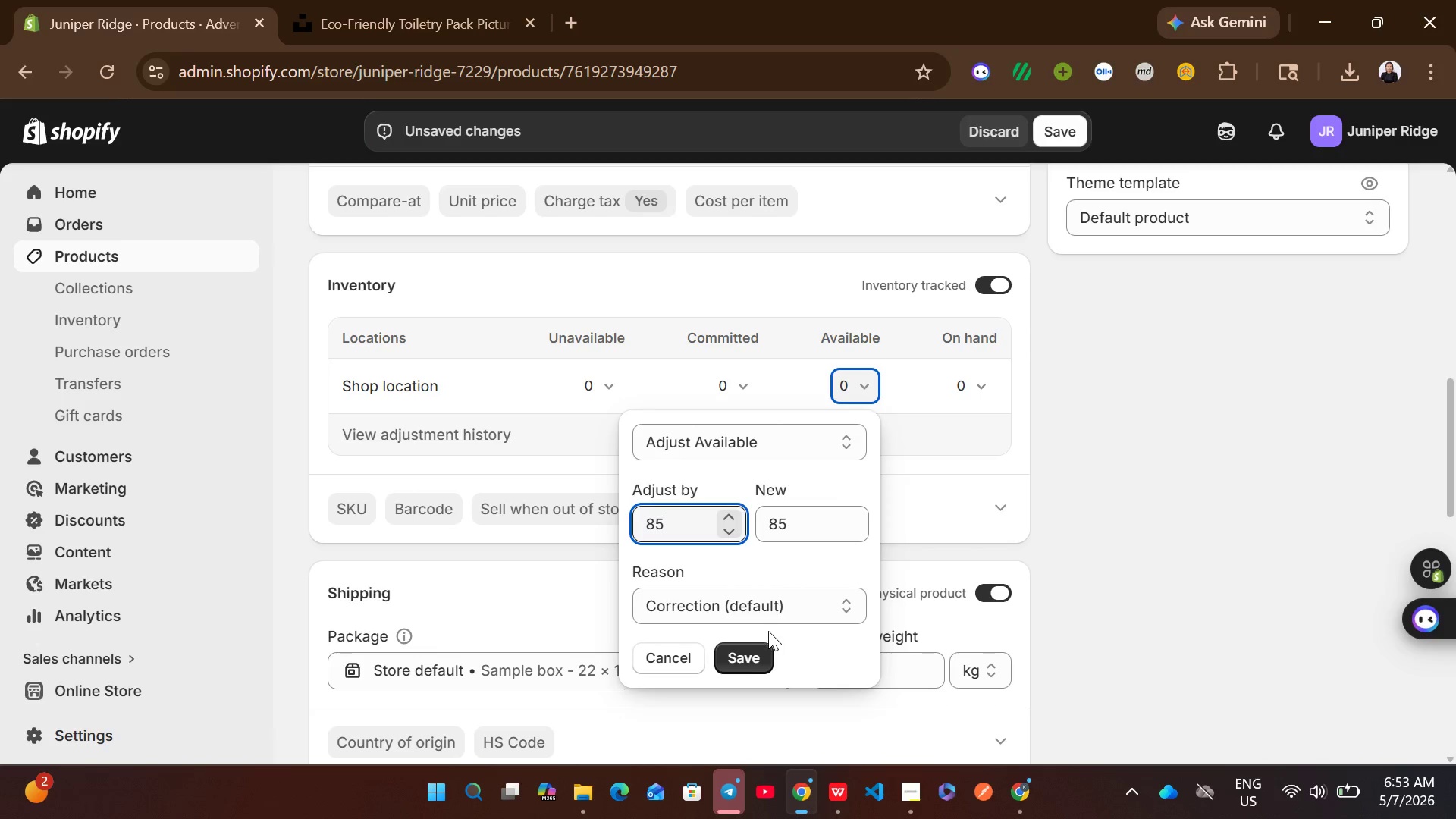 
left_click([753, 647])
 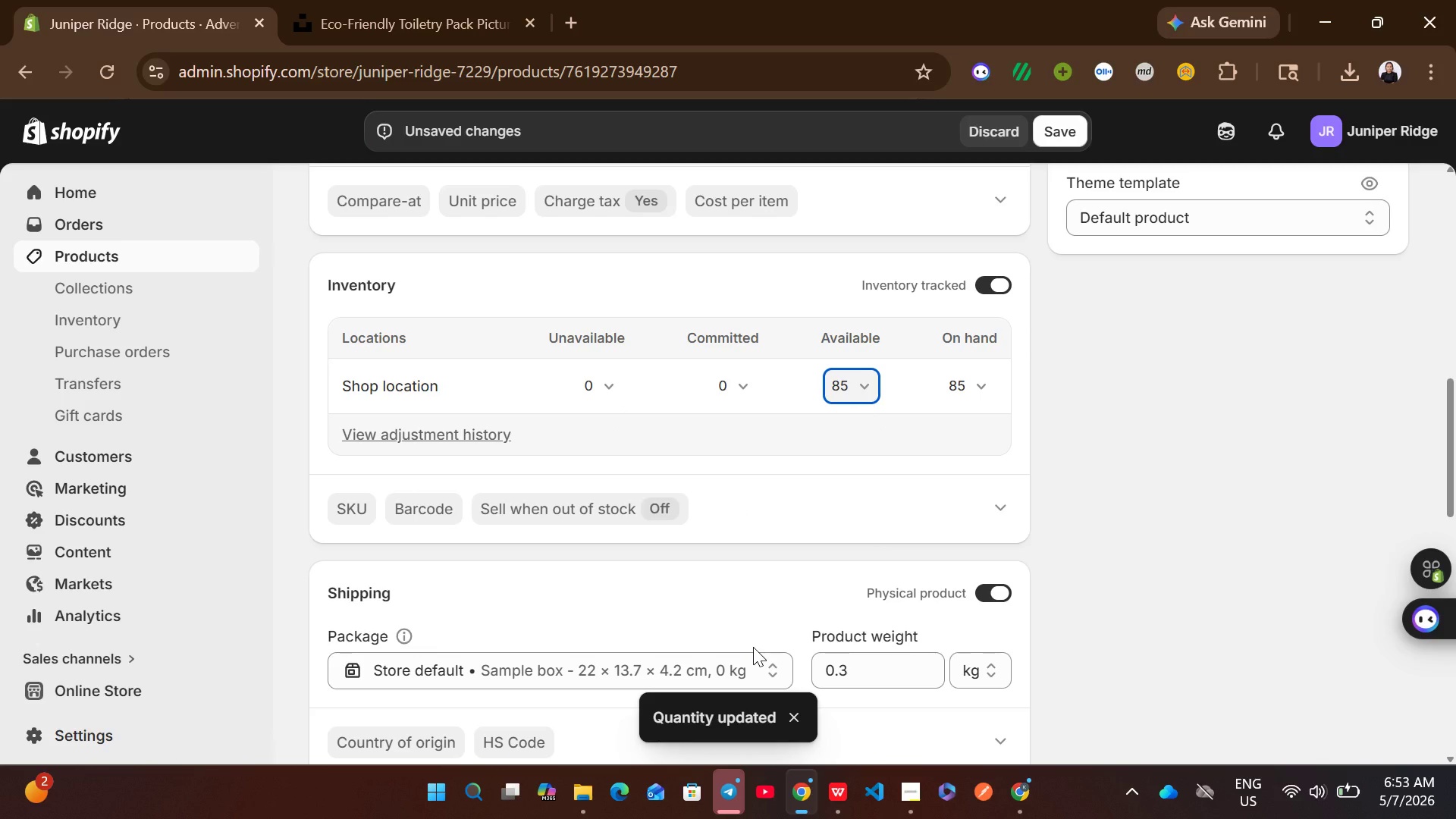 
wait(8.27)
 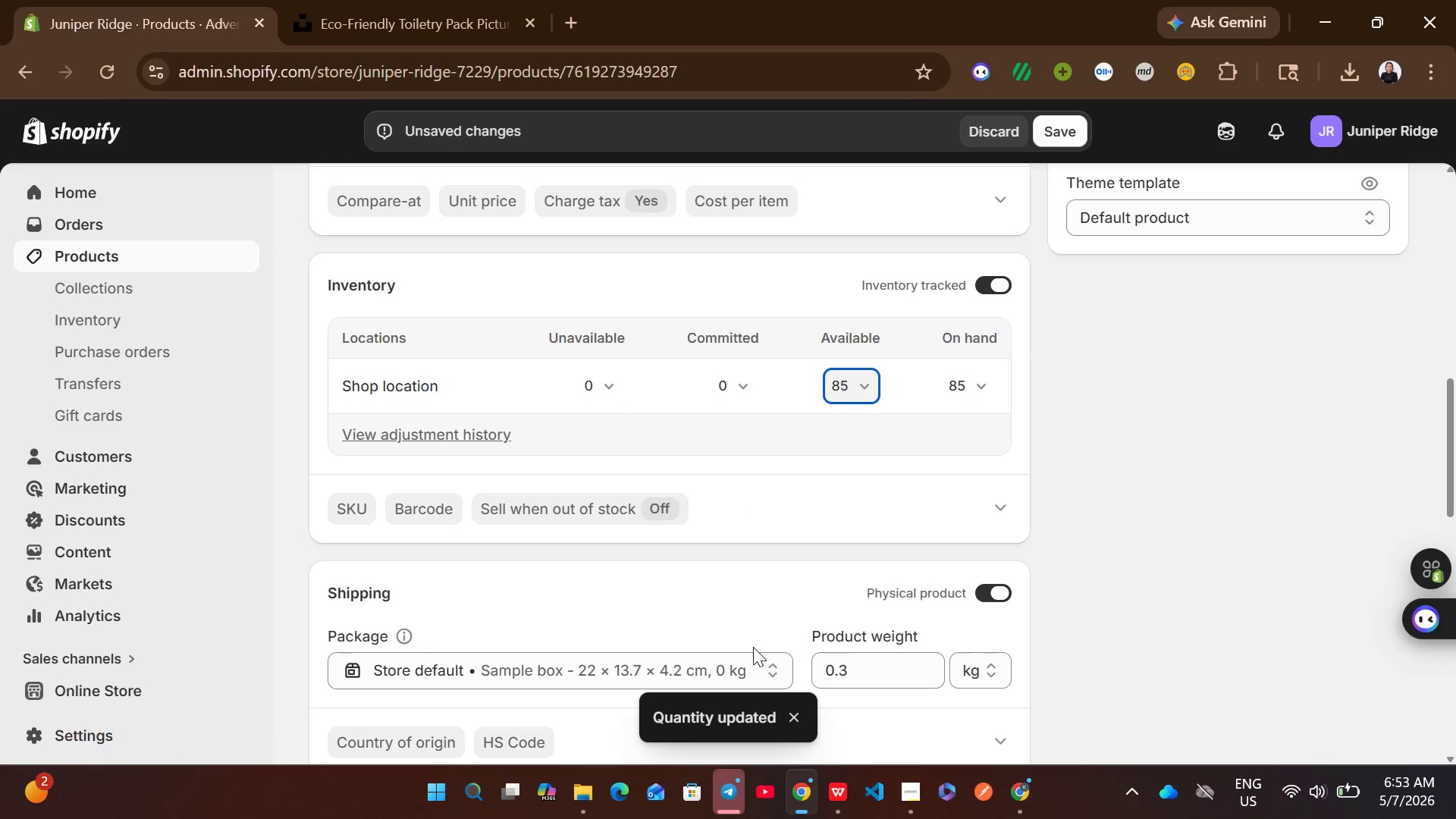 
left_click([471, 682])
 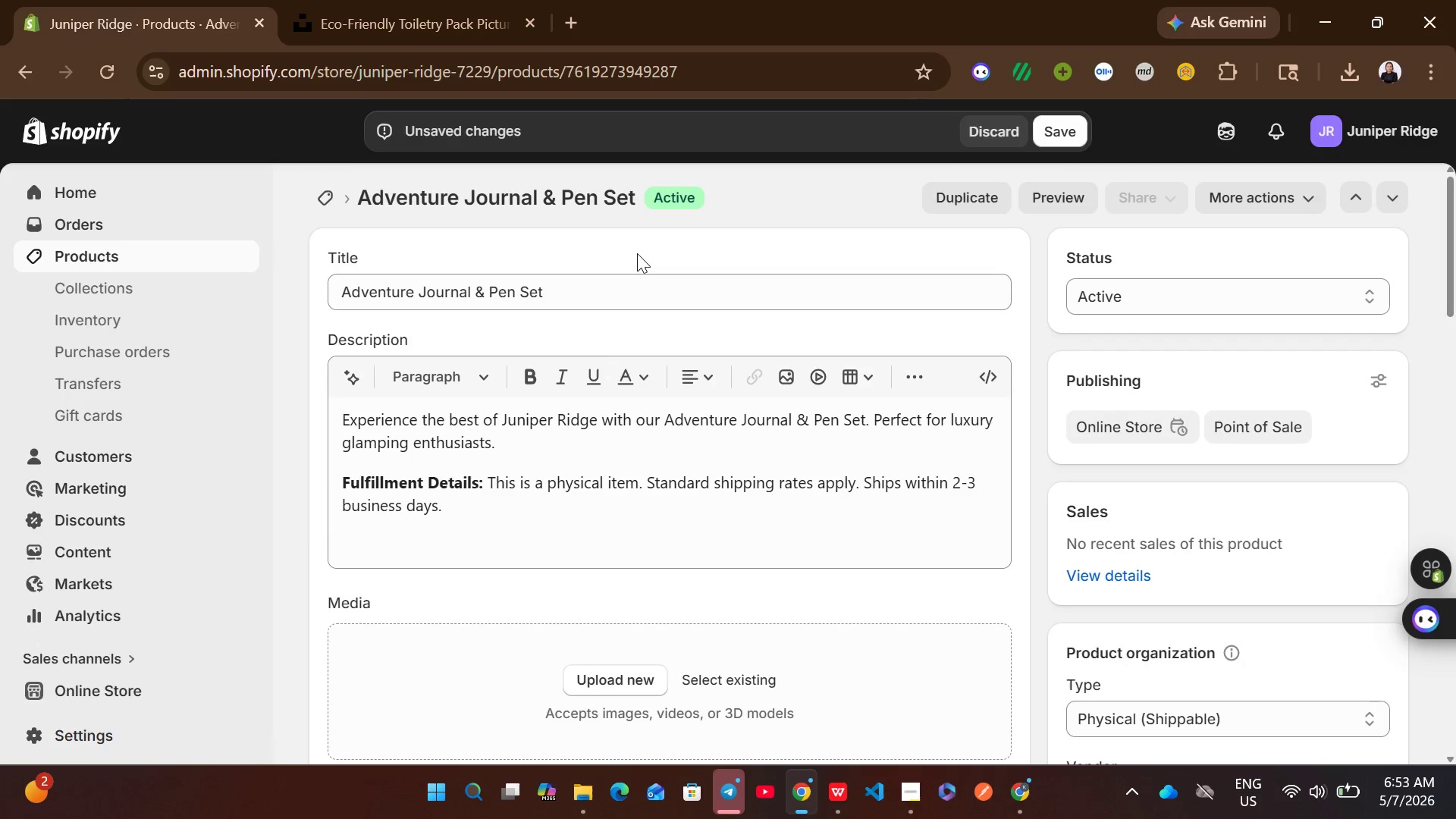 
left_click([555, 297])
 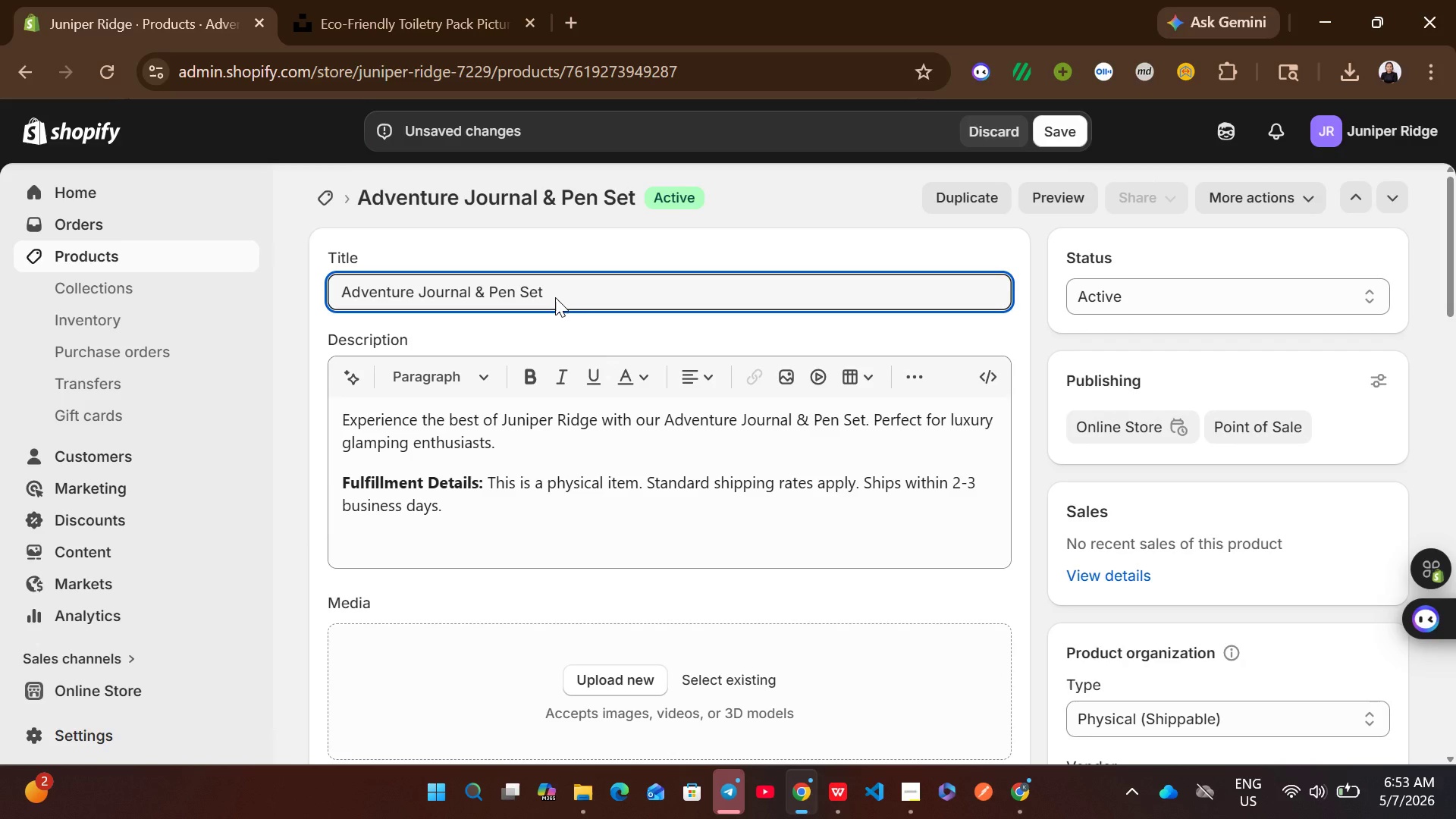 
key(Control+A)
 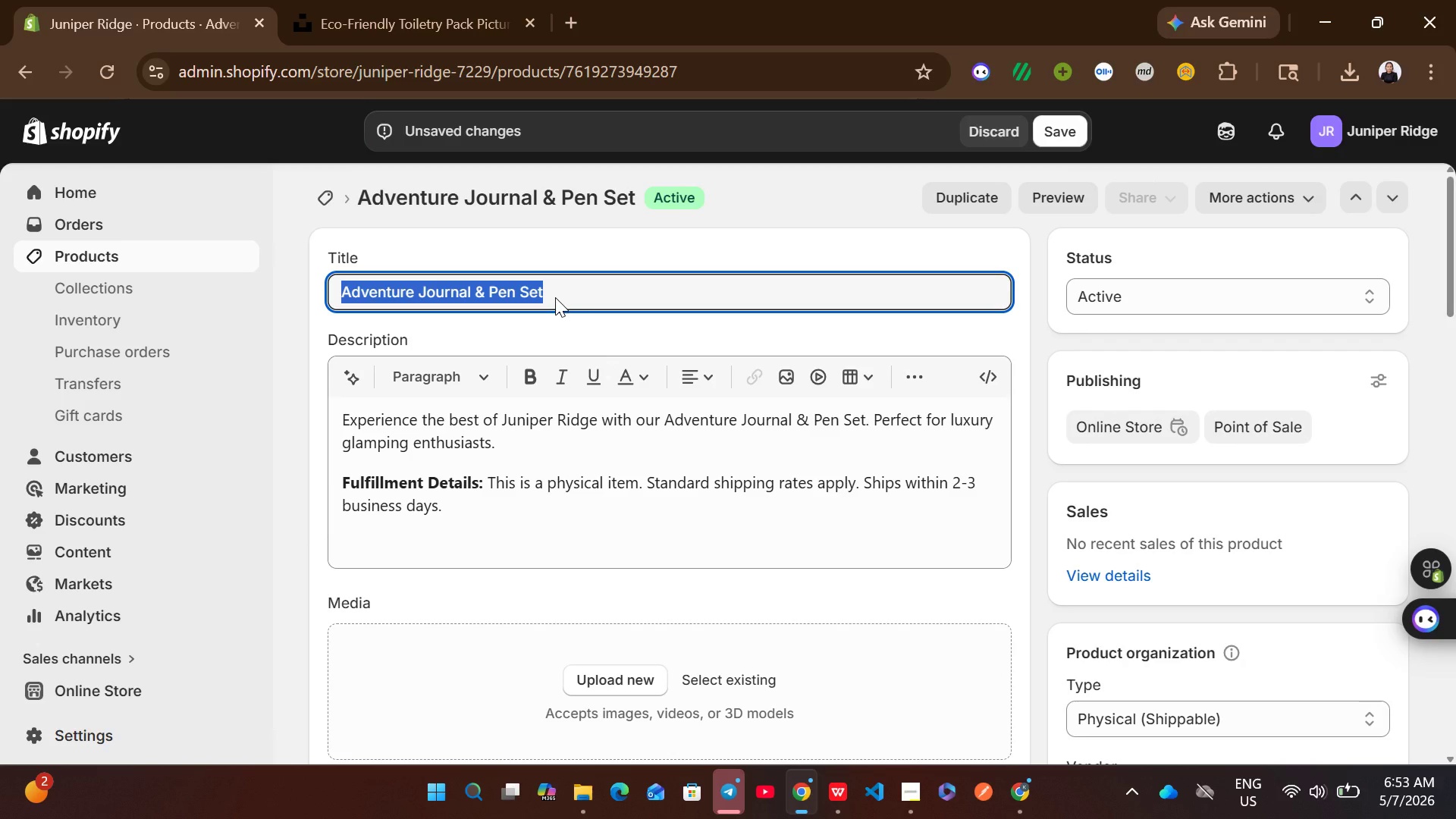 
key(Control+C)
 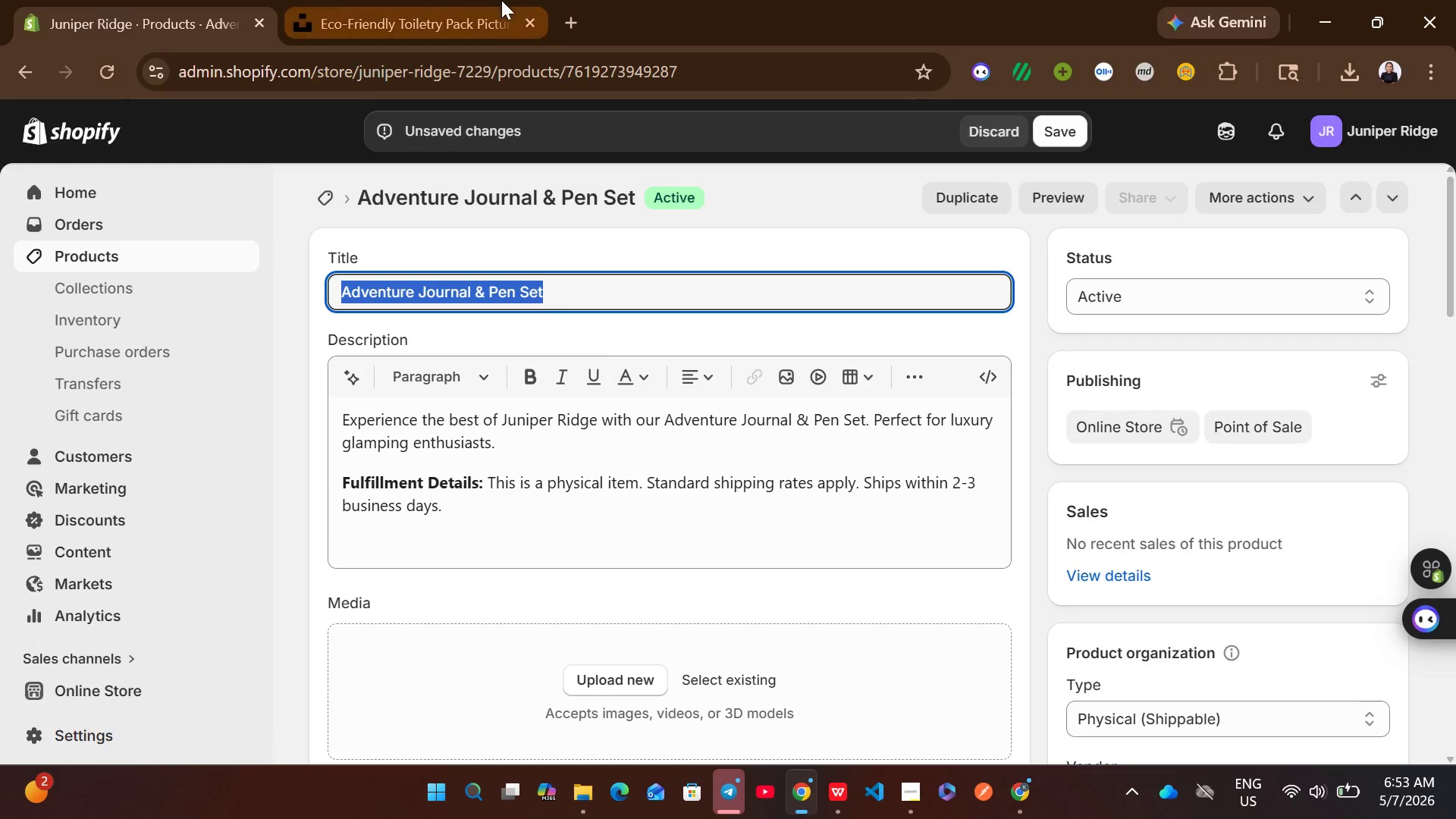 
left_click([501, 0])
 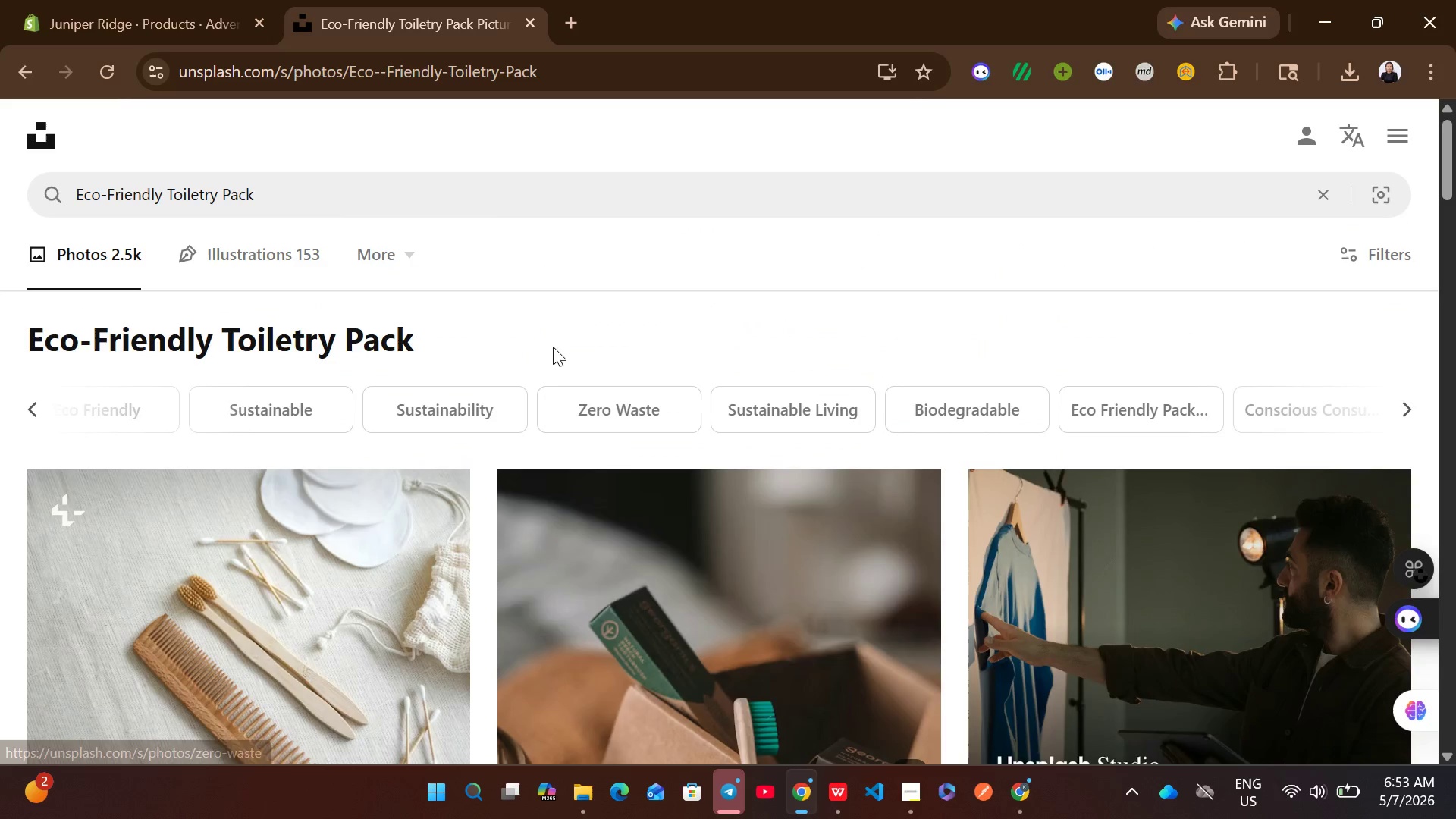 
left_click([478, 207])
 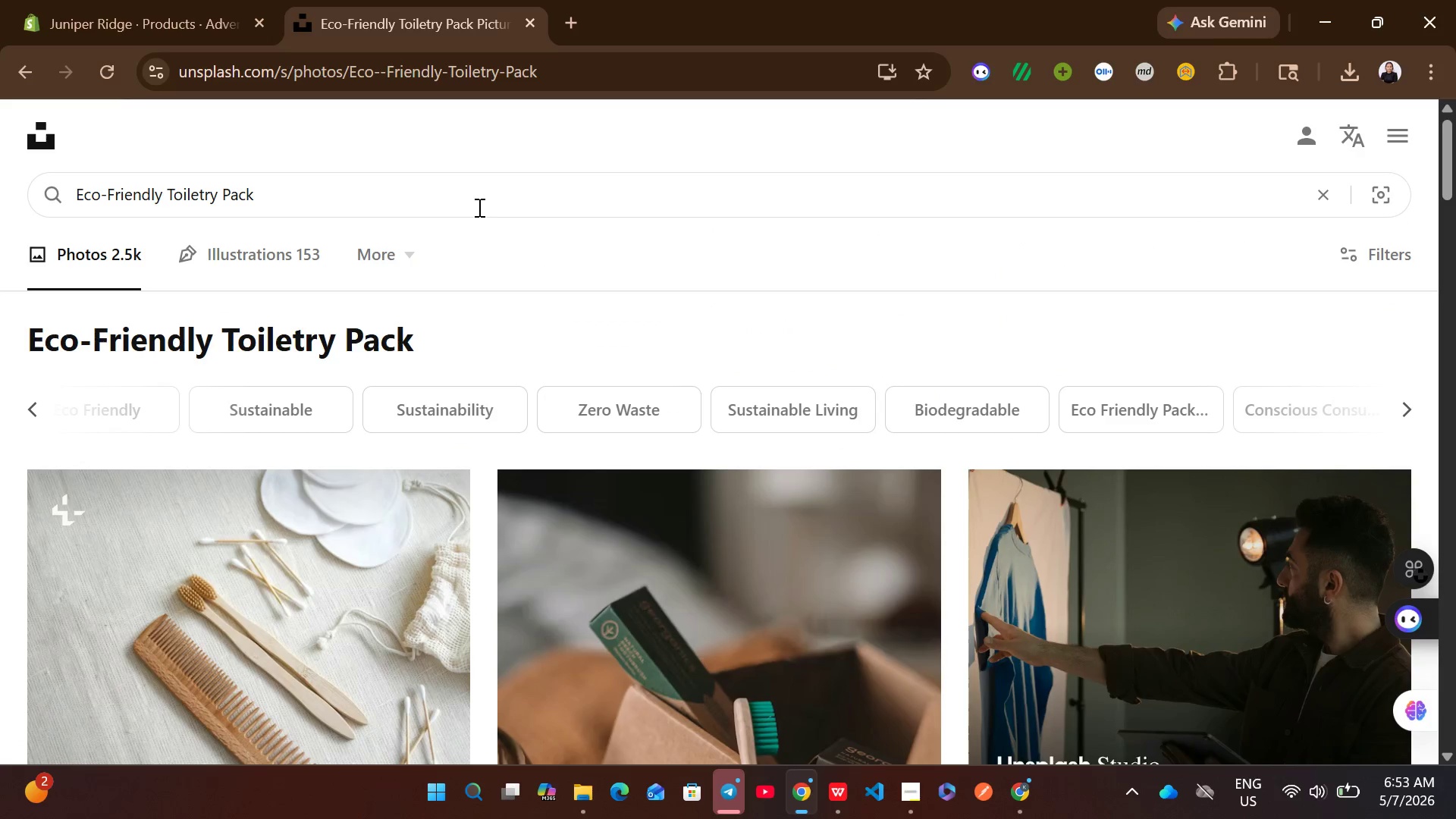 
key(Control+A)
 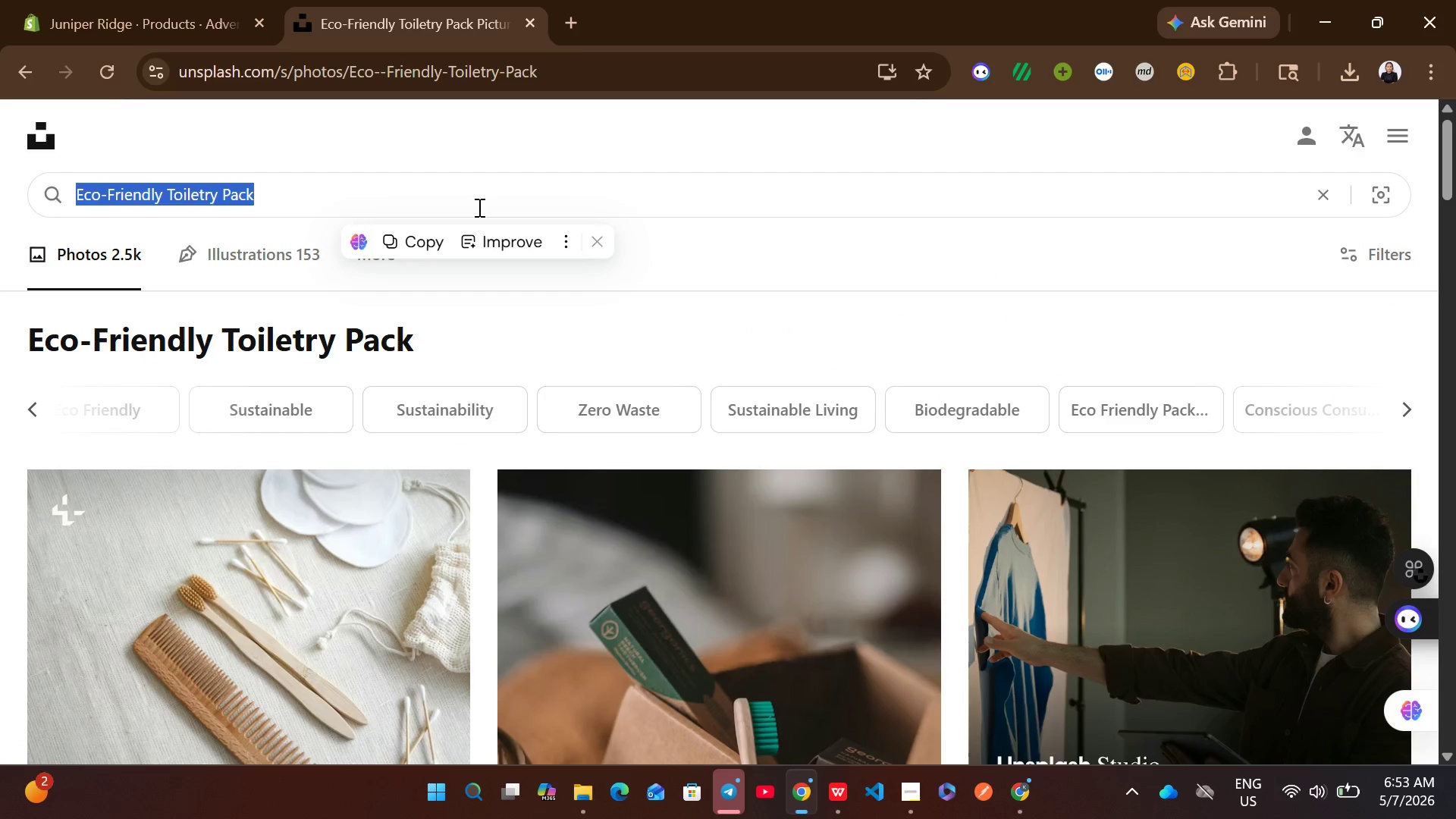 
key(Control+V)
 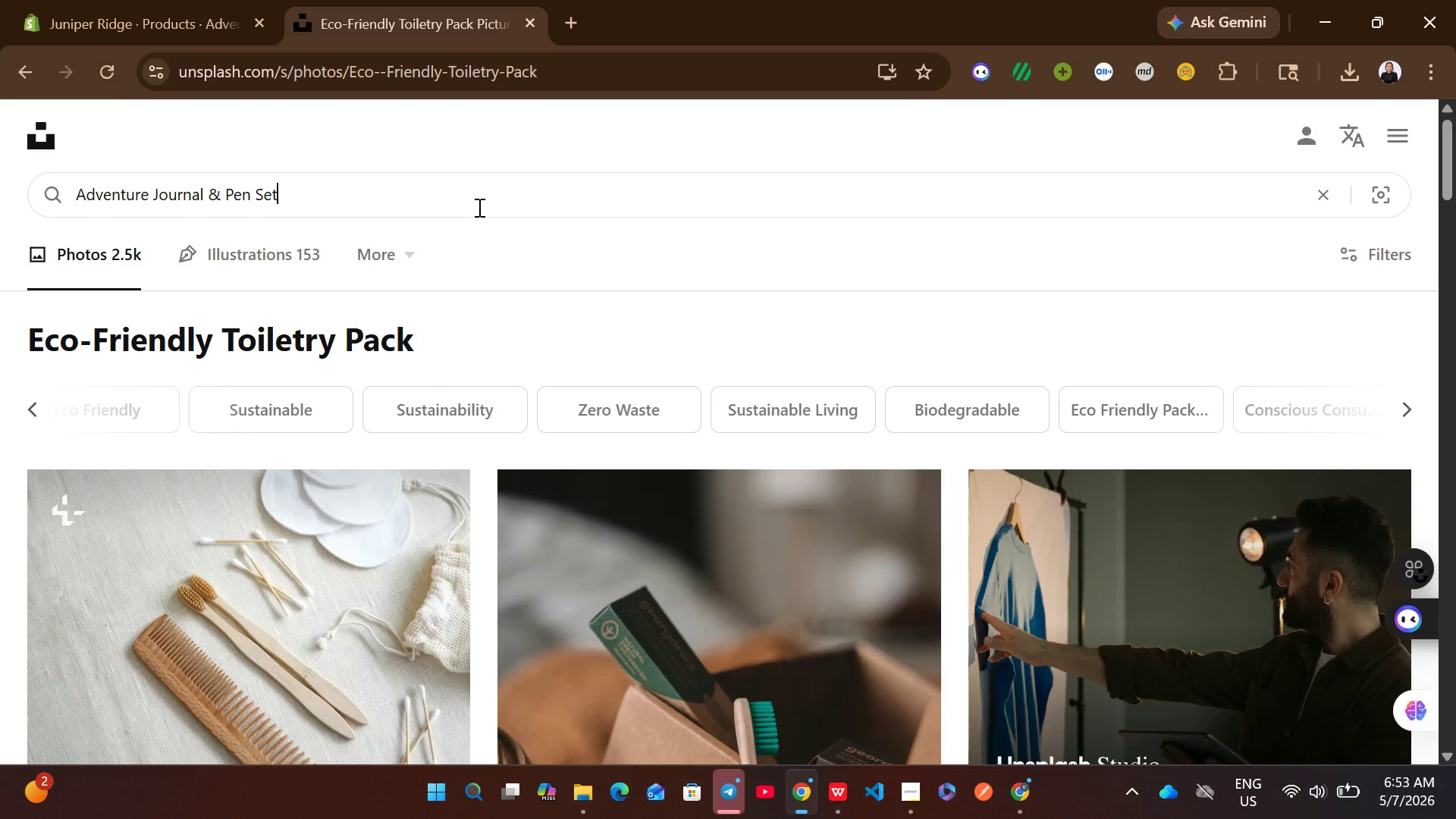 
key(Enter)
 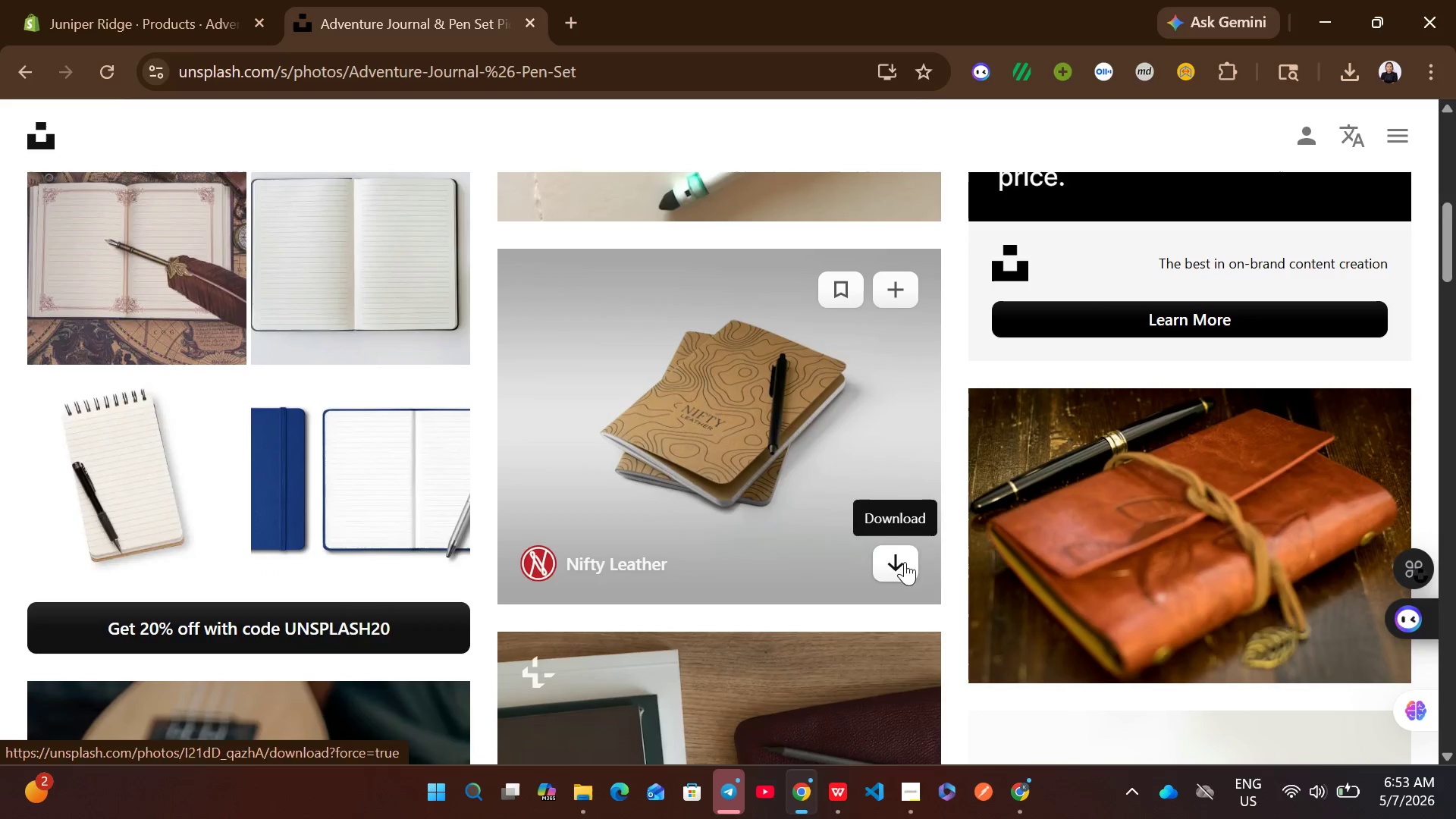 
wait(6.52)
 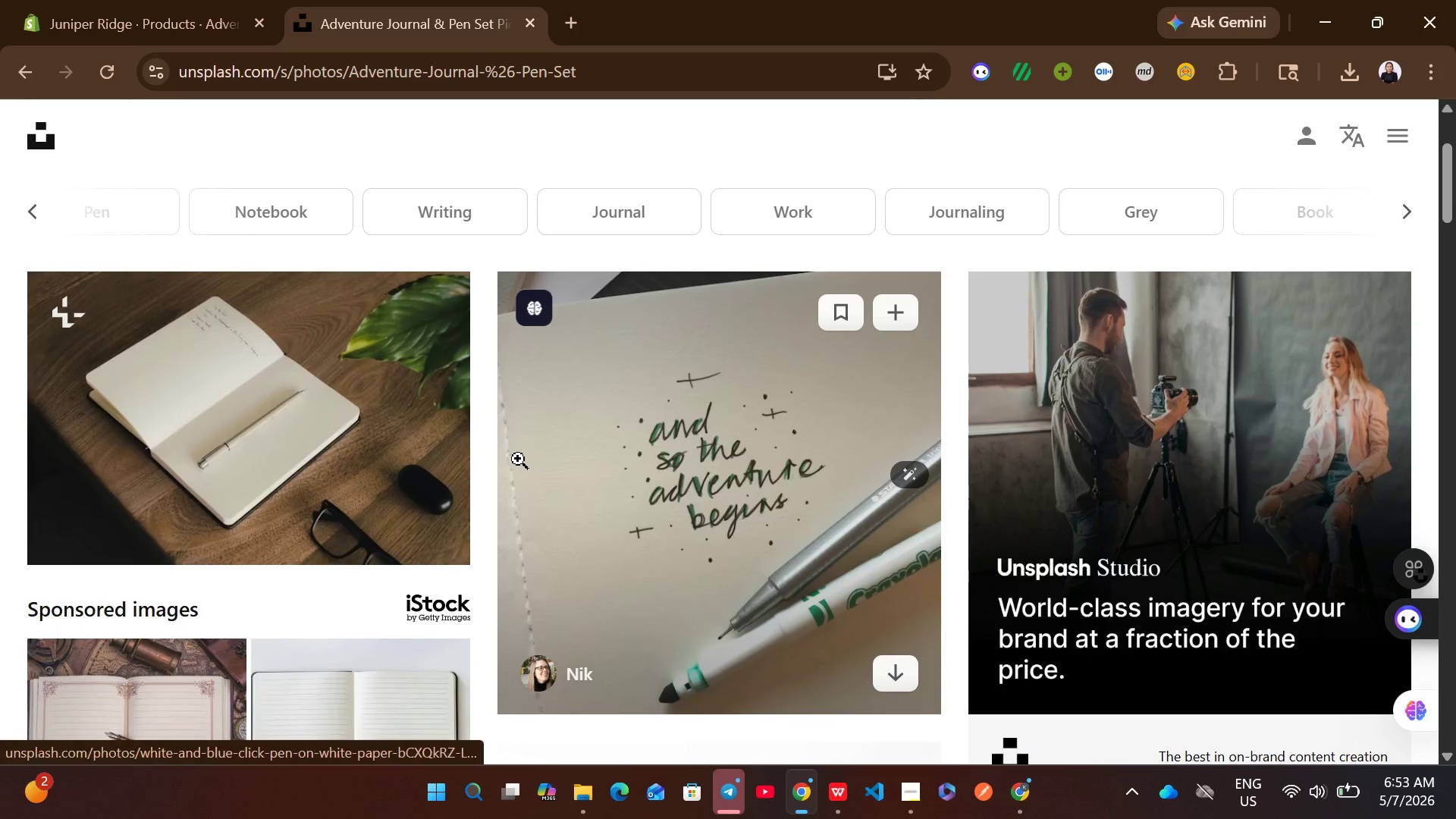 
left_click([1359, 638])
 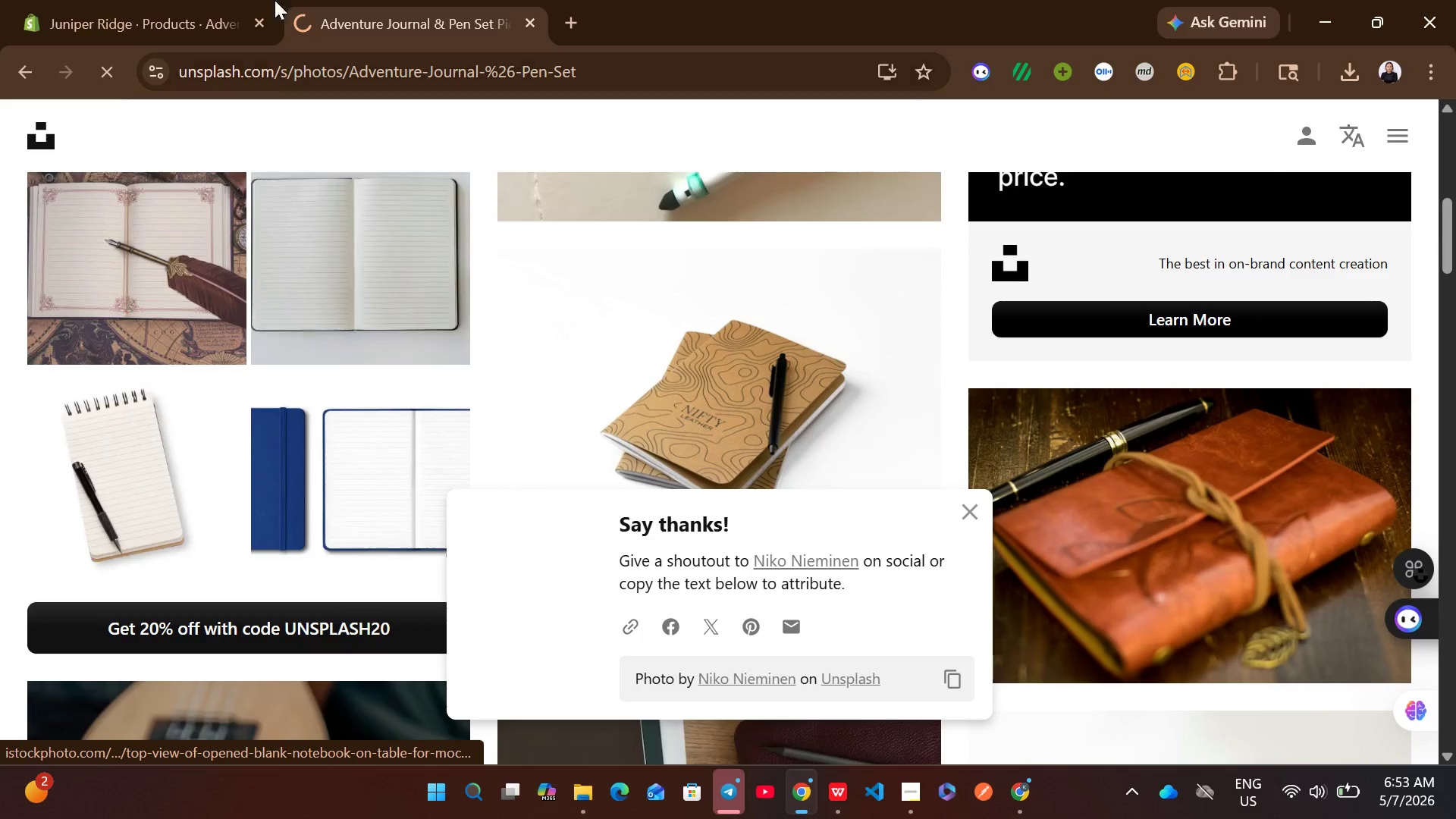 
left_click([230, 0])
 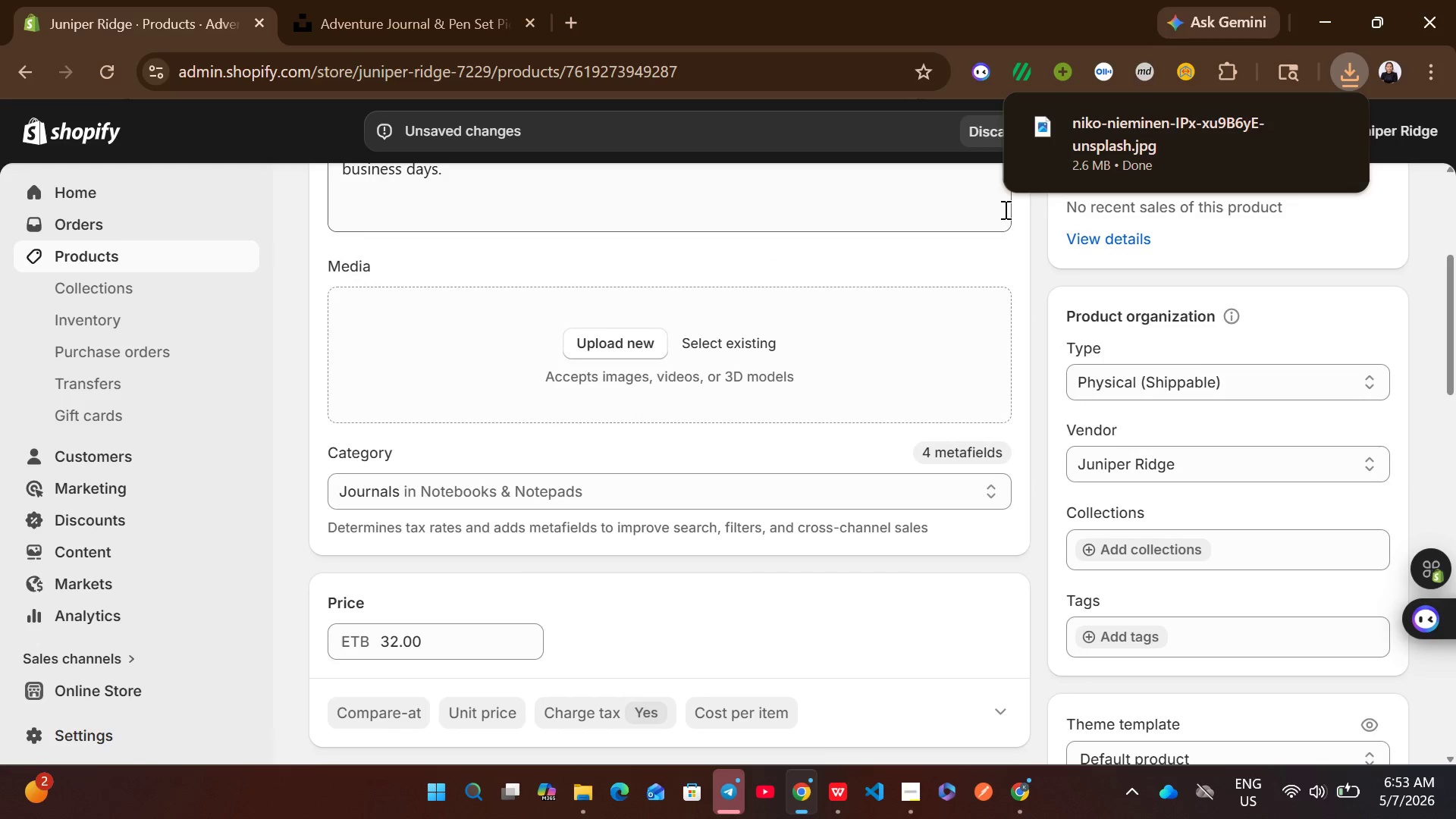 
left_click_drag(start_coordinate=[1085, 139], to_coordinate=[613, 644])
 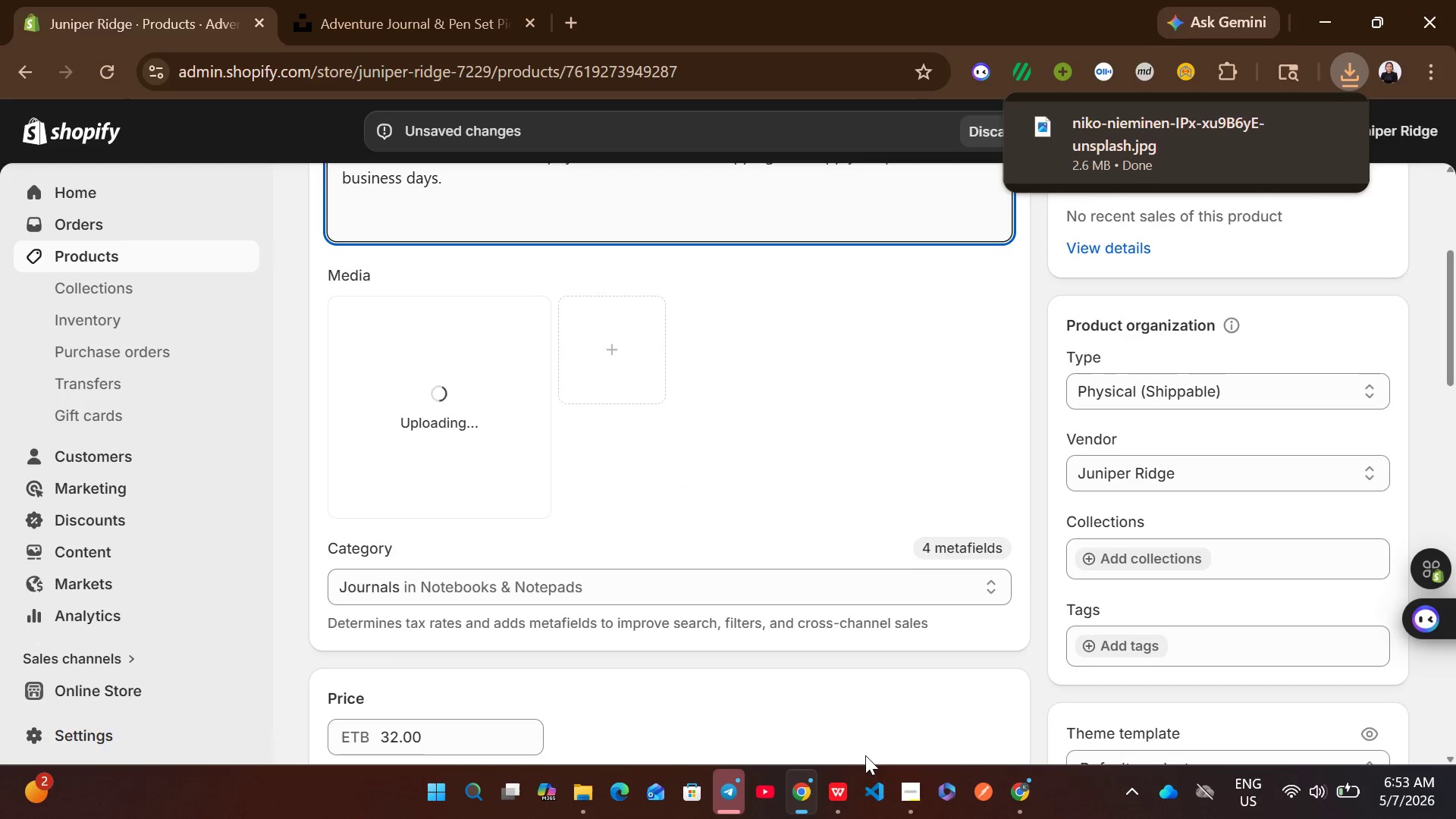 
left_click([829, 795])
 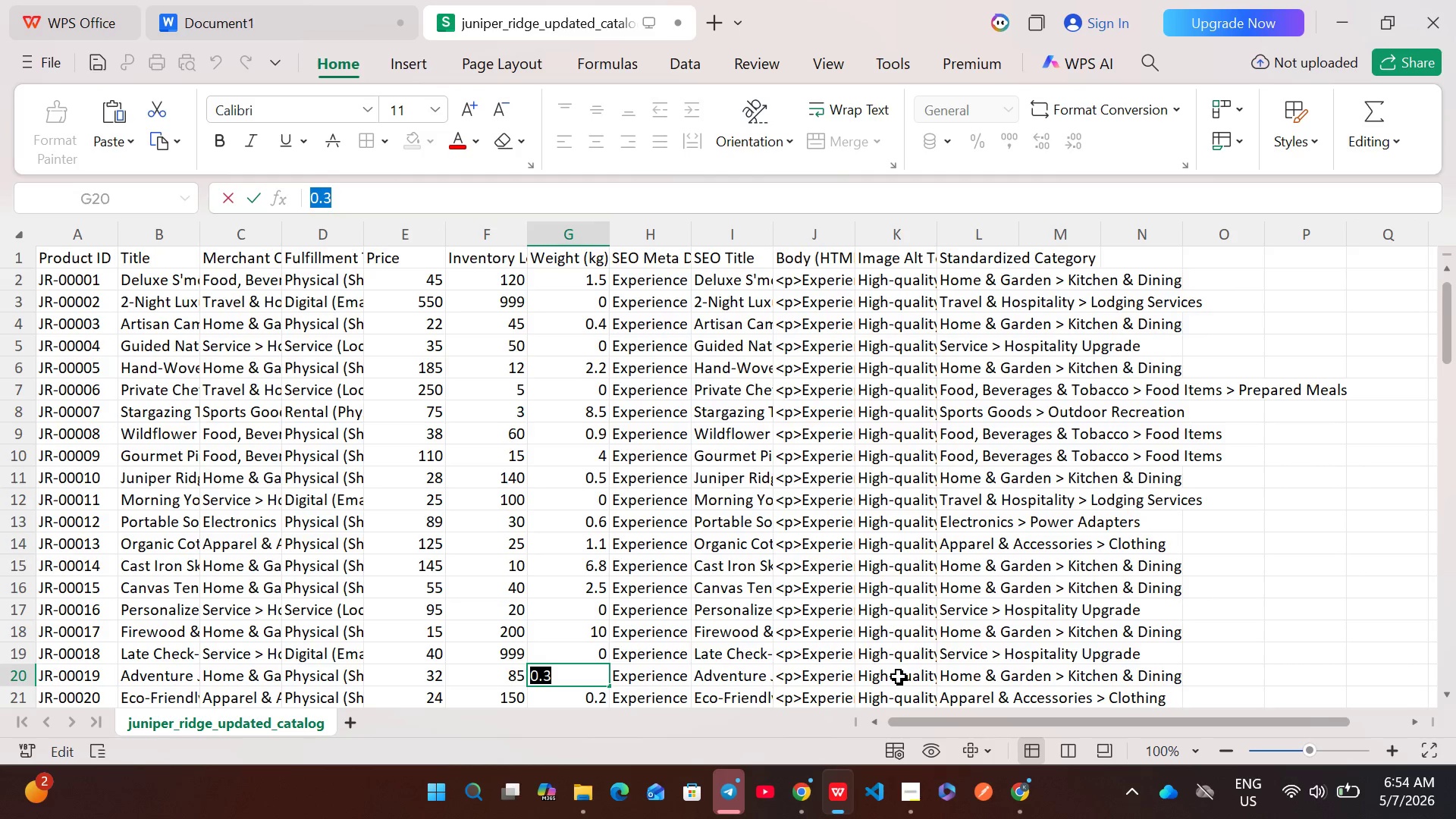 
double_click([899, 676])
 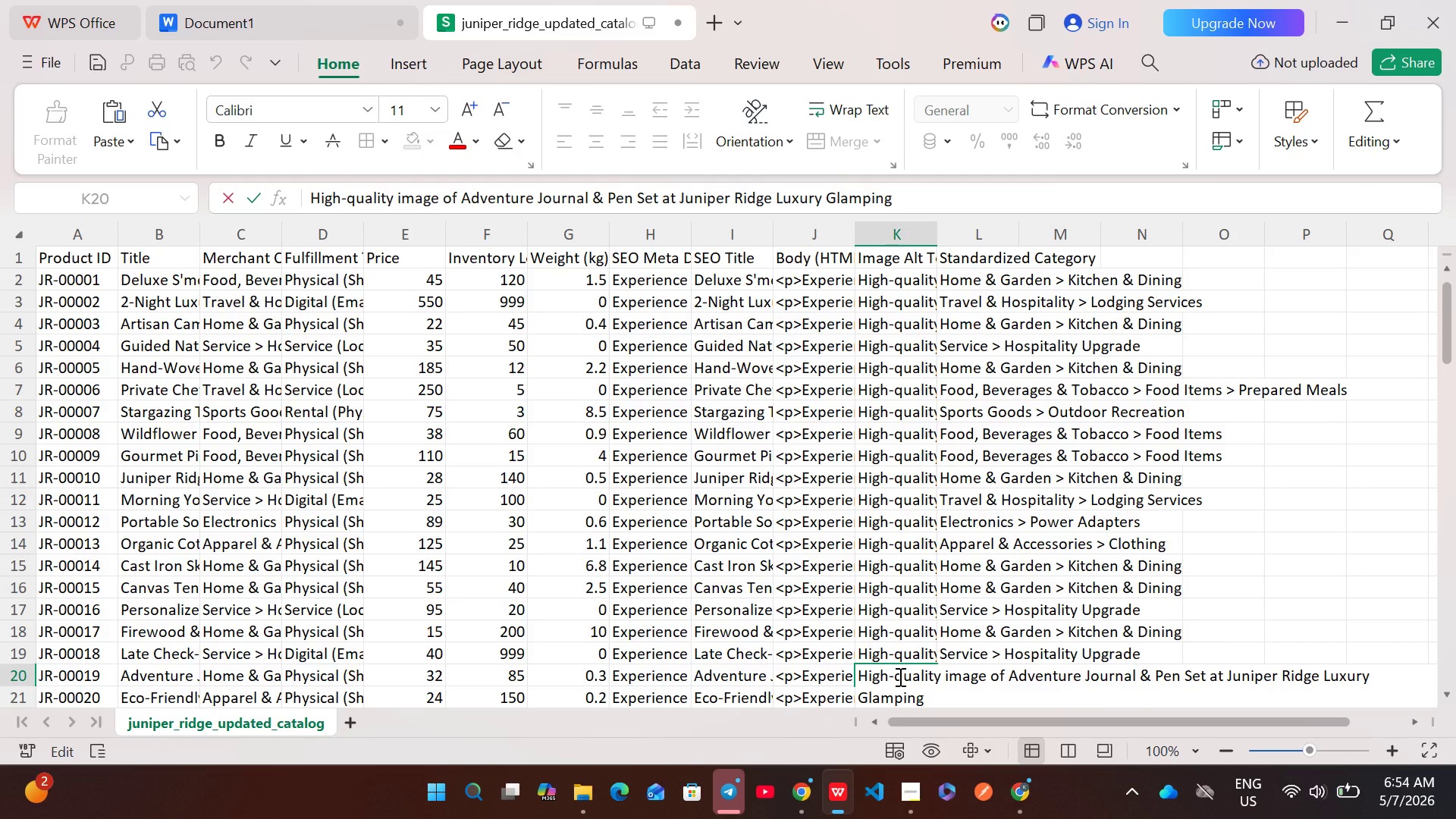 
key(Control+A)
 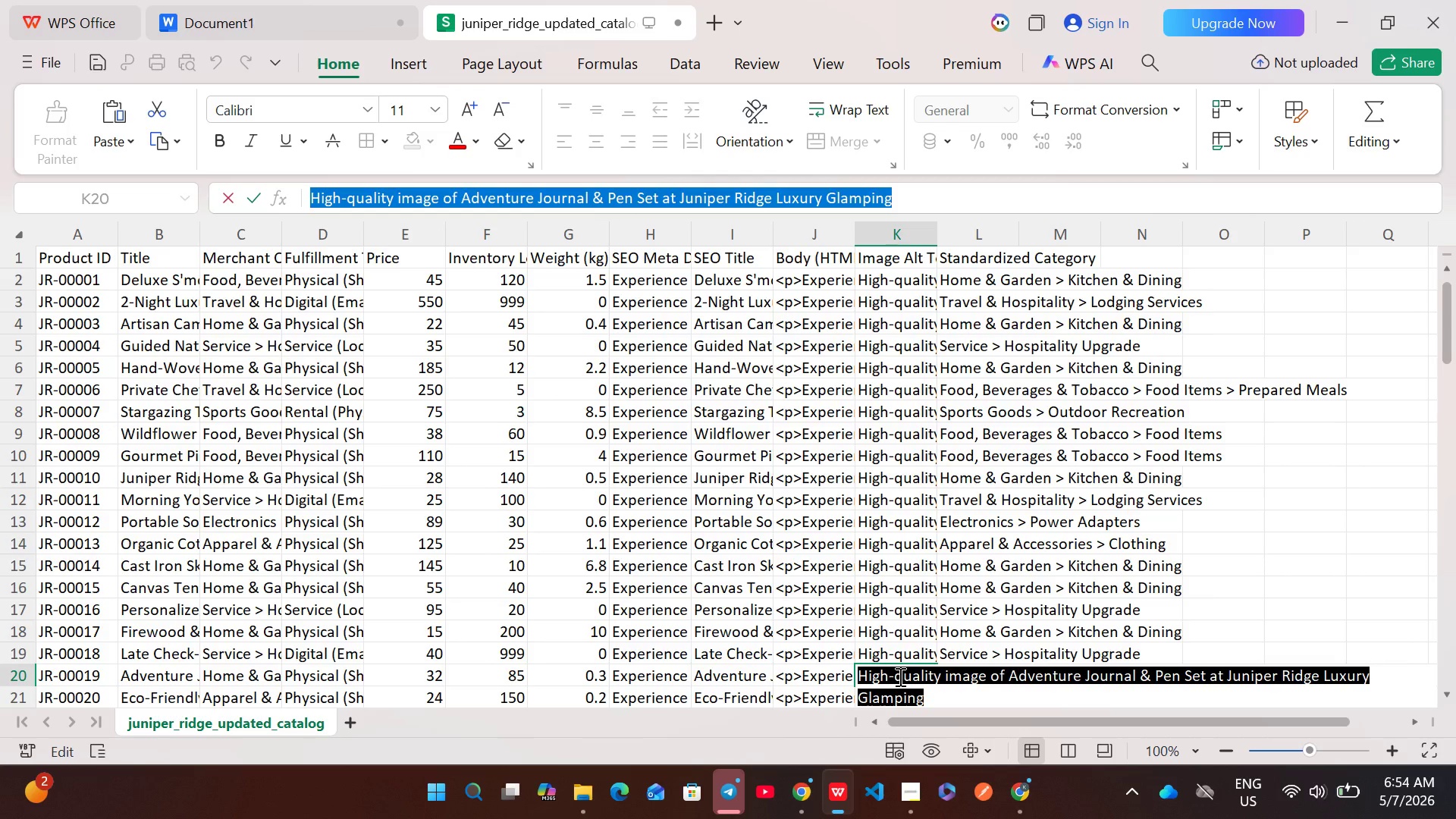 
key(Control+C)
 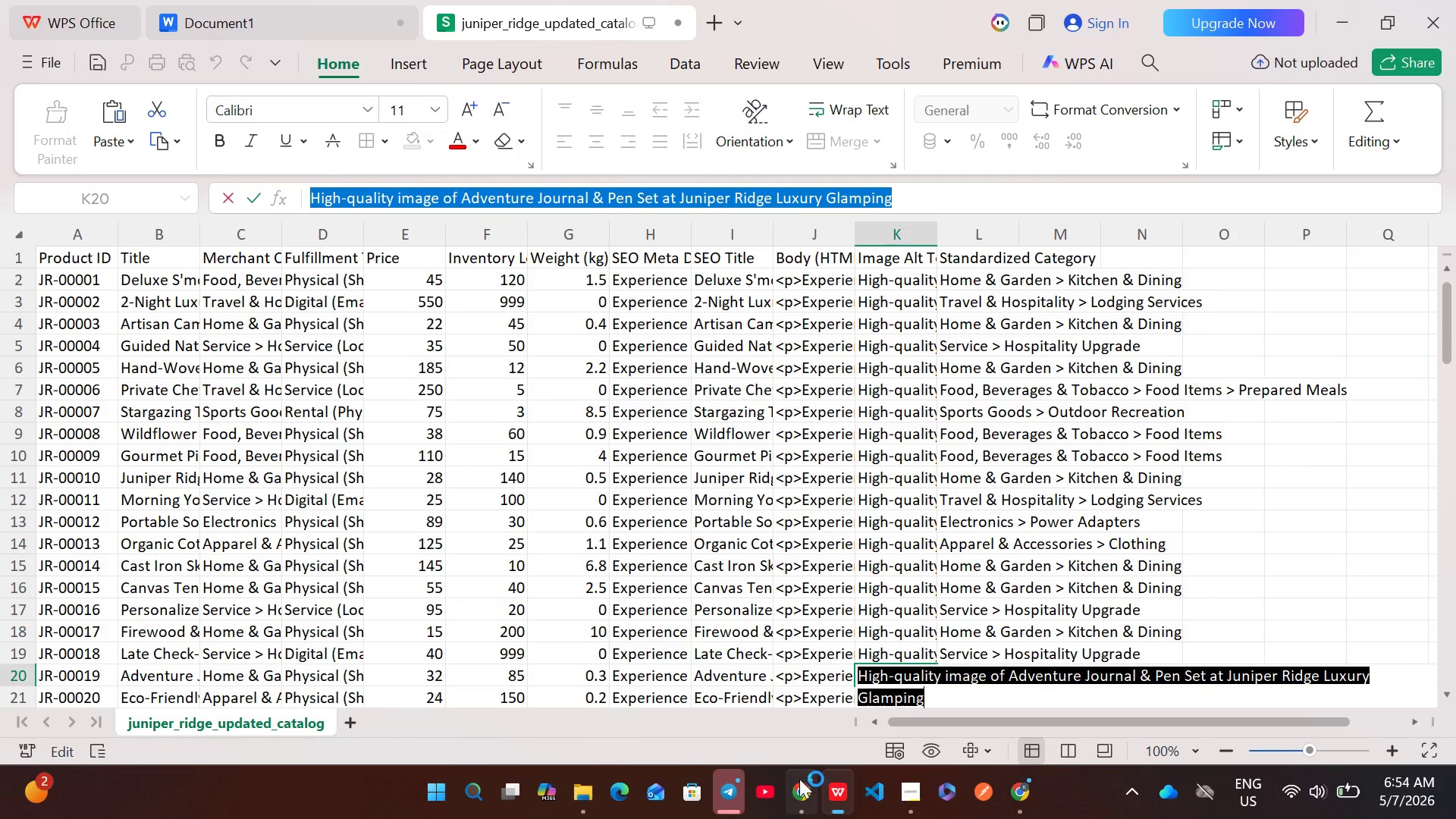 
left_click([799, 783])
 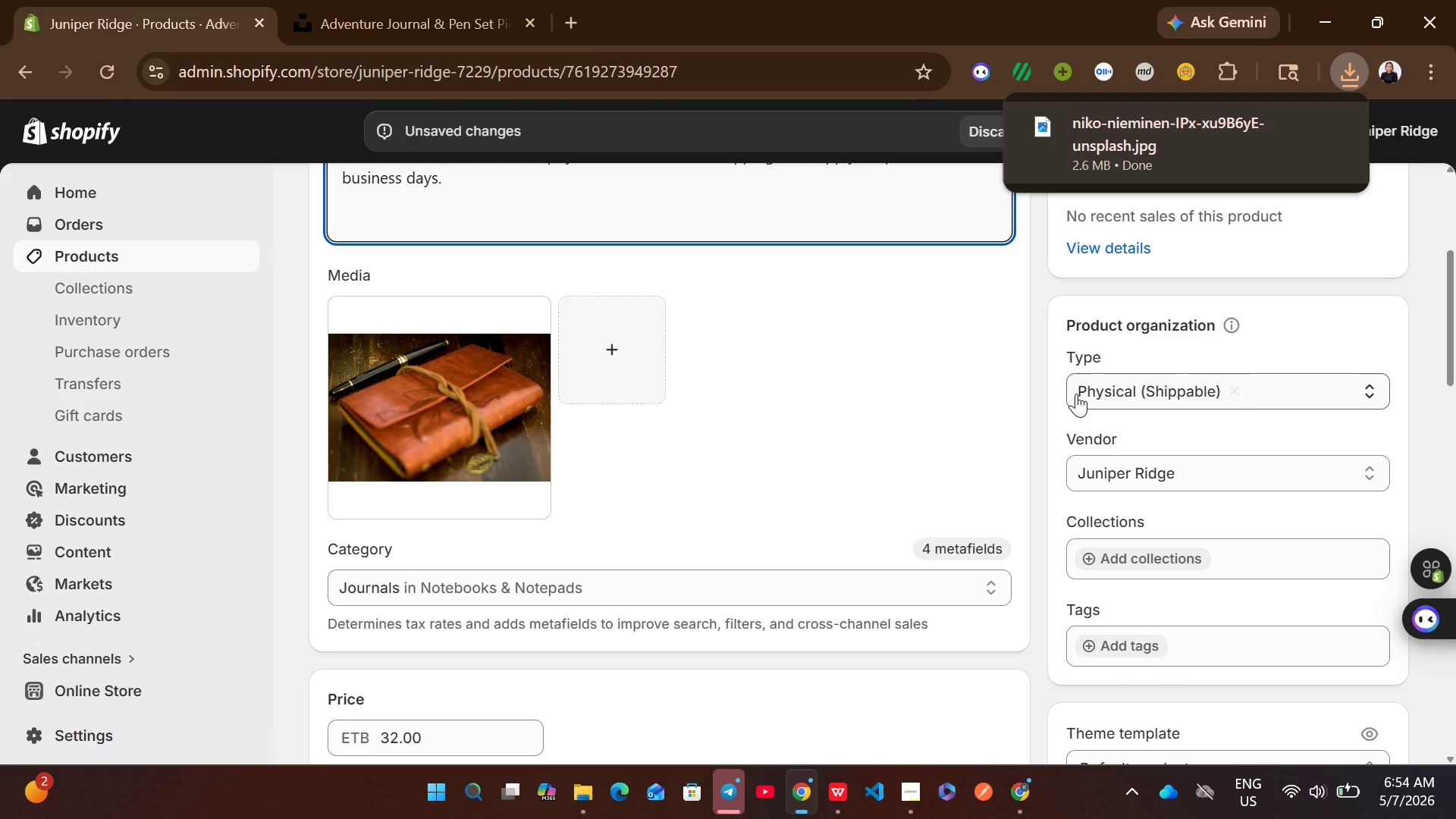 
left_click([1025, 432])
 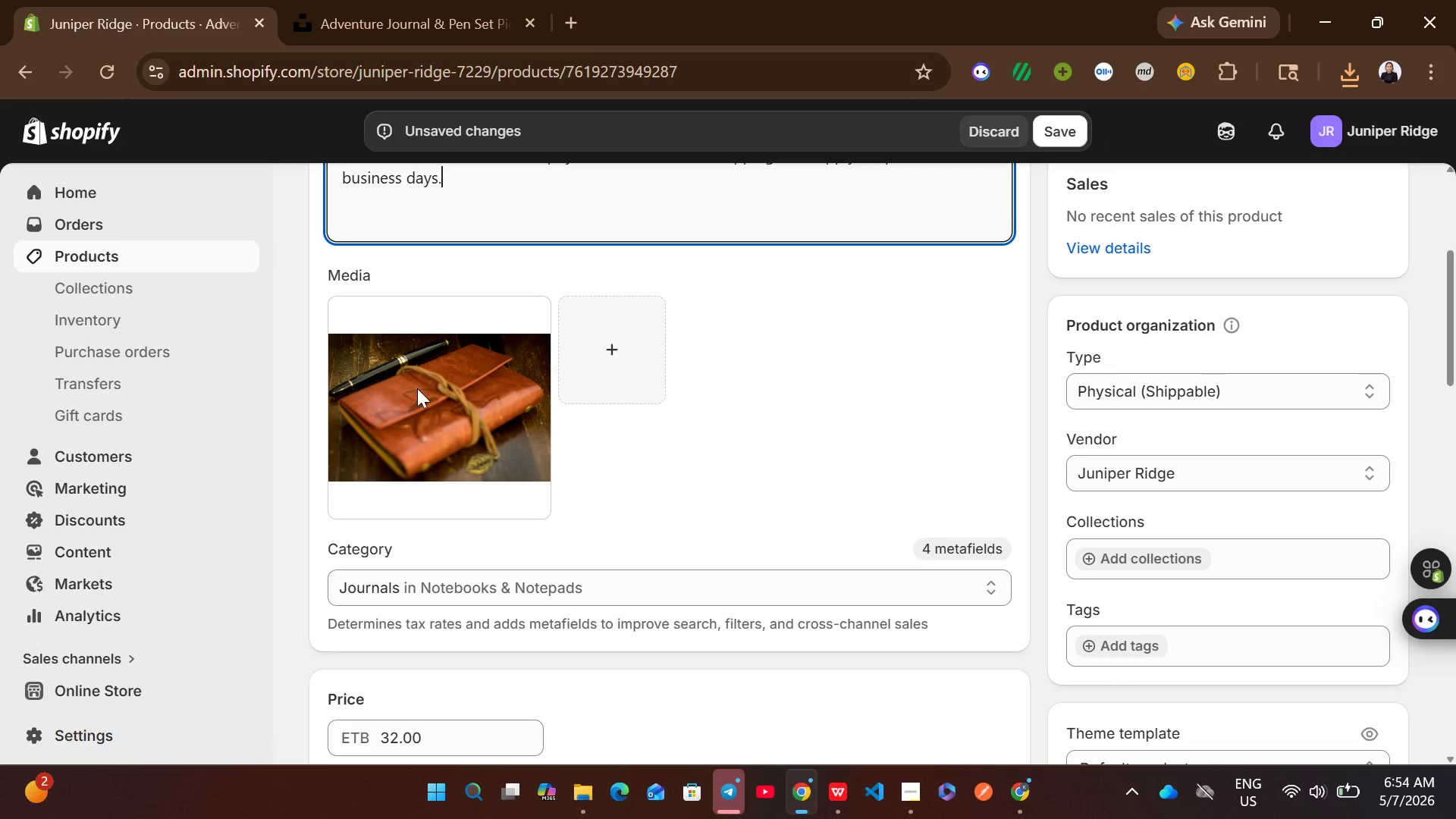 
left_click([418, 388])
 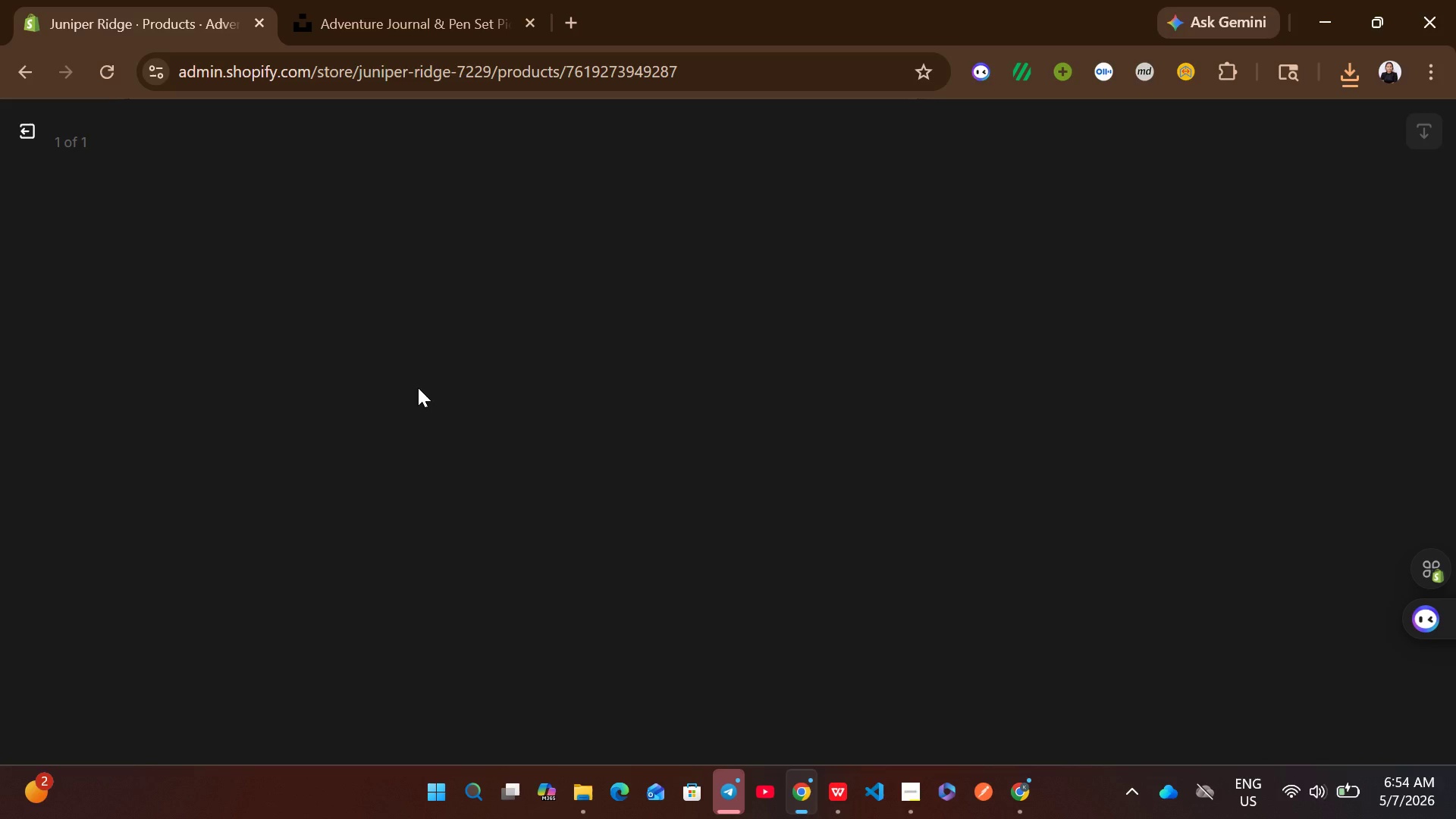 
wait(11.55)
 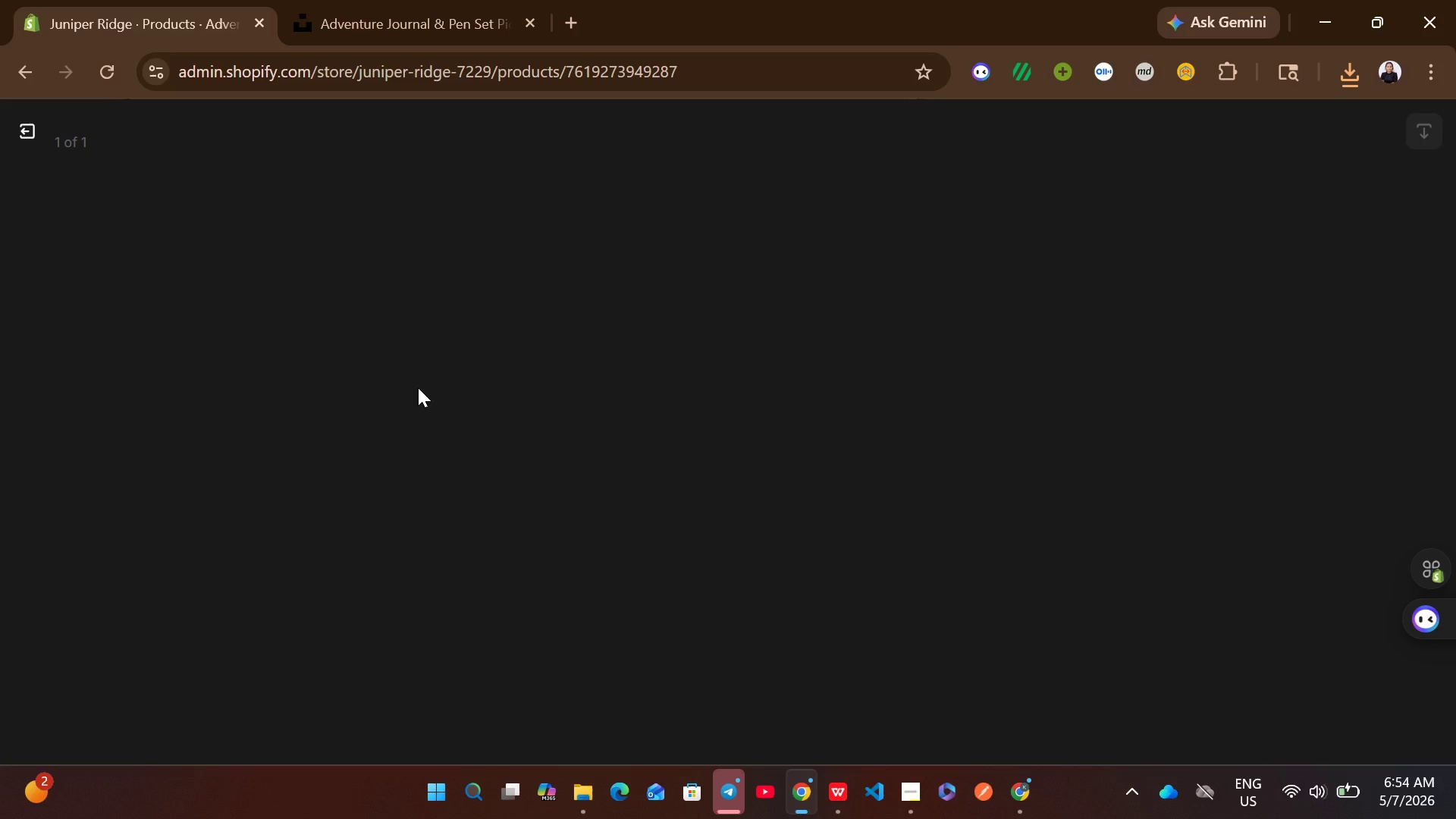 
left_click([1098, 389])
 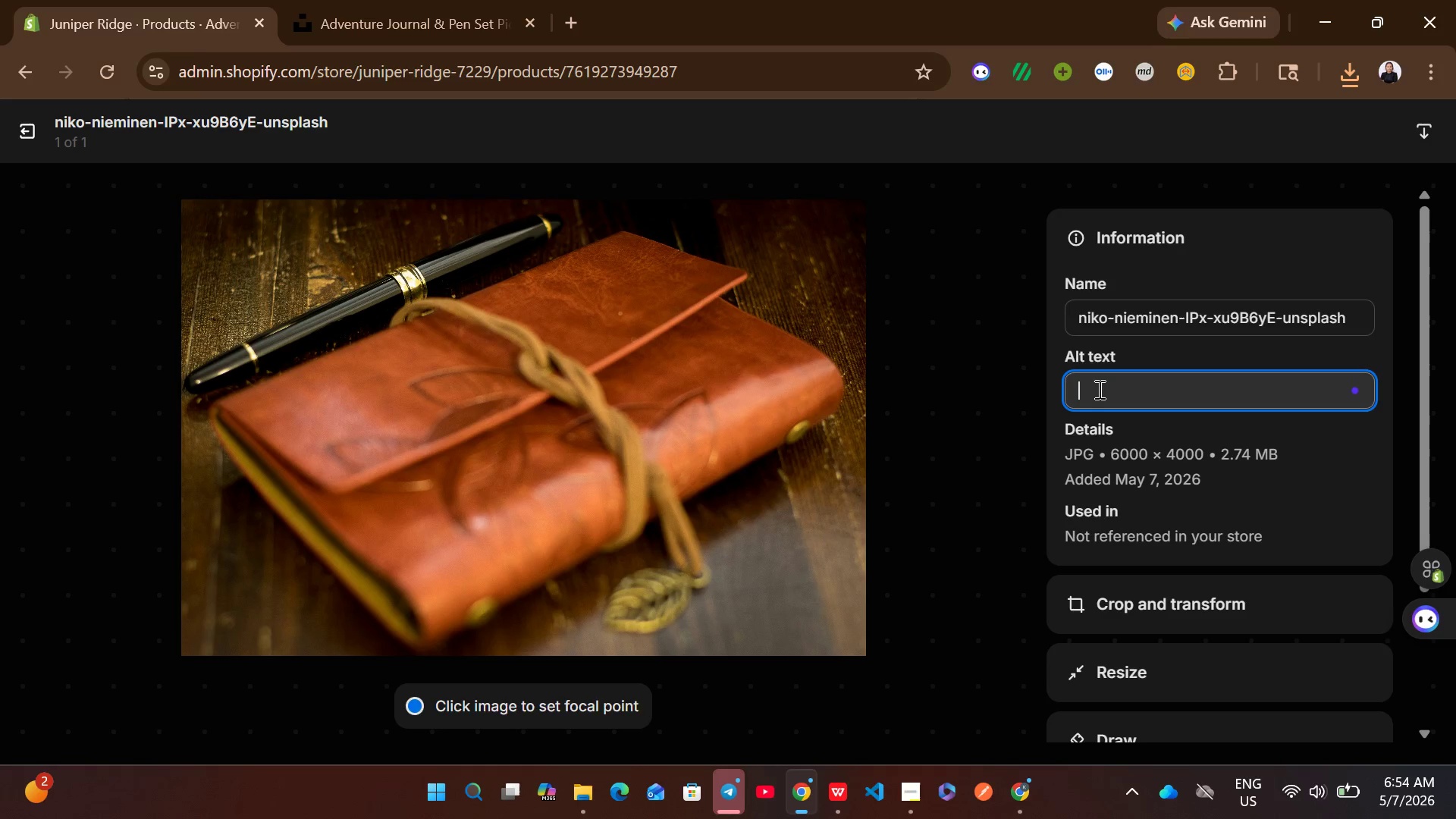 
key(Control+V)
 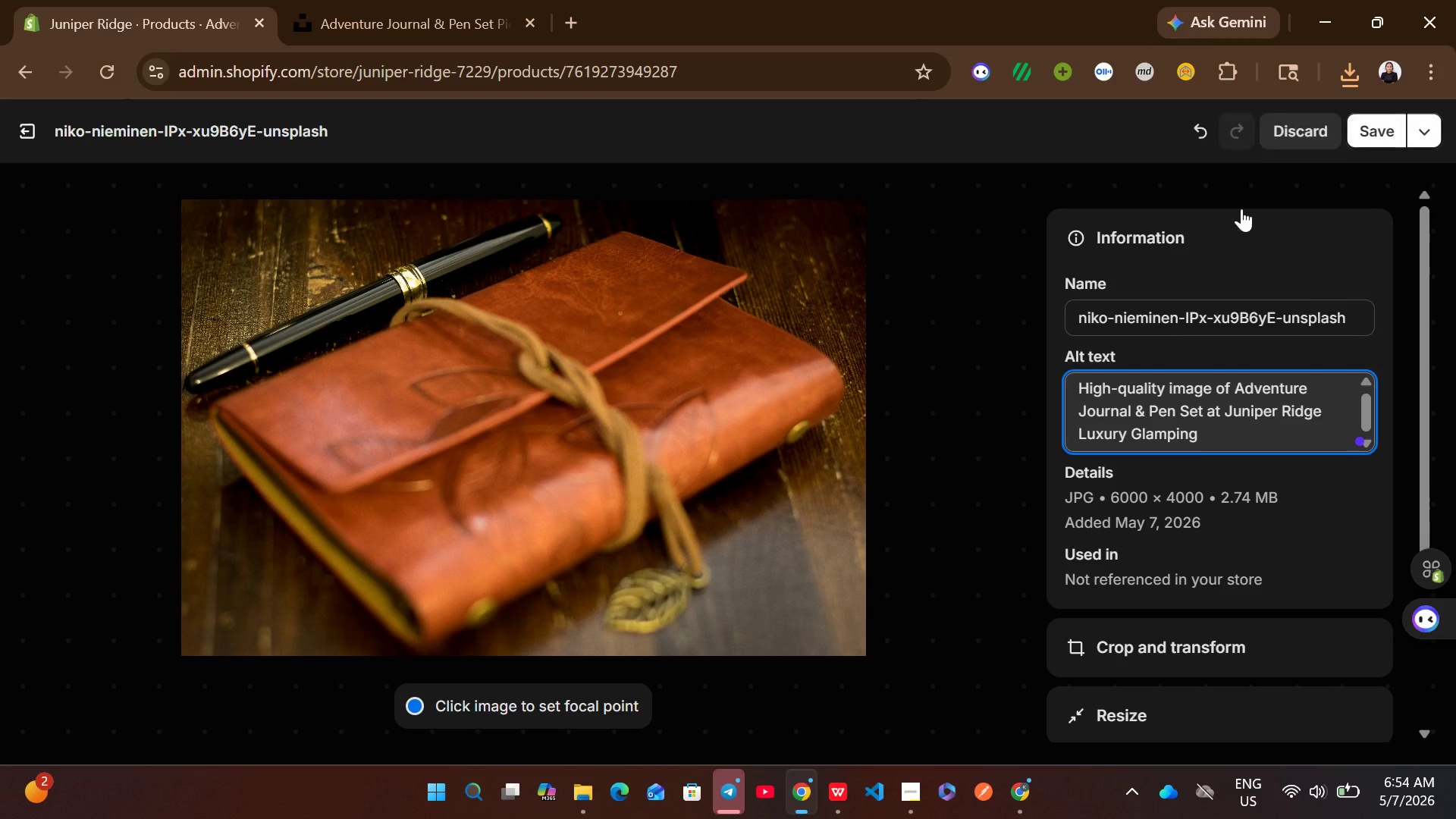 
left_click([1385, 115])
 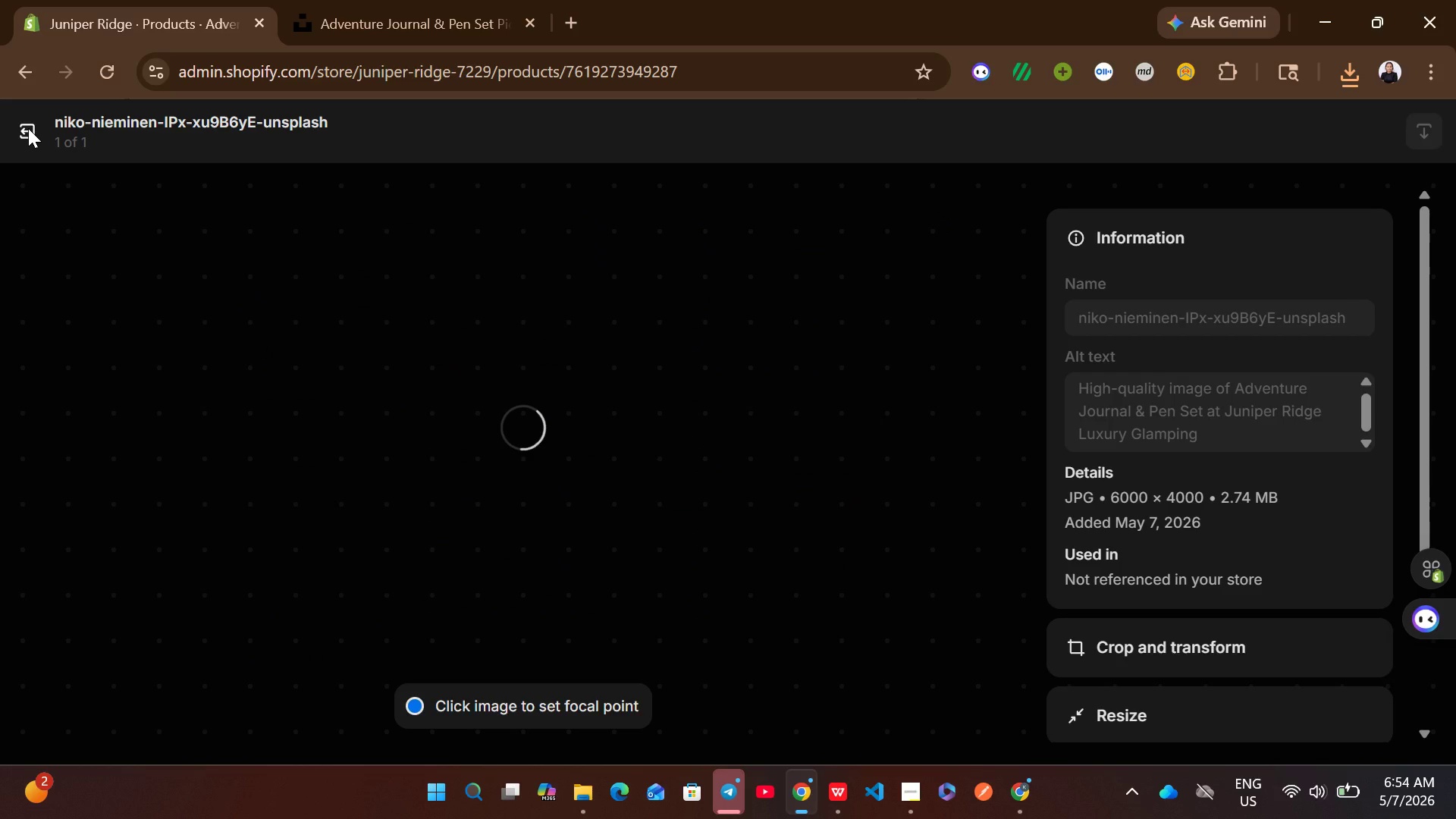 
wait(6.06)
 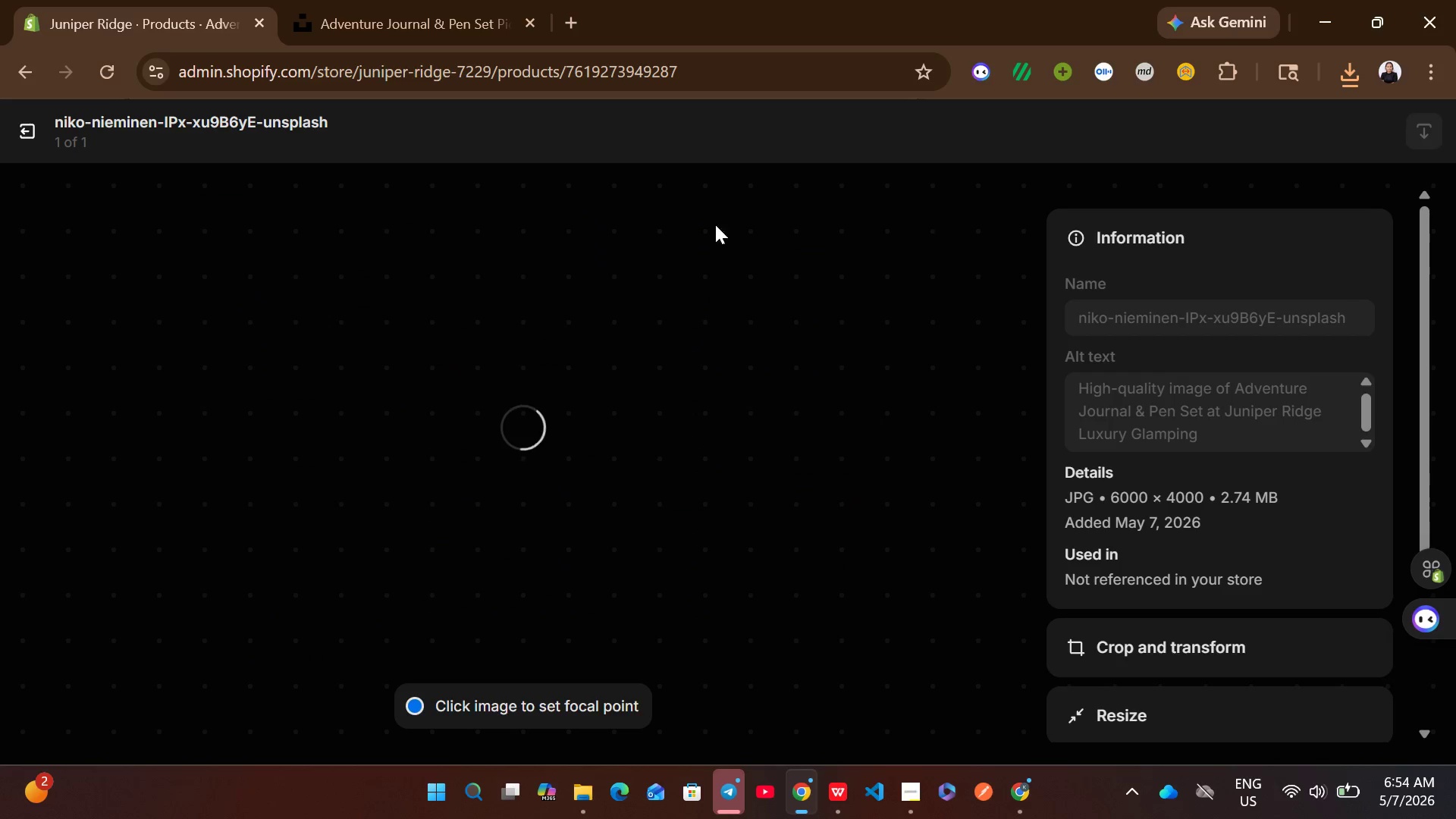 
left_click([28, 128])
 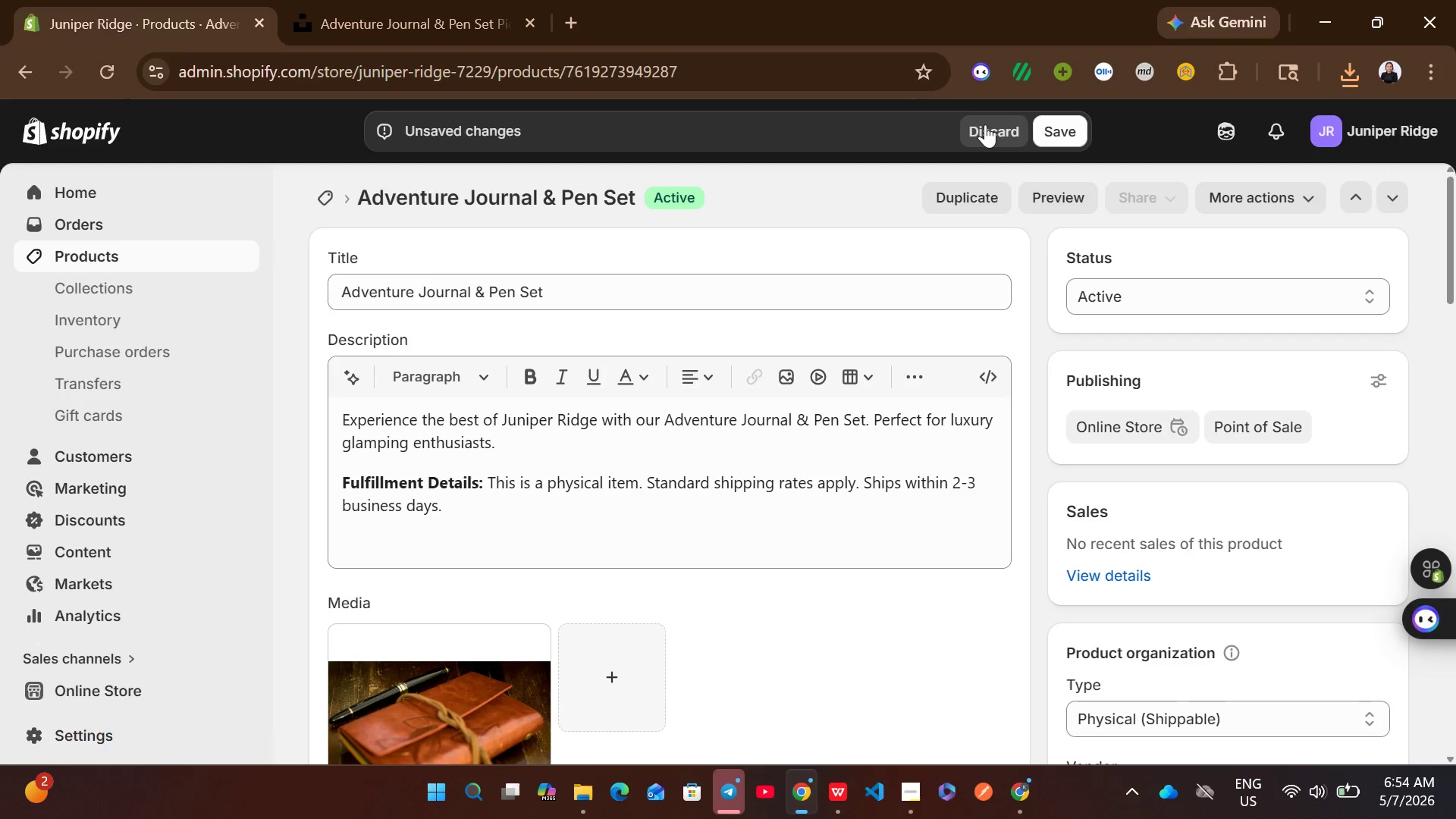 
left_click([1062, 131])
 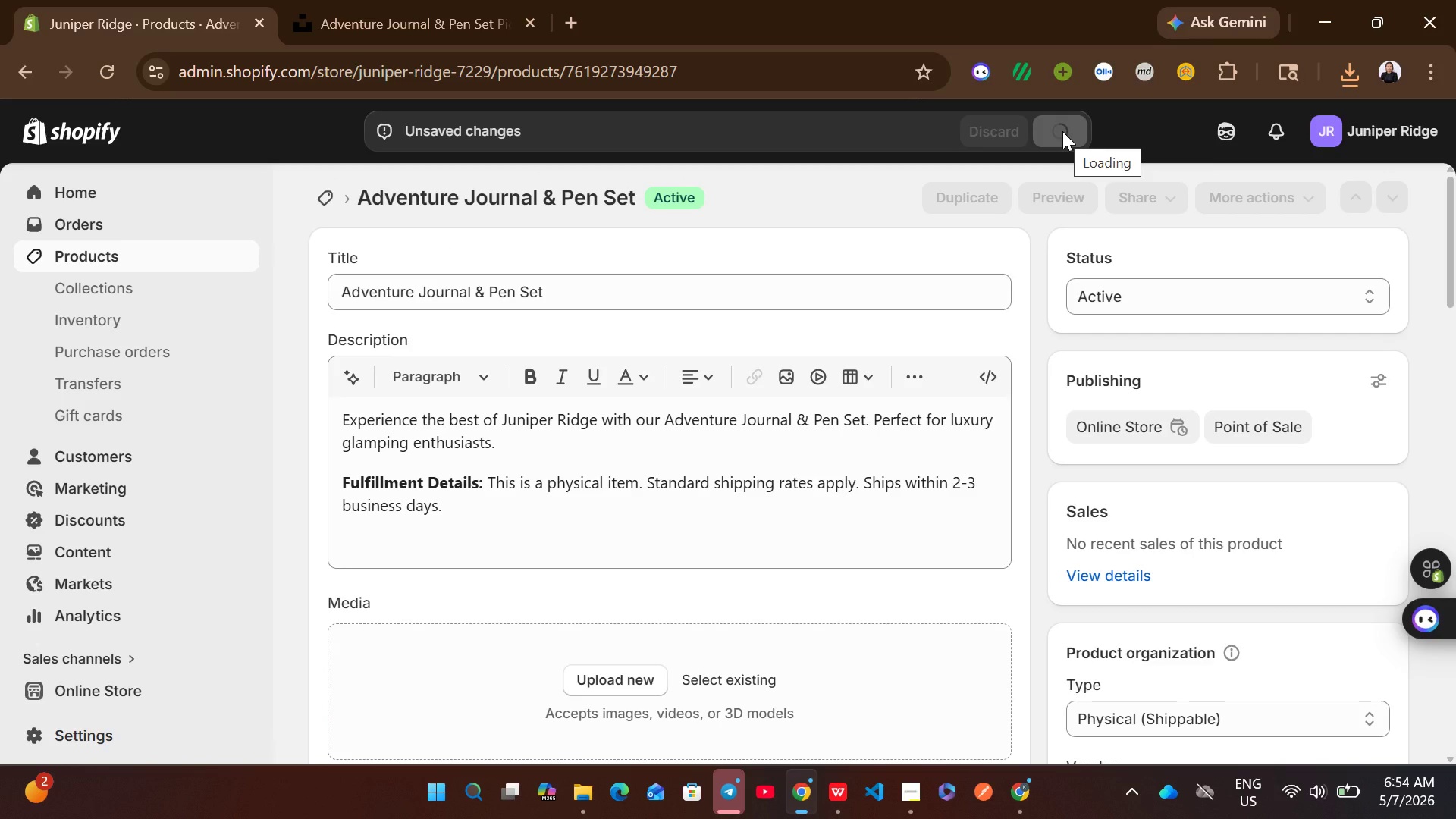 
wait(11.45)
 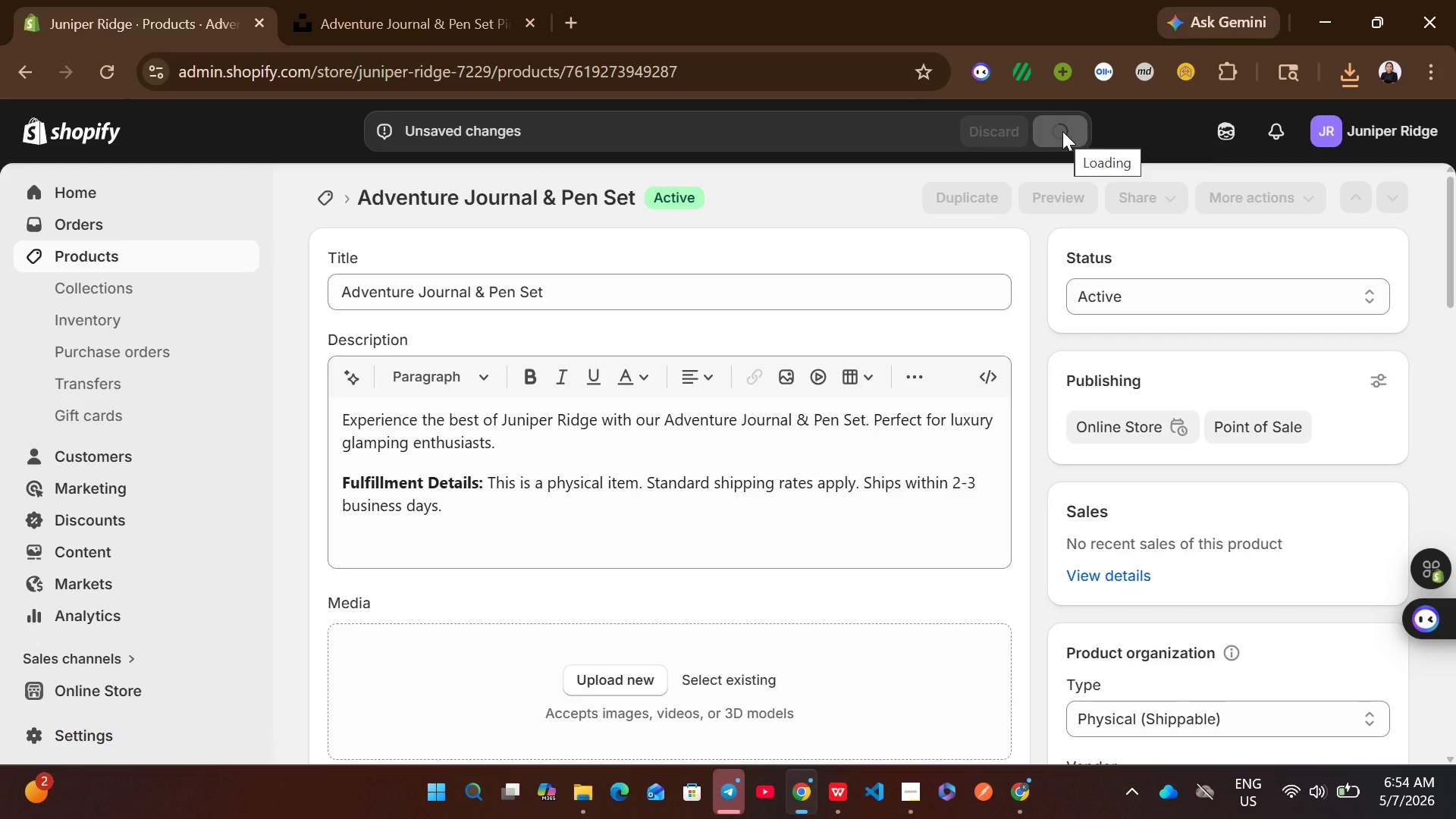 
left_click([331, 196])
 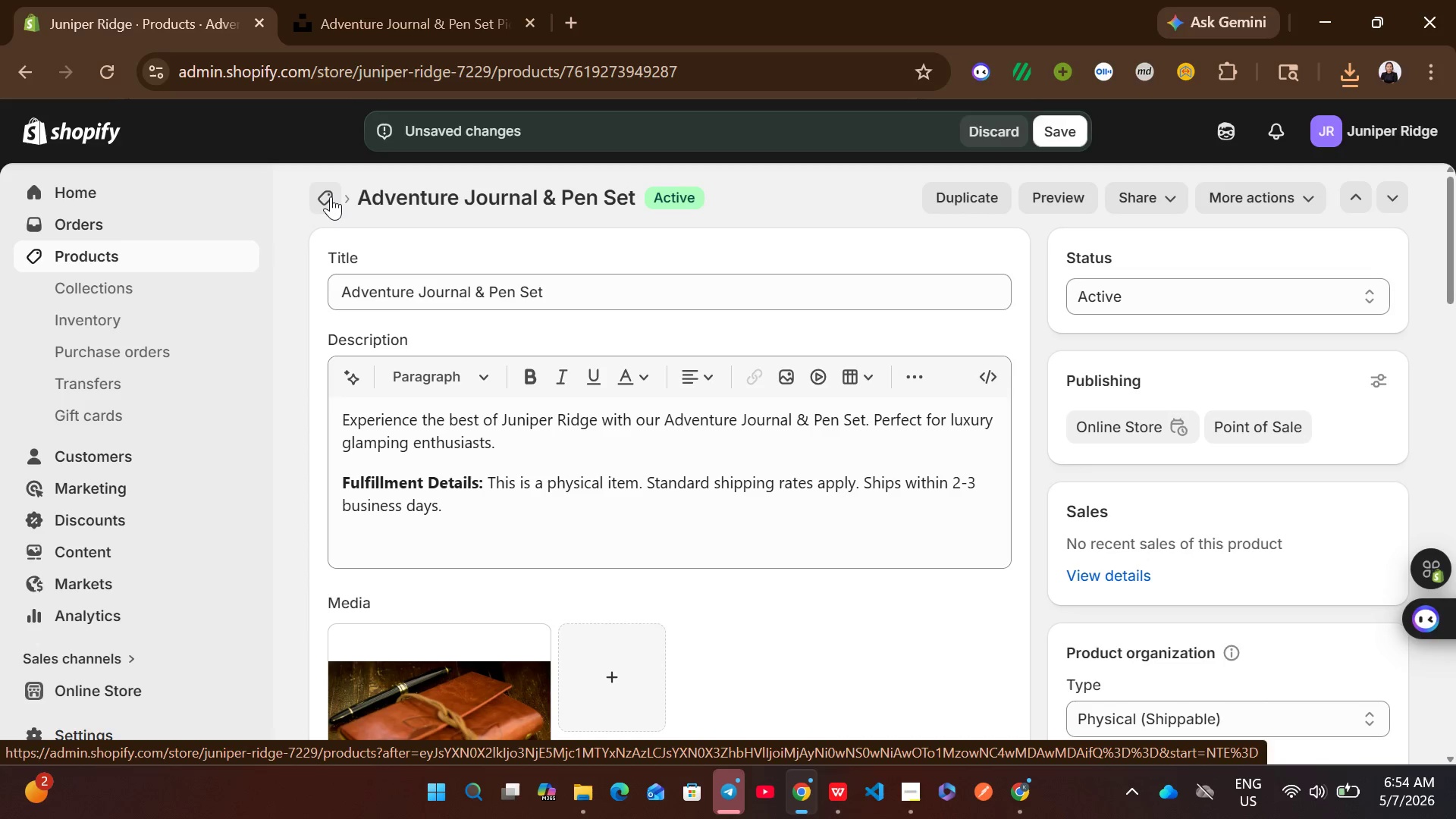 
left_click([331, 196])
 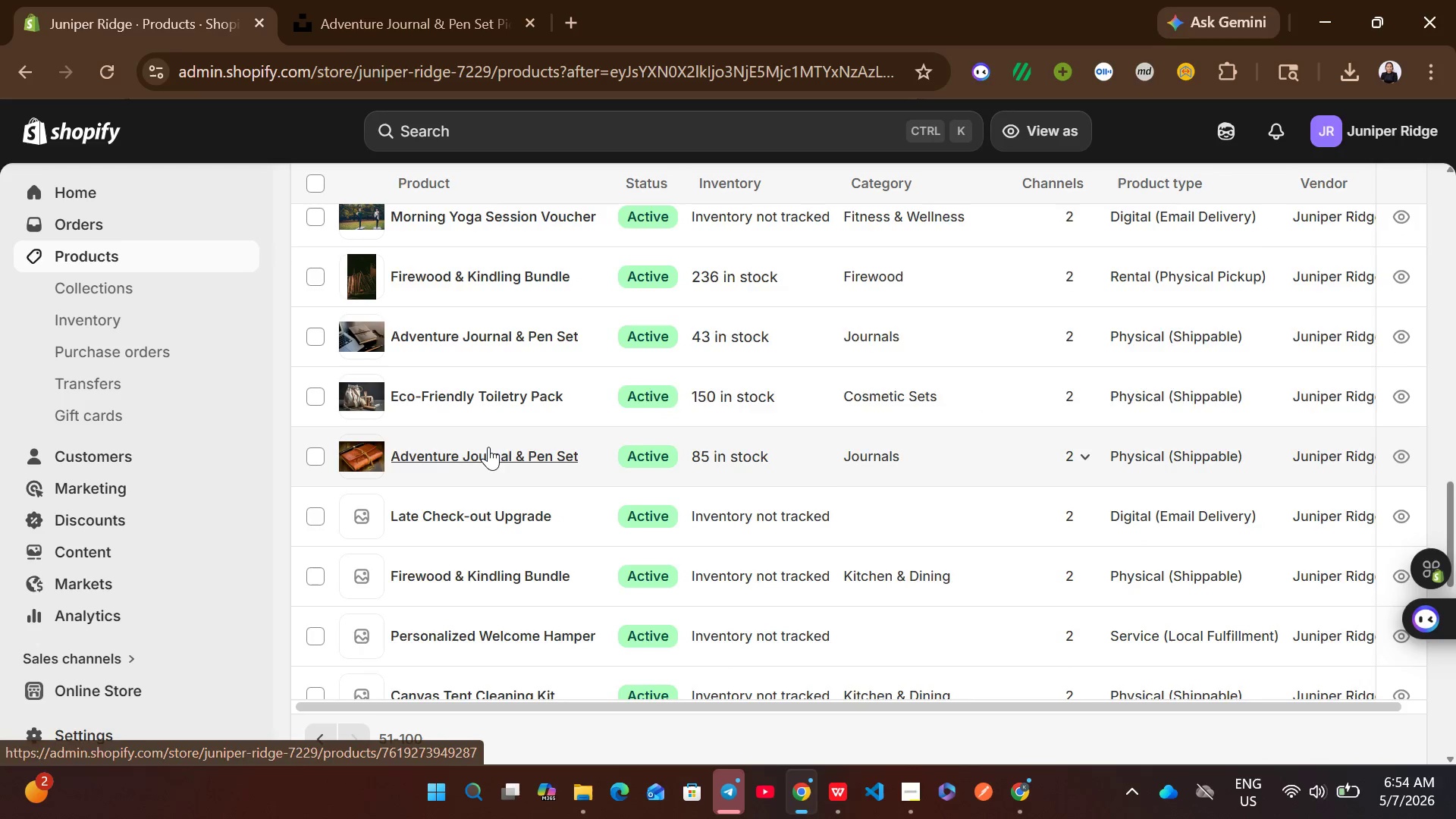 
wait(7.48)
 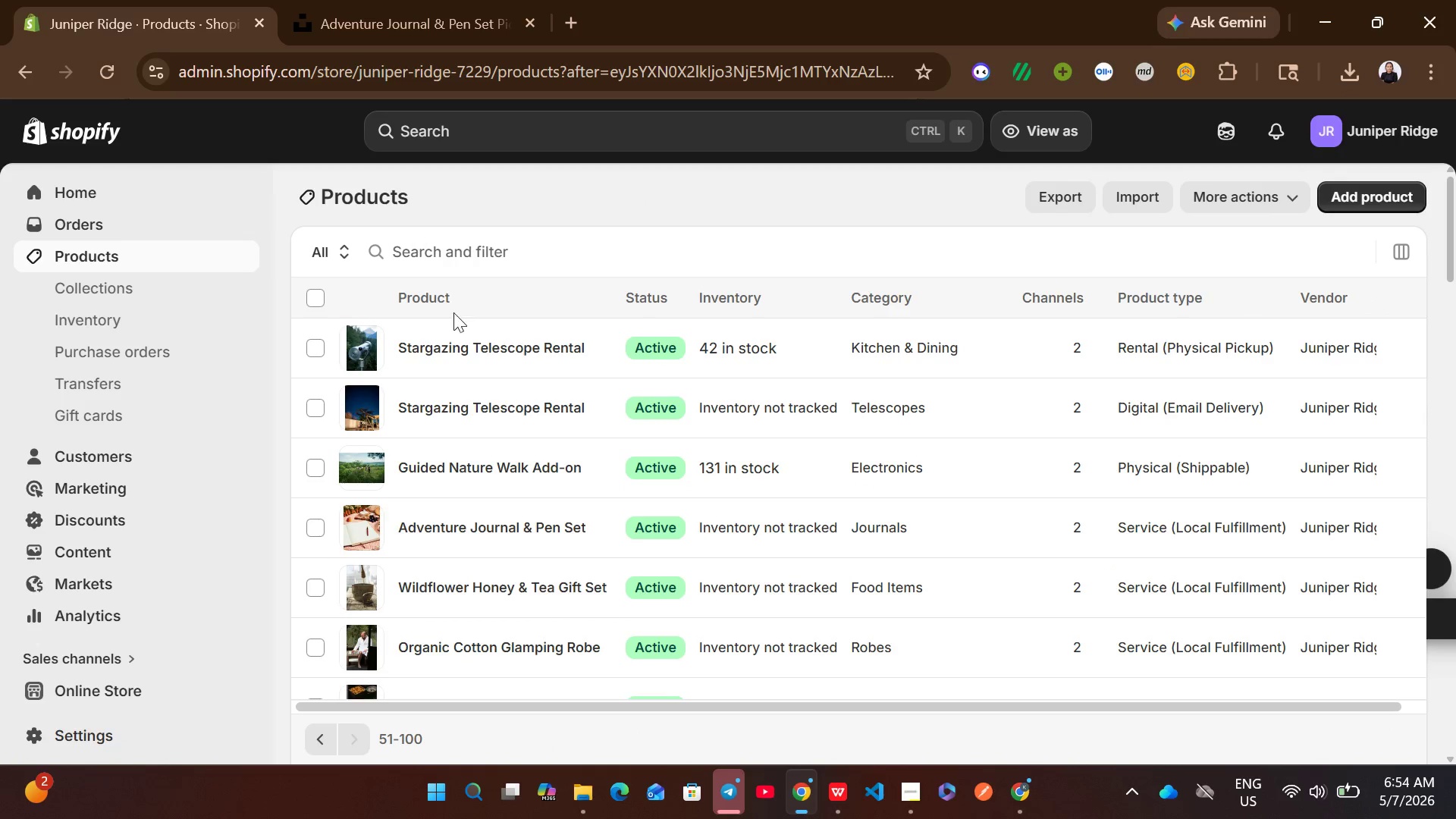 
left_click([760, 517])
 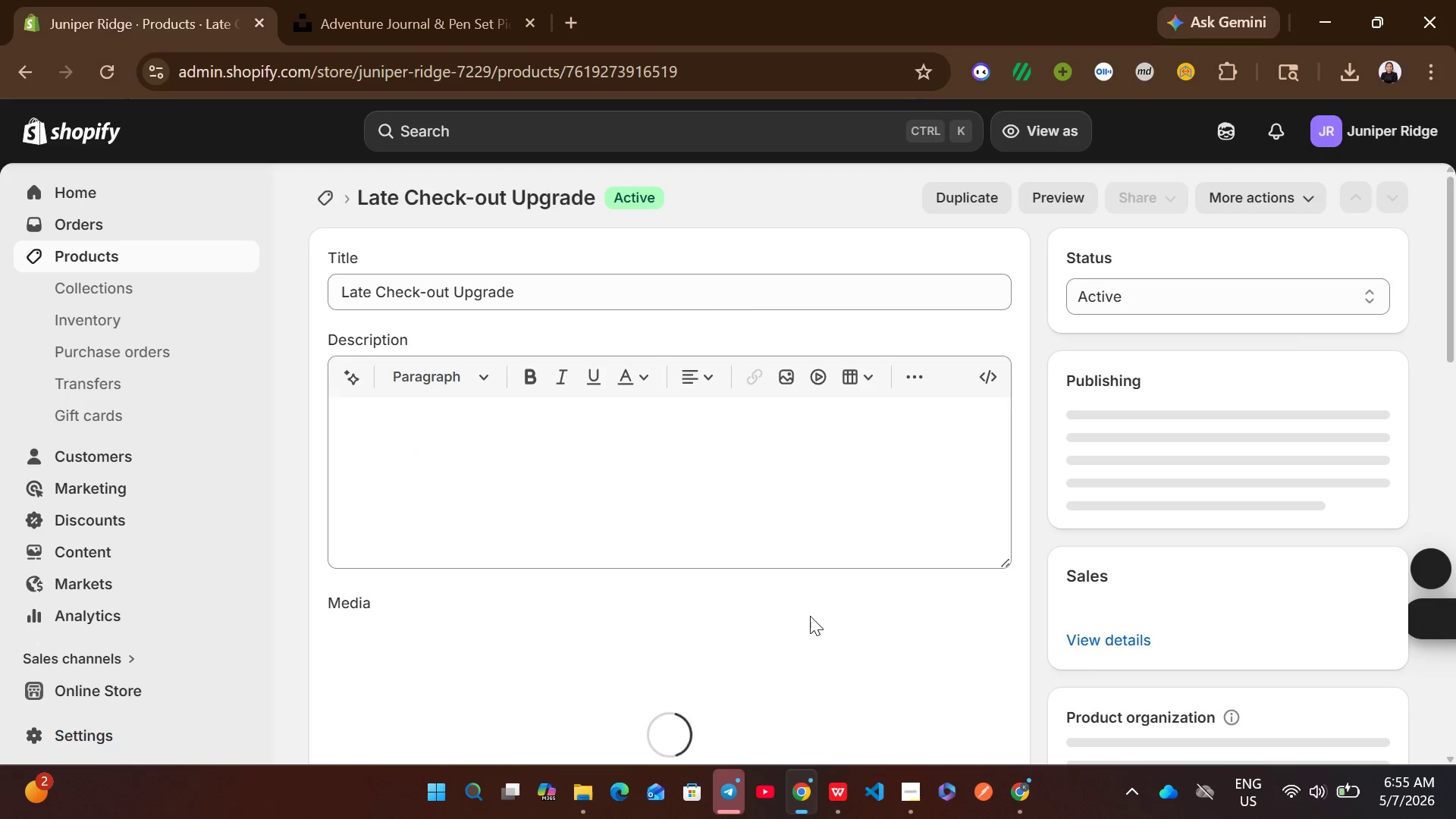 
wait(5.58)
 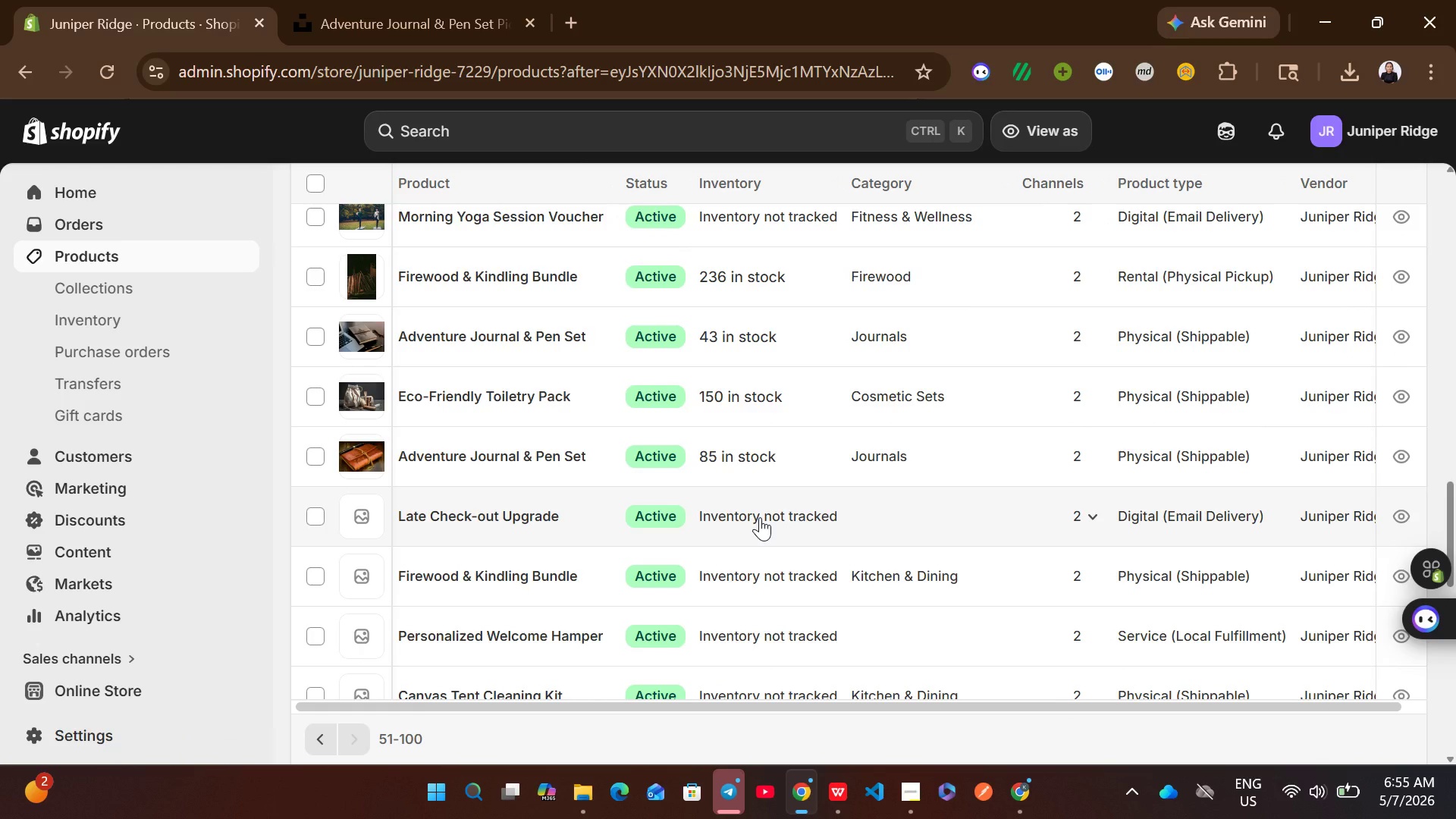 
left_click([833, 783])
 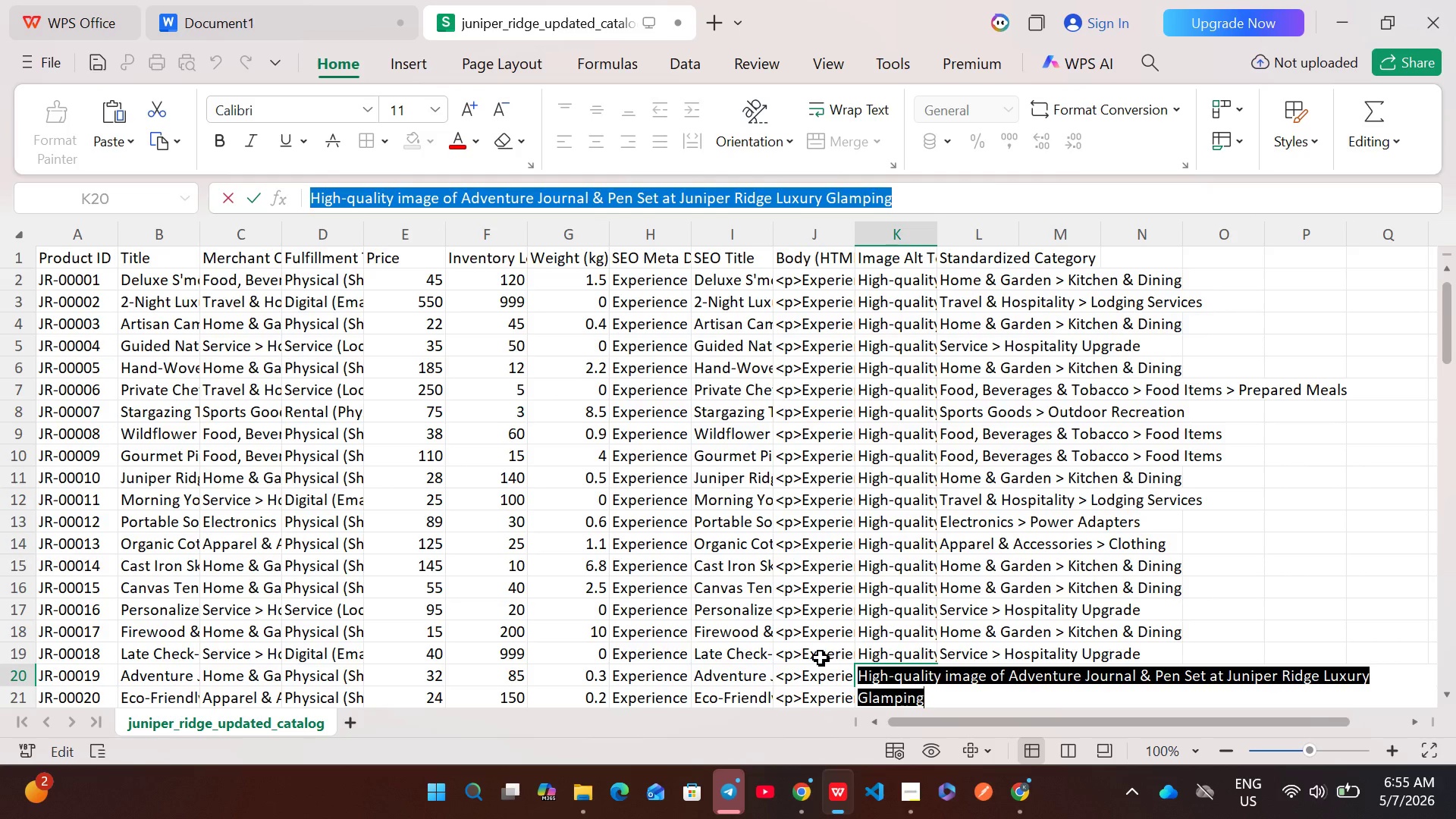 
double_click([821, 657])
 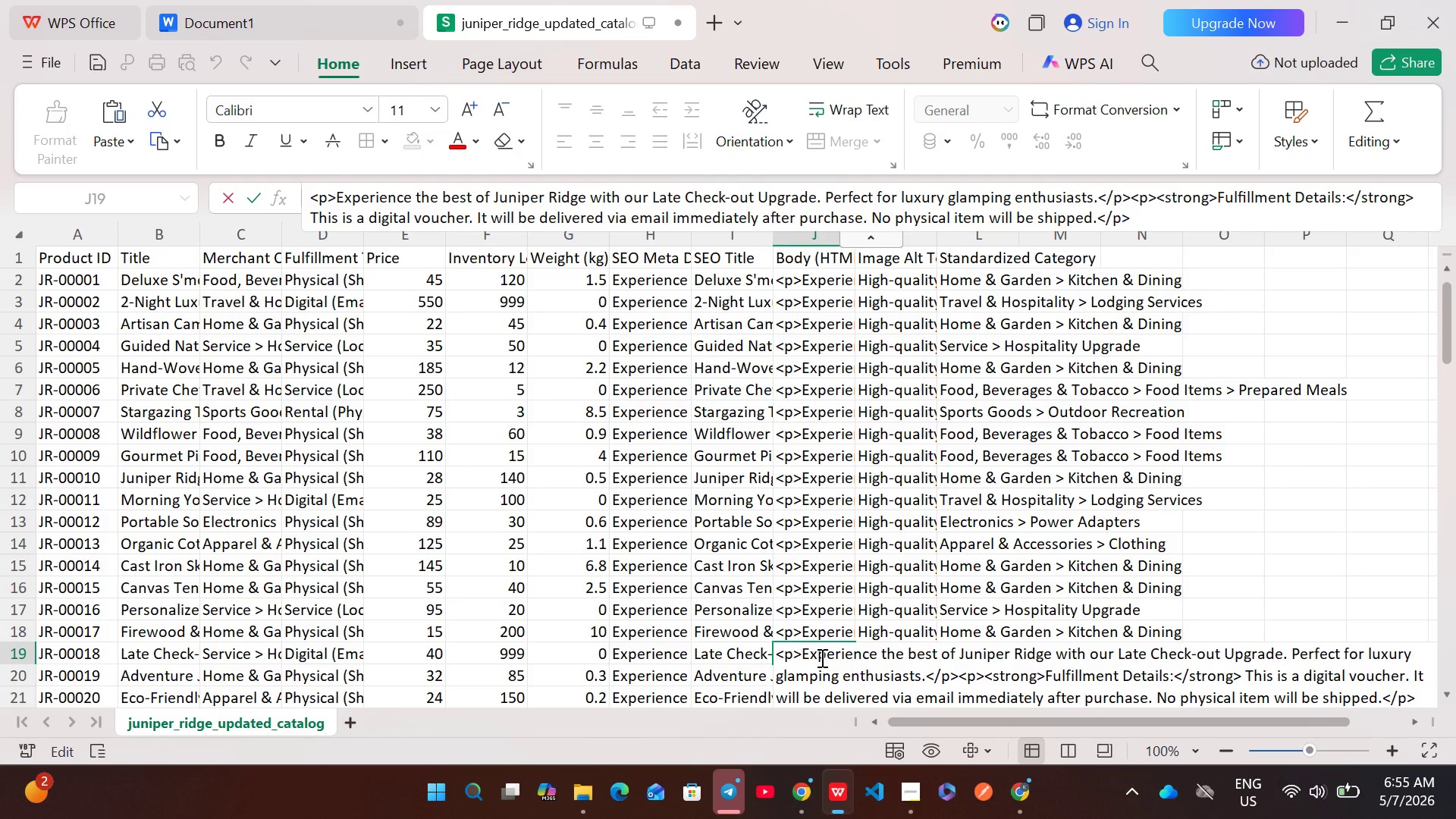 
key(Control+A)
 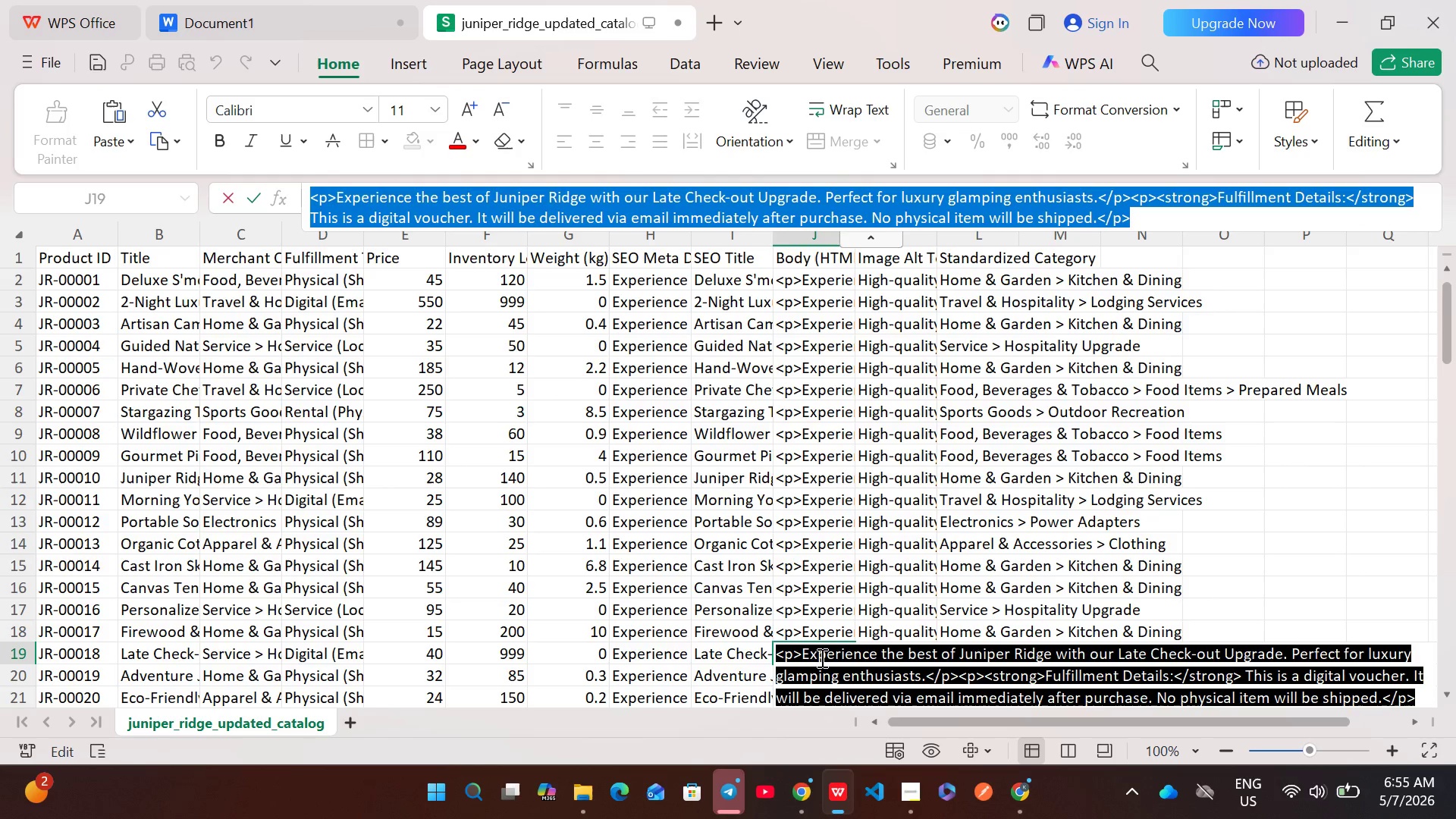 
key(Control+C)
 